 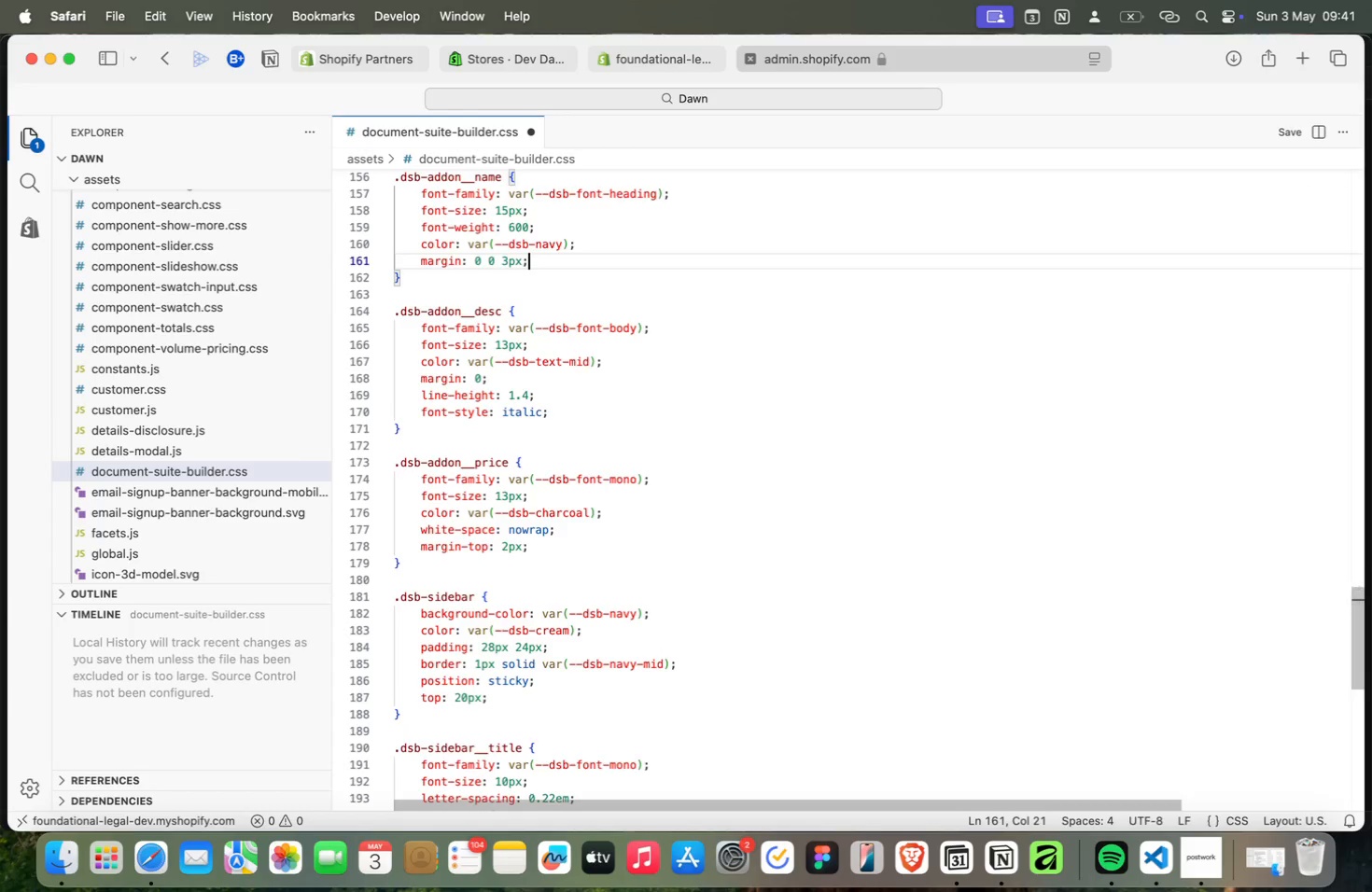 
key(ArrowUp)
 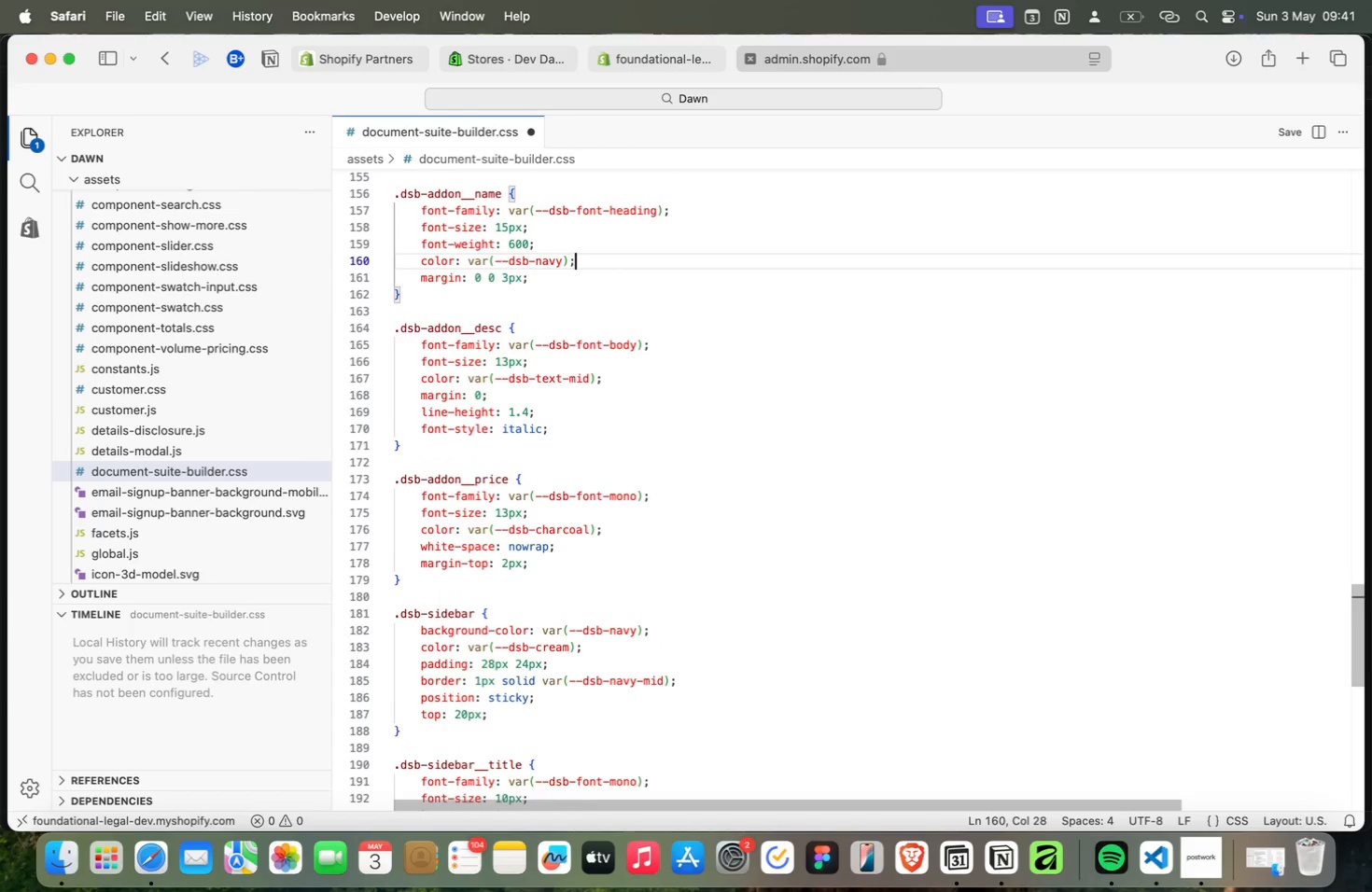 
key(ArrowUp)
 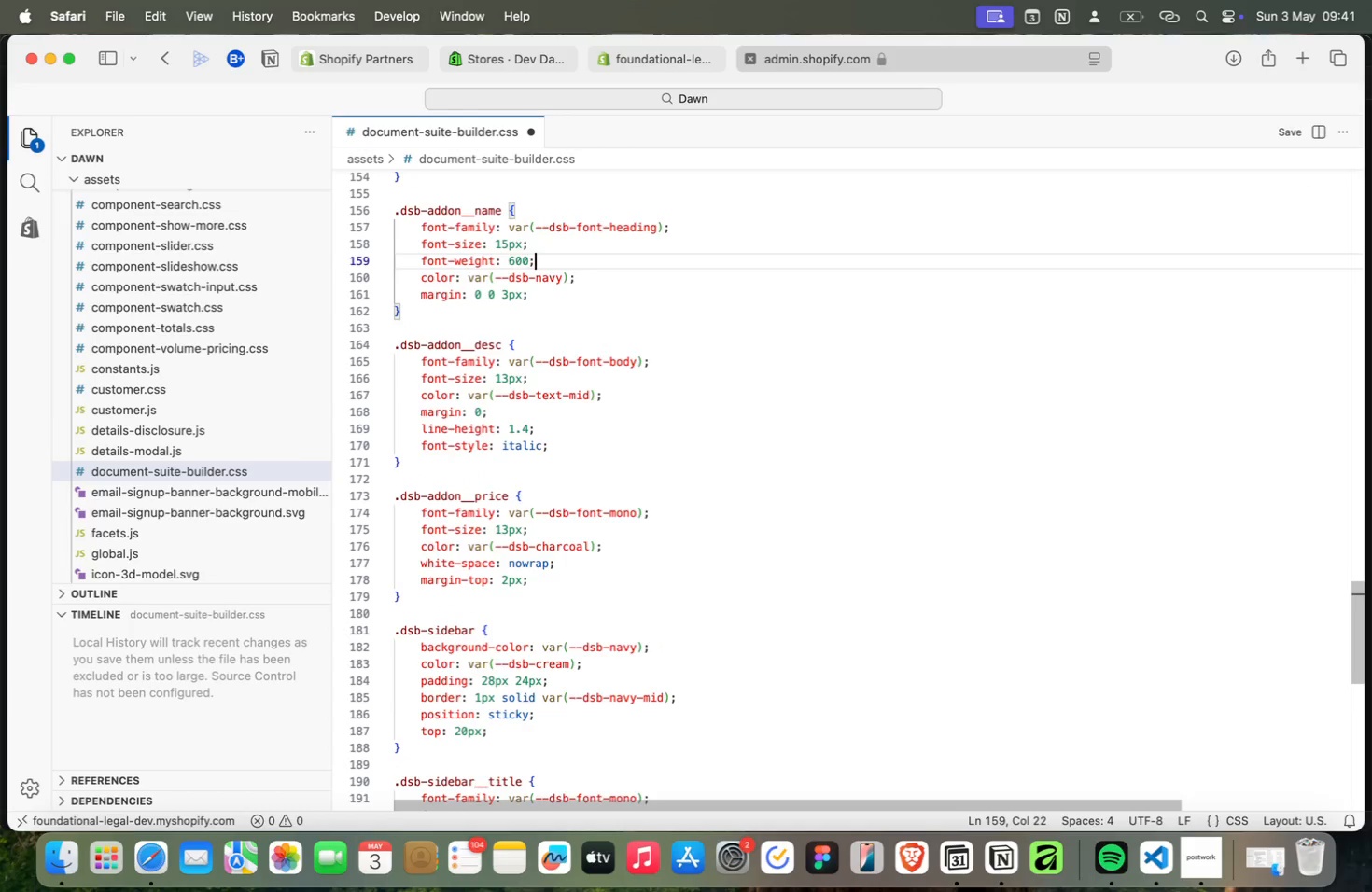 
key(ArrowUp)
 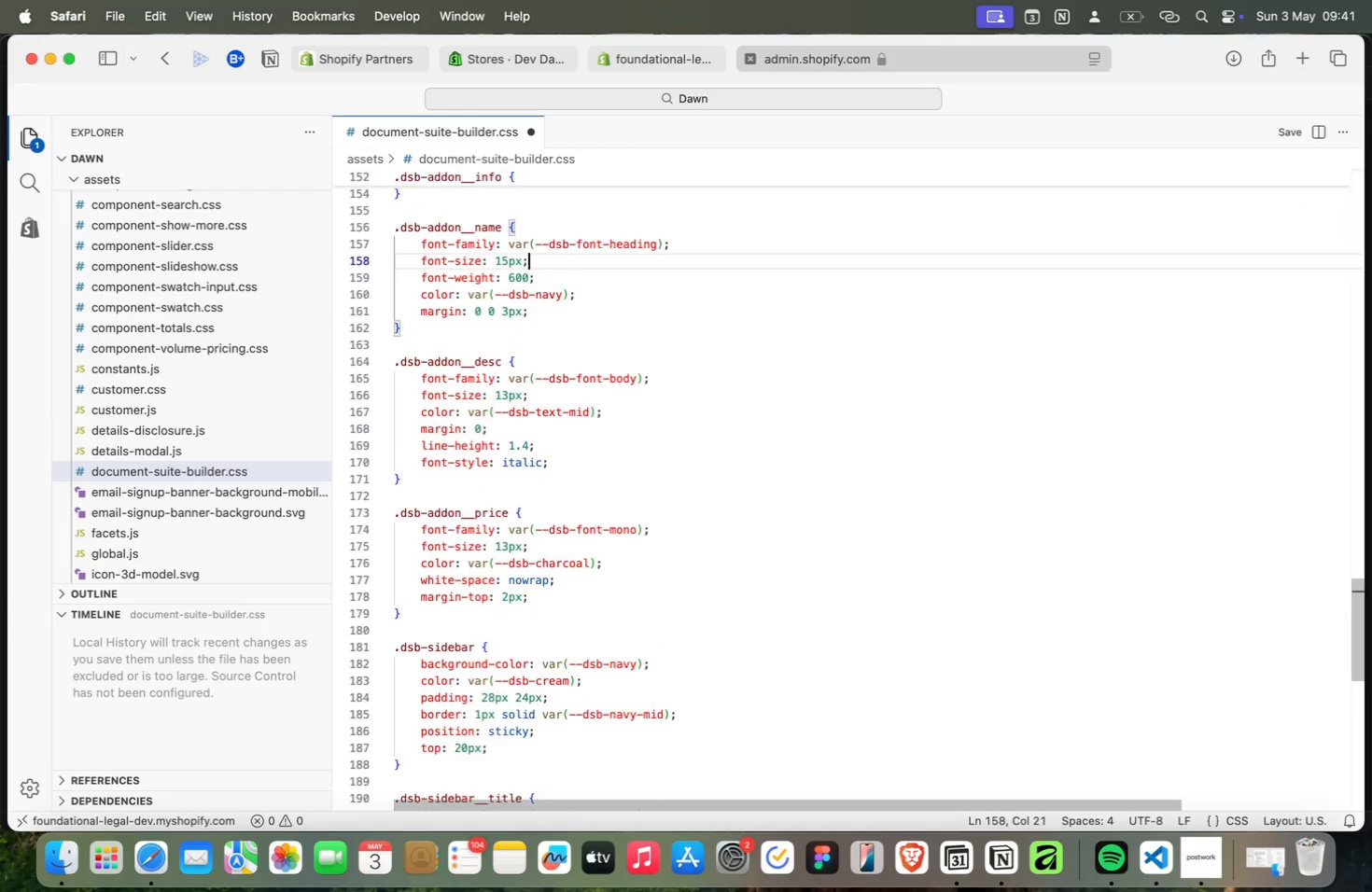 
key(ArrowUp)
 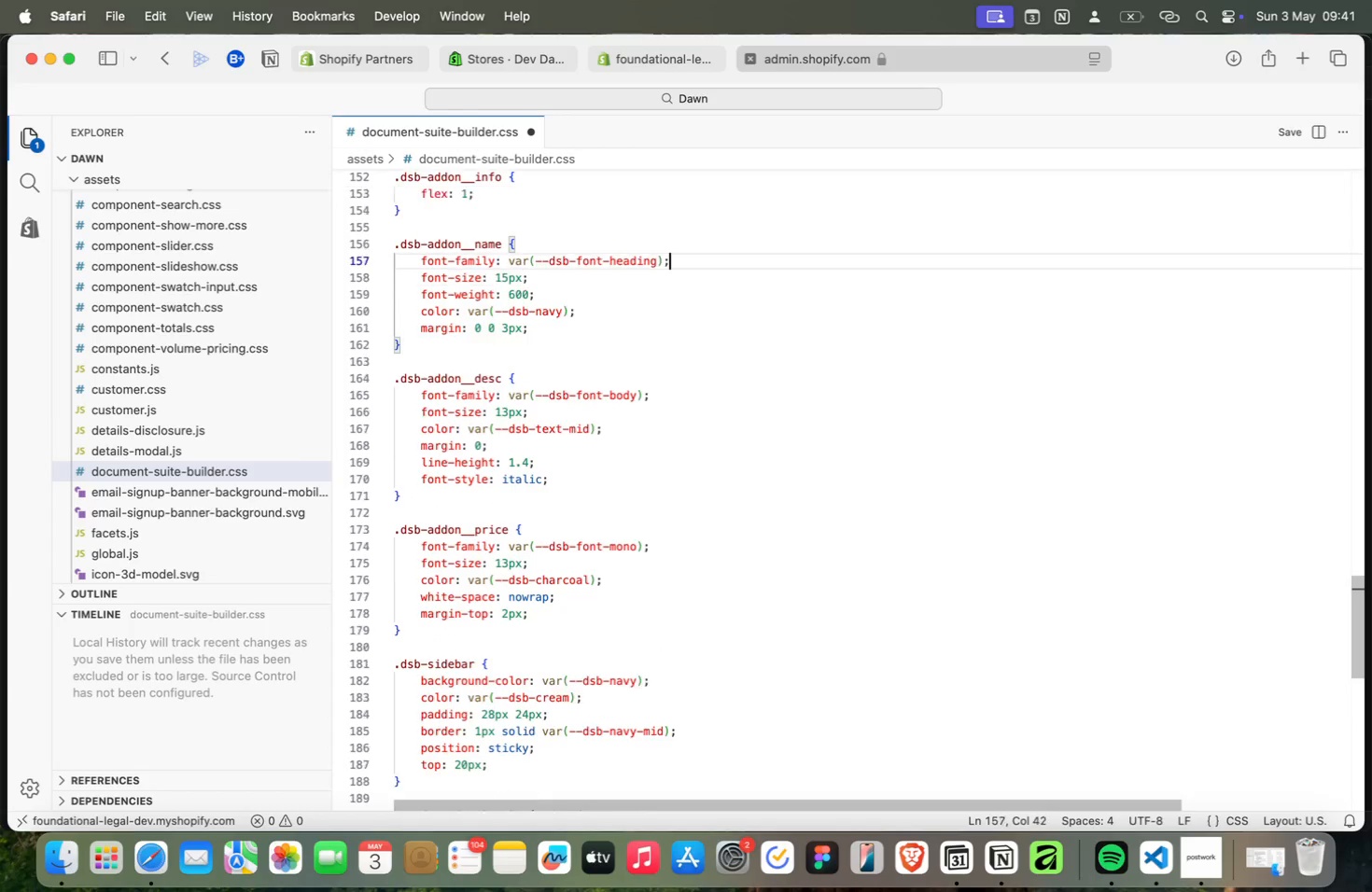 
key(ArrowUp)
 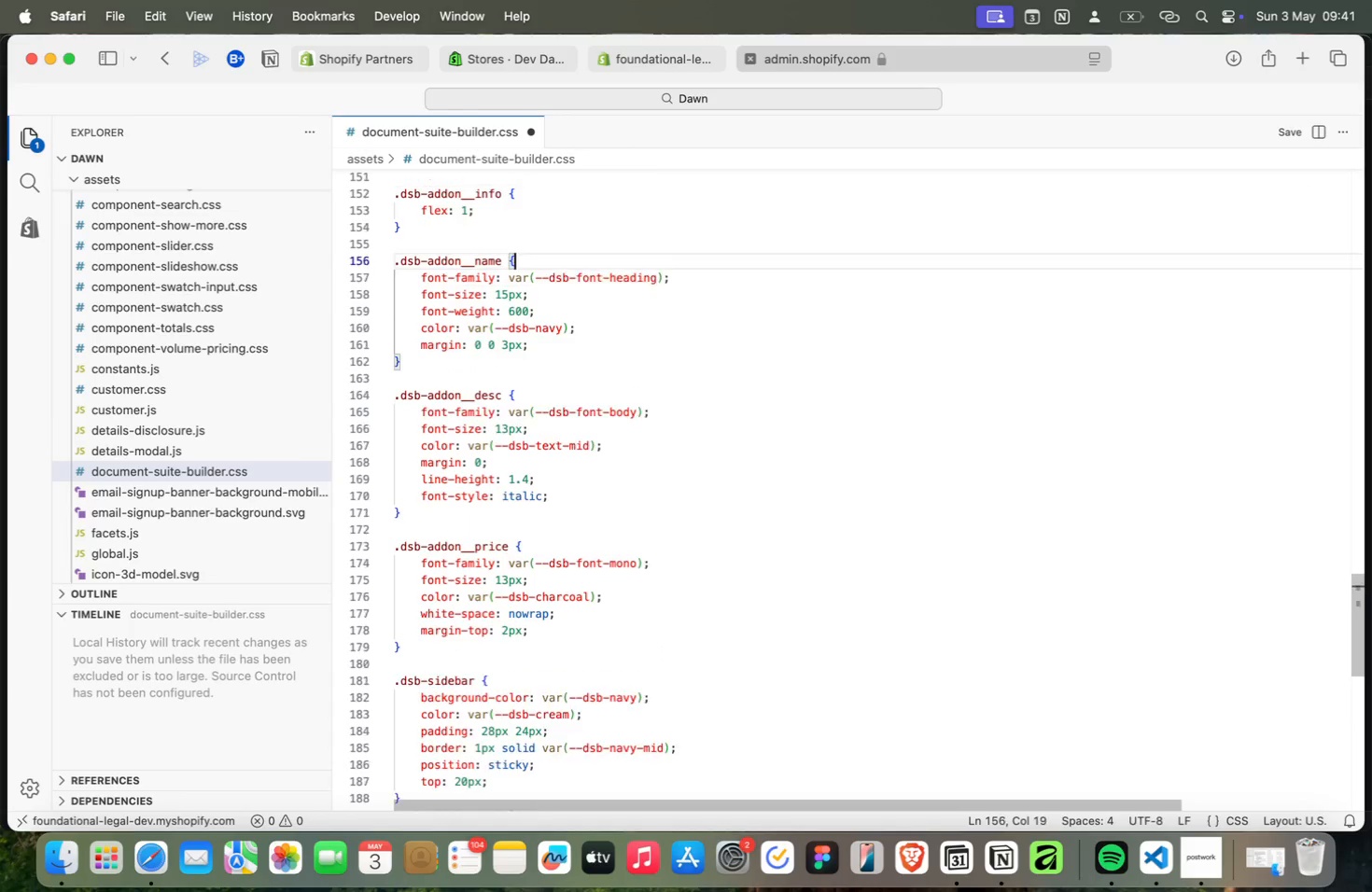 
key(ArrowUp)
 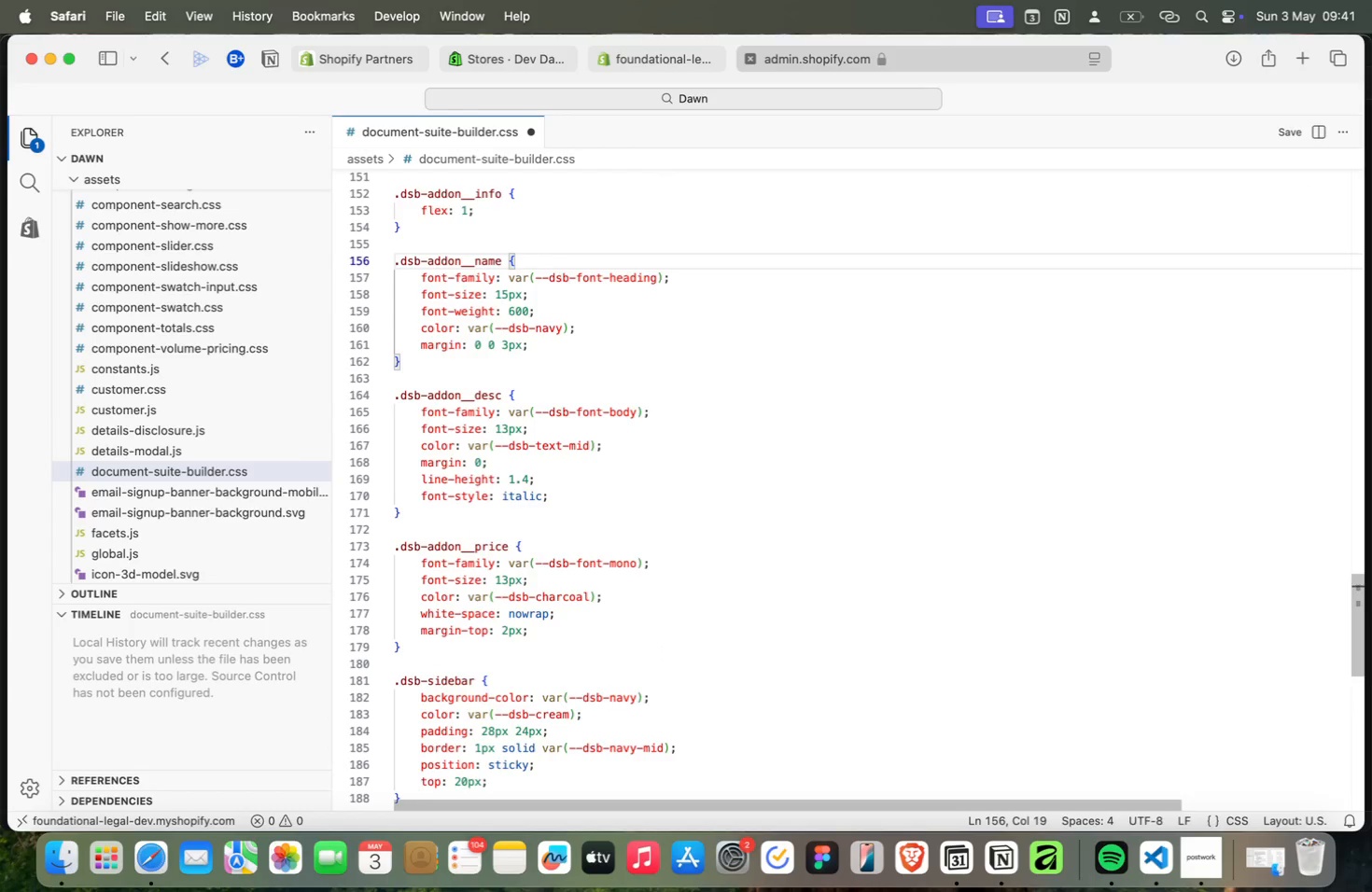 
key(ArrowUp)
 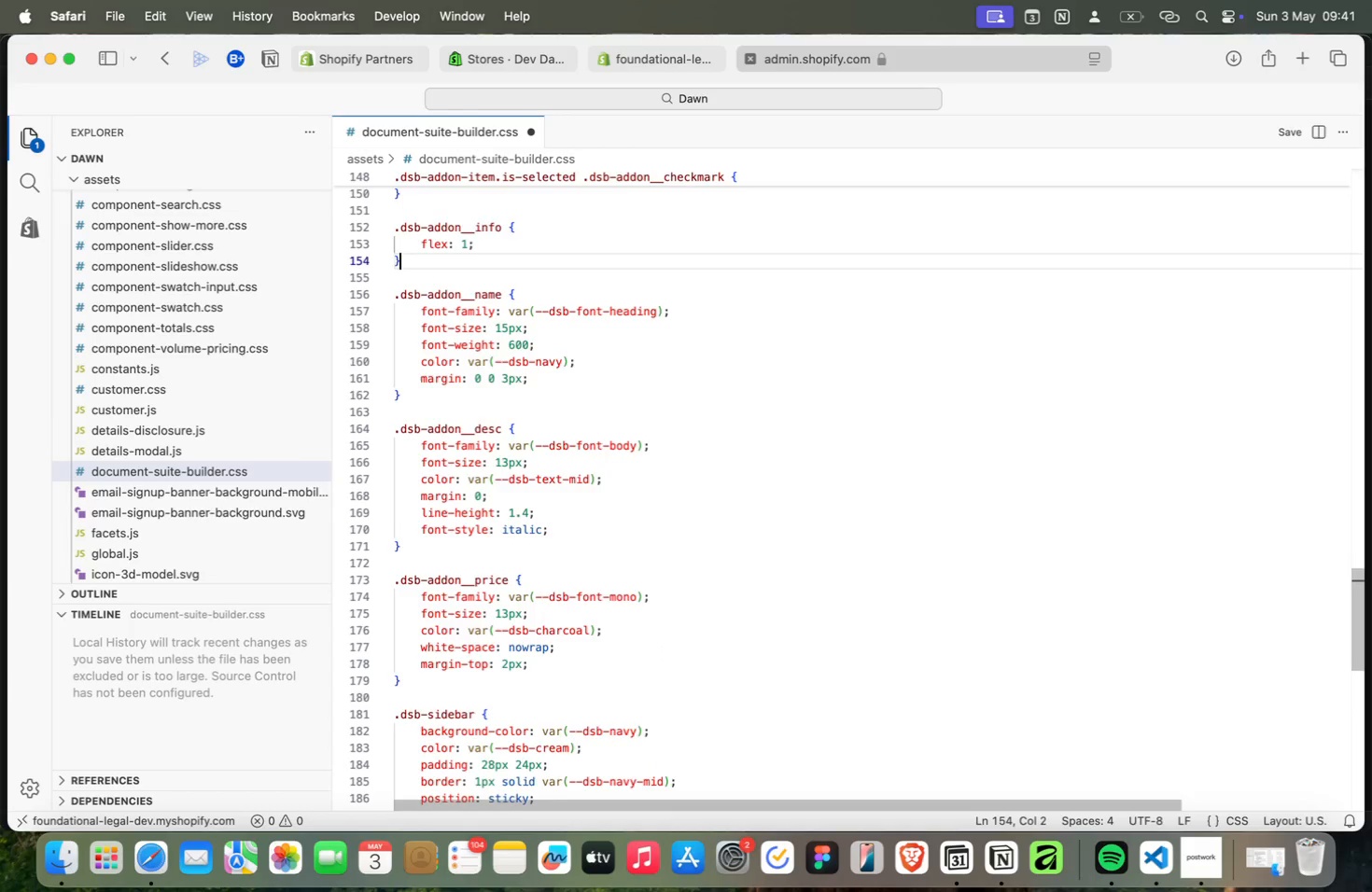 
key(ArrowUp)
 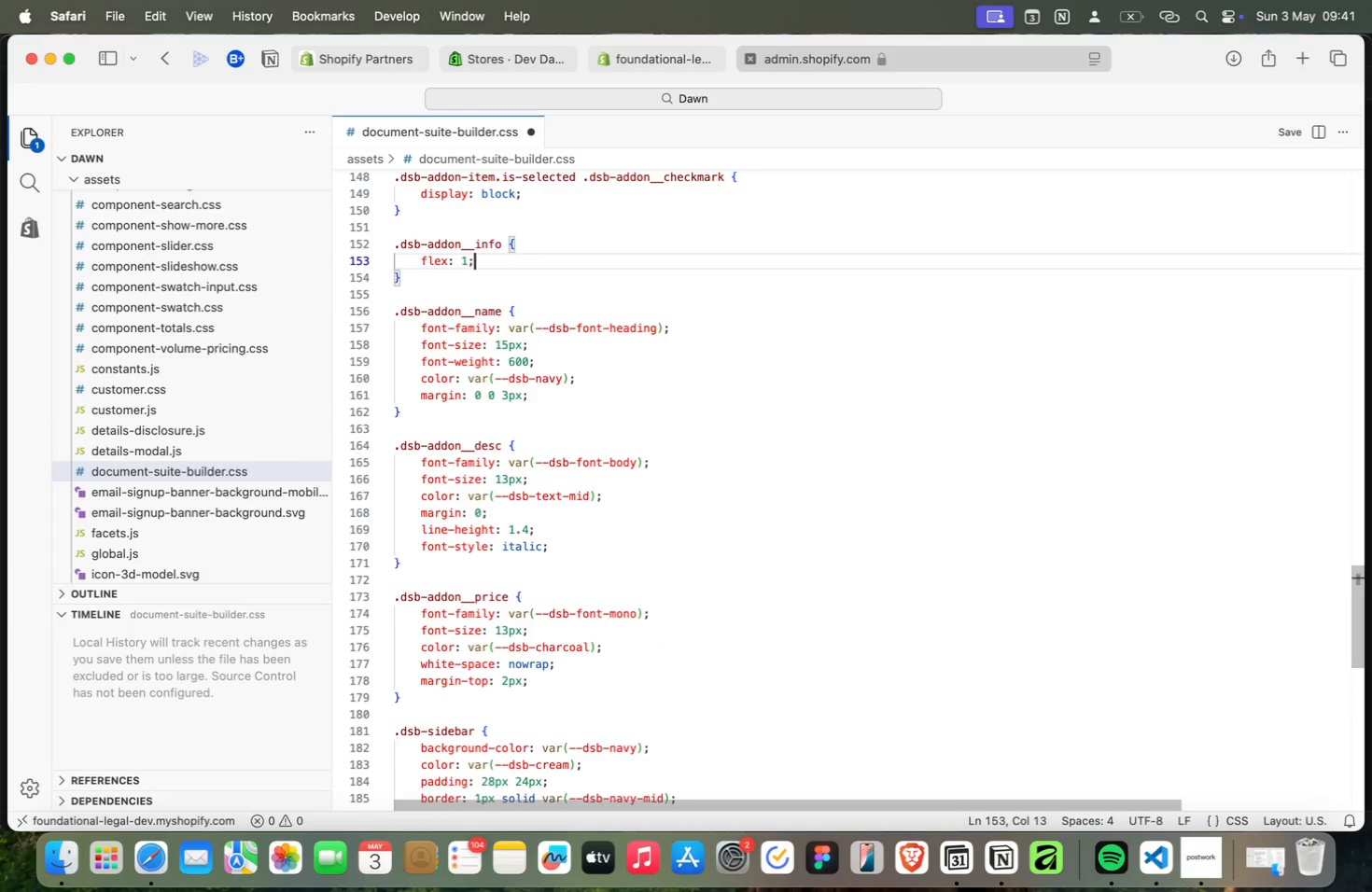 
key(ArrowUp)
 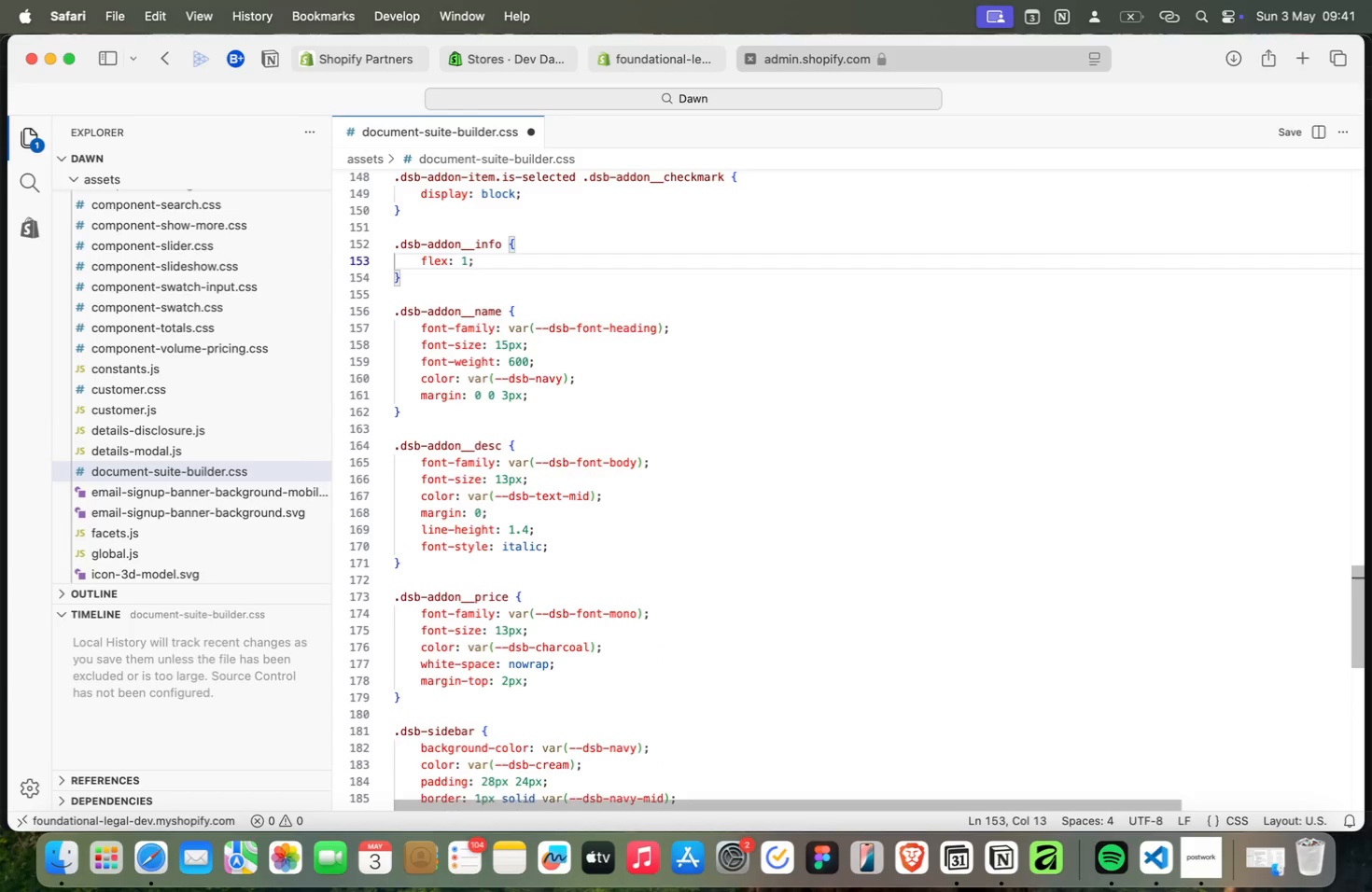 
key(ArrowUp)
 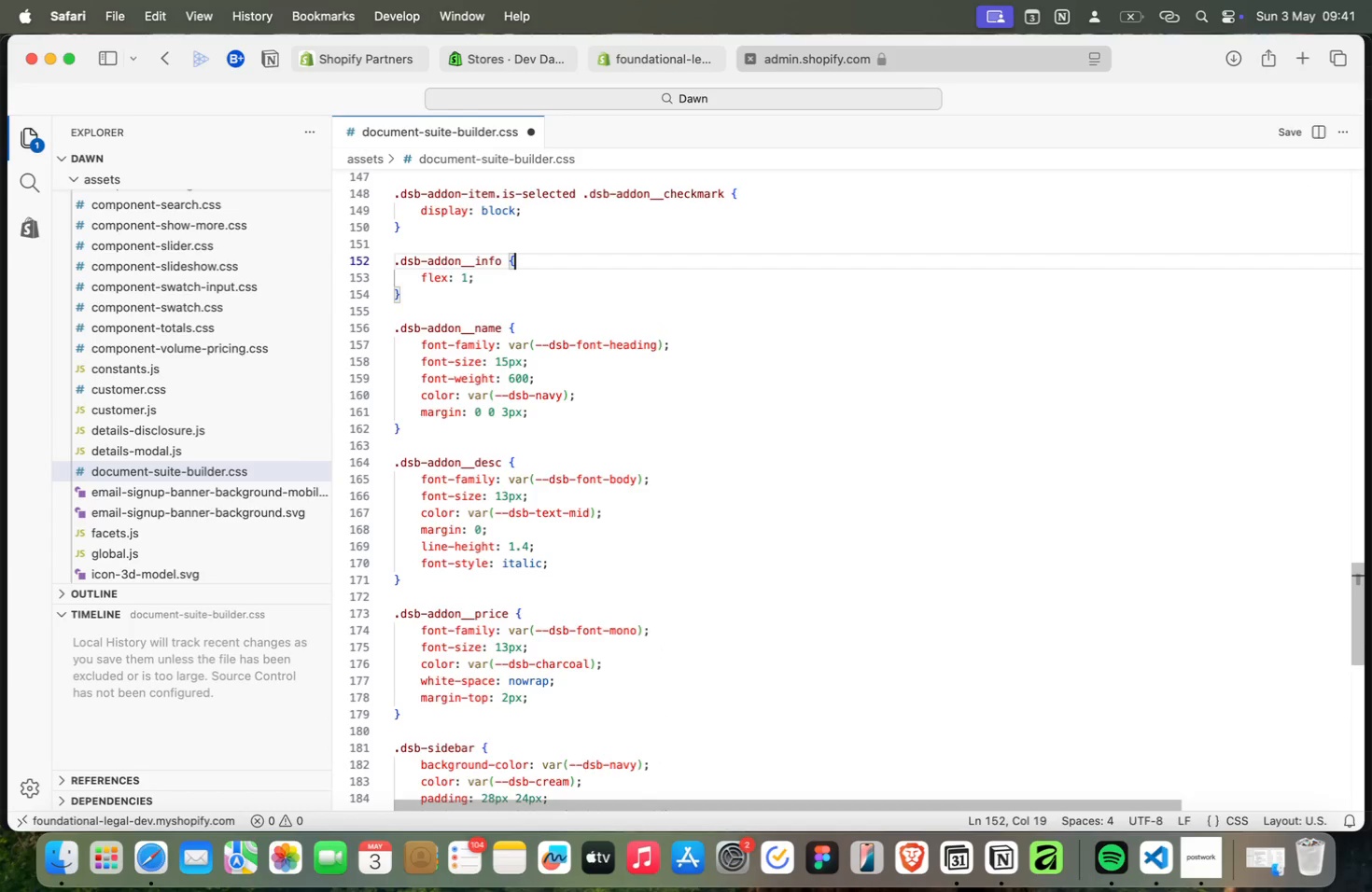 
key(Meta+ArrowDown)
 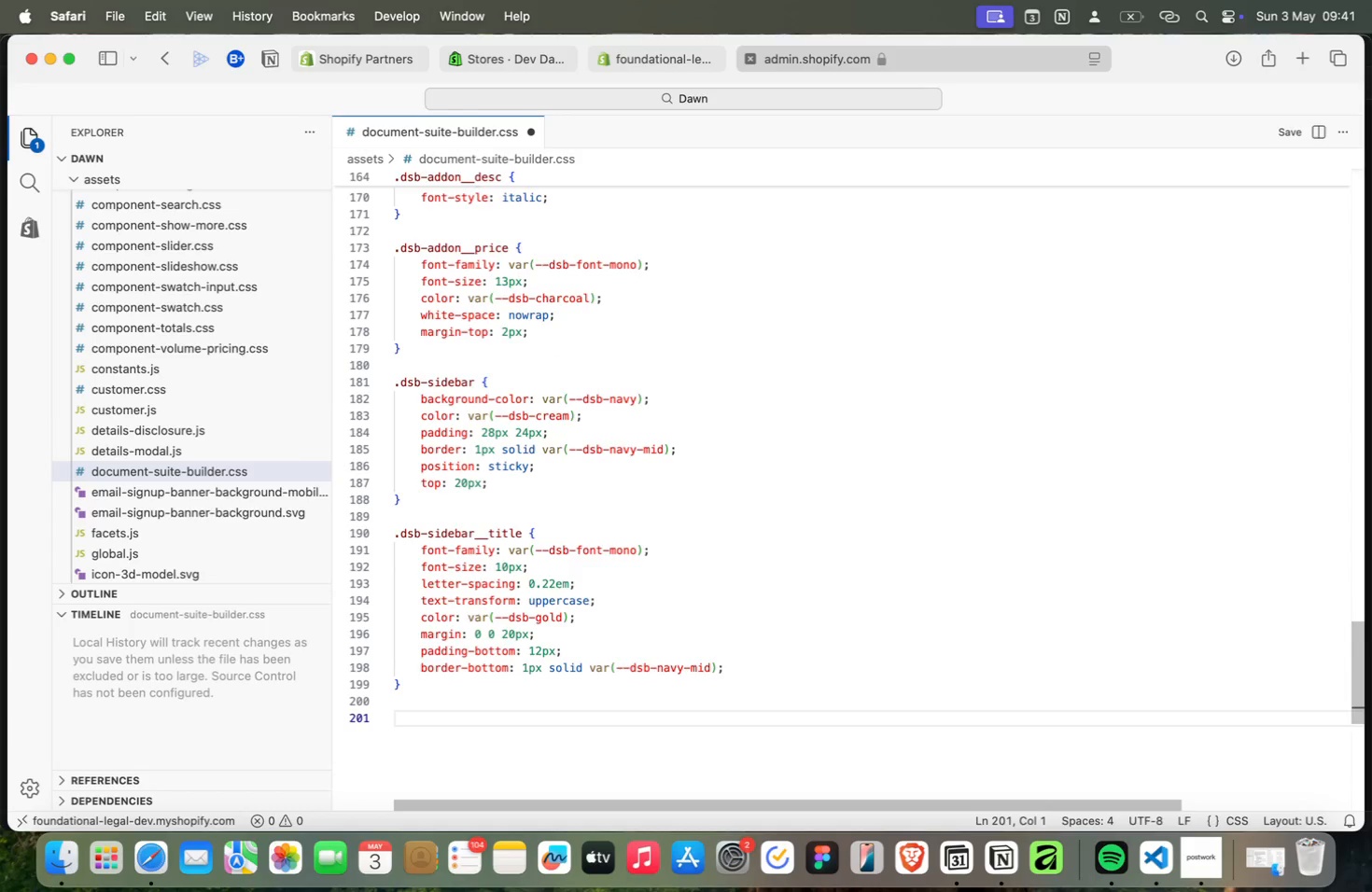 
key(ArrowUp)
 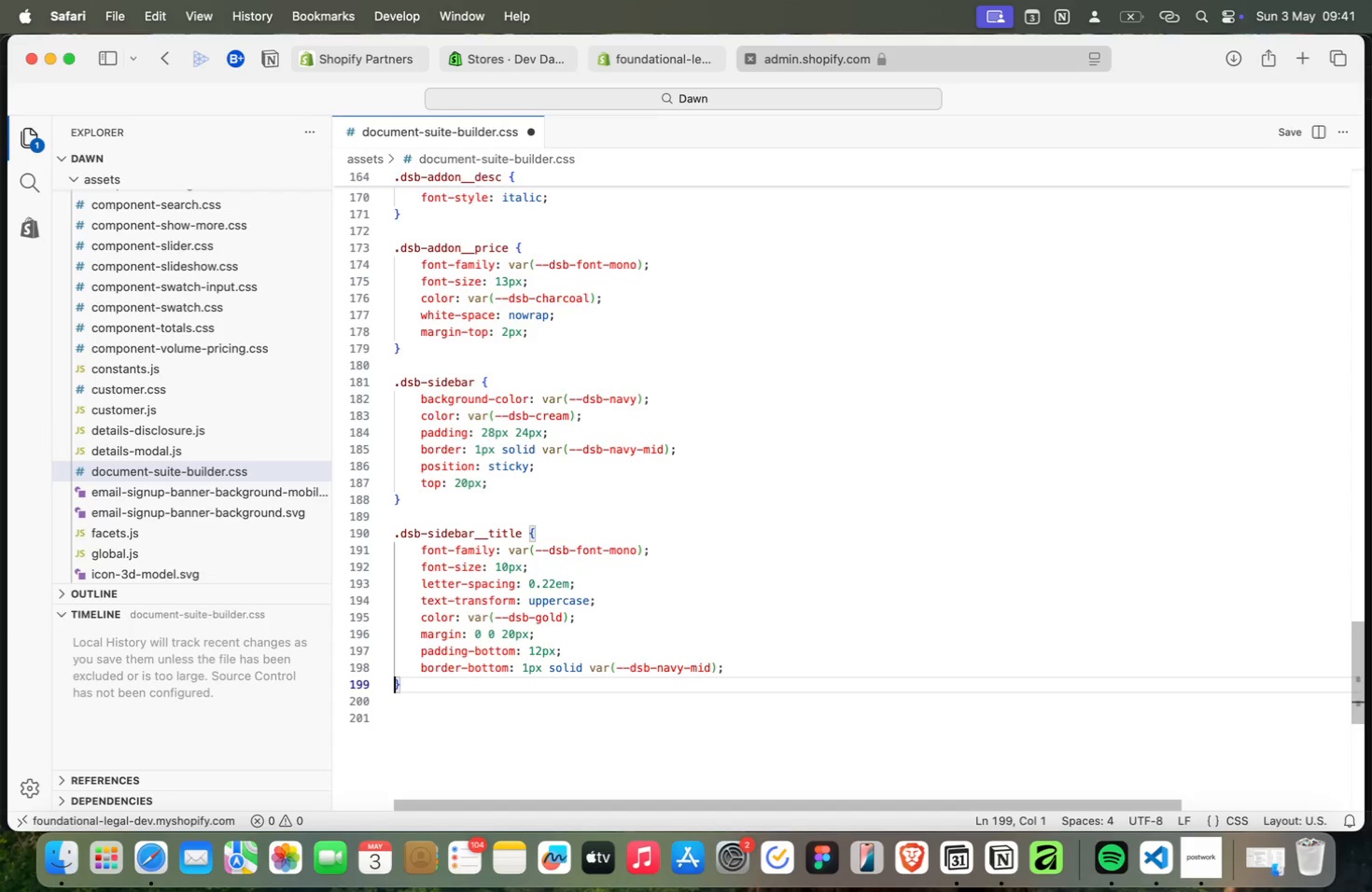 
key(ArrowUp)
 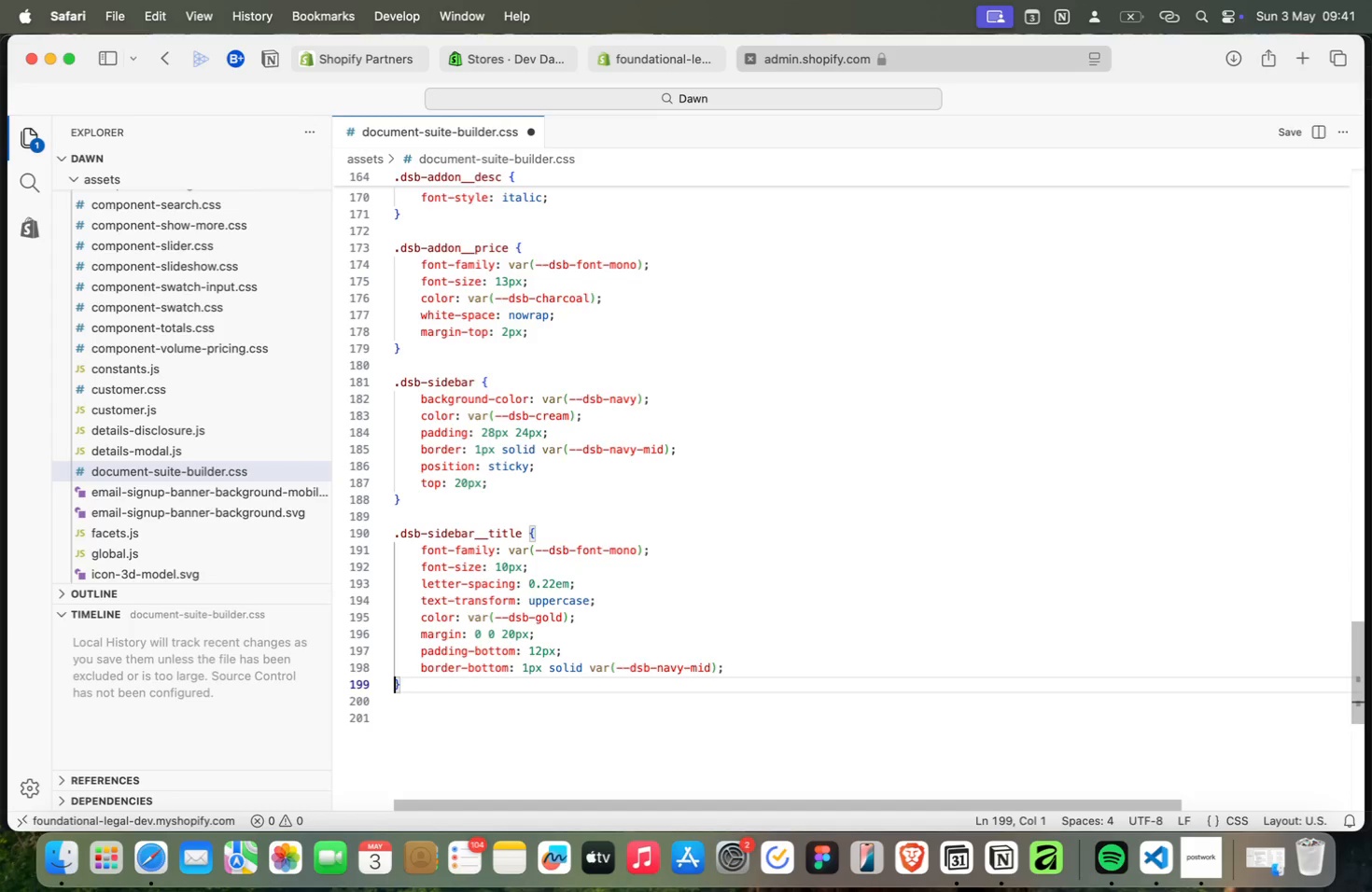 
key(ArrowDown)
 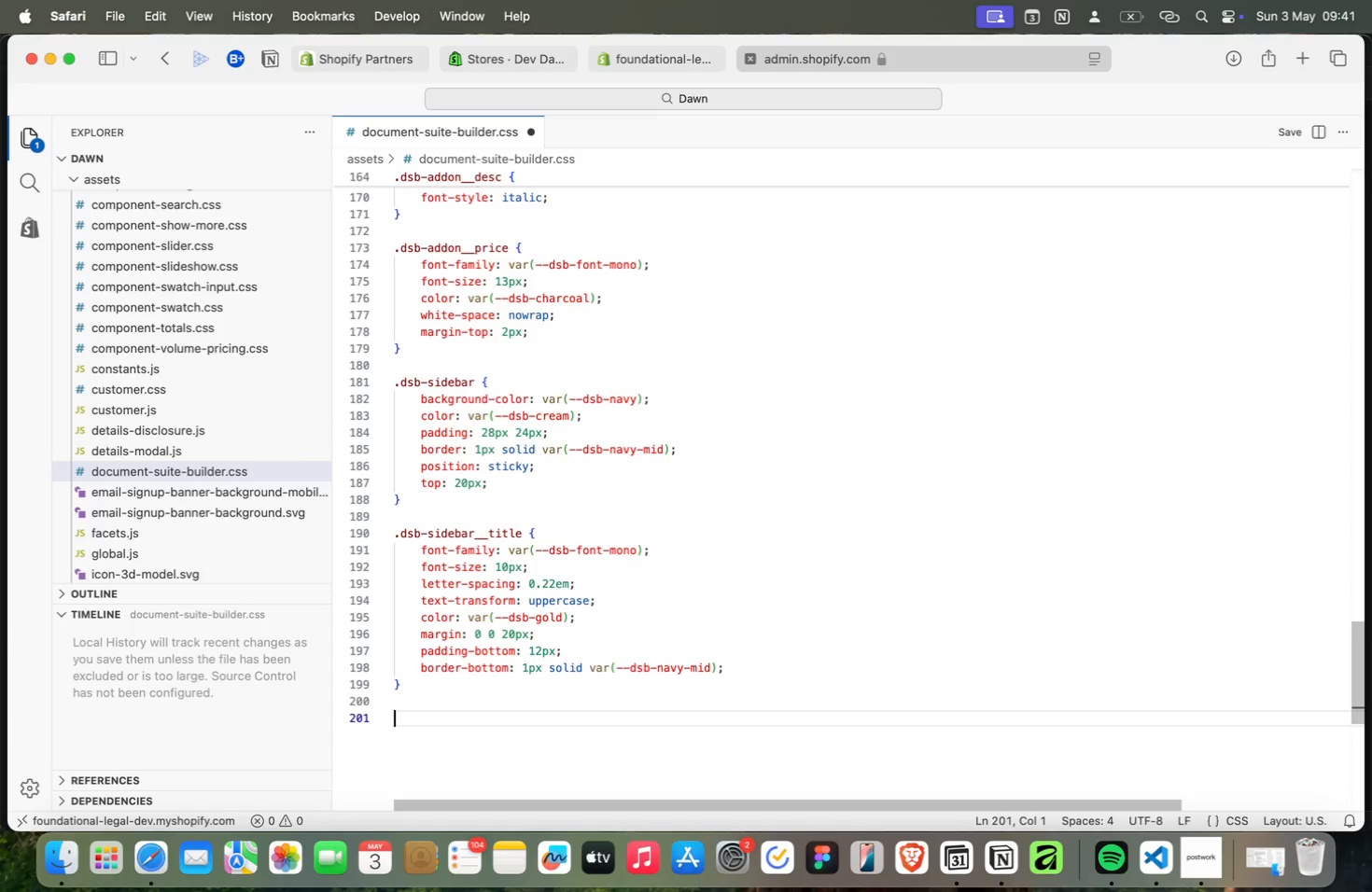 
key(ArrowDown)
 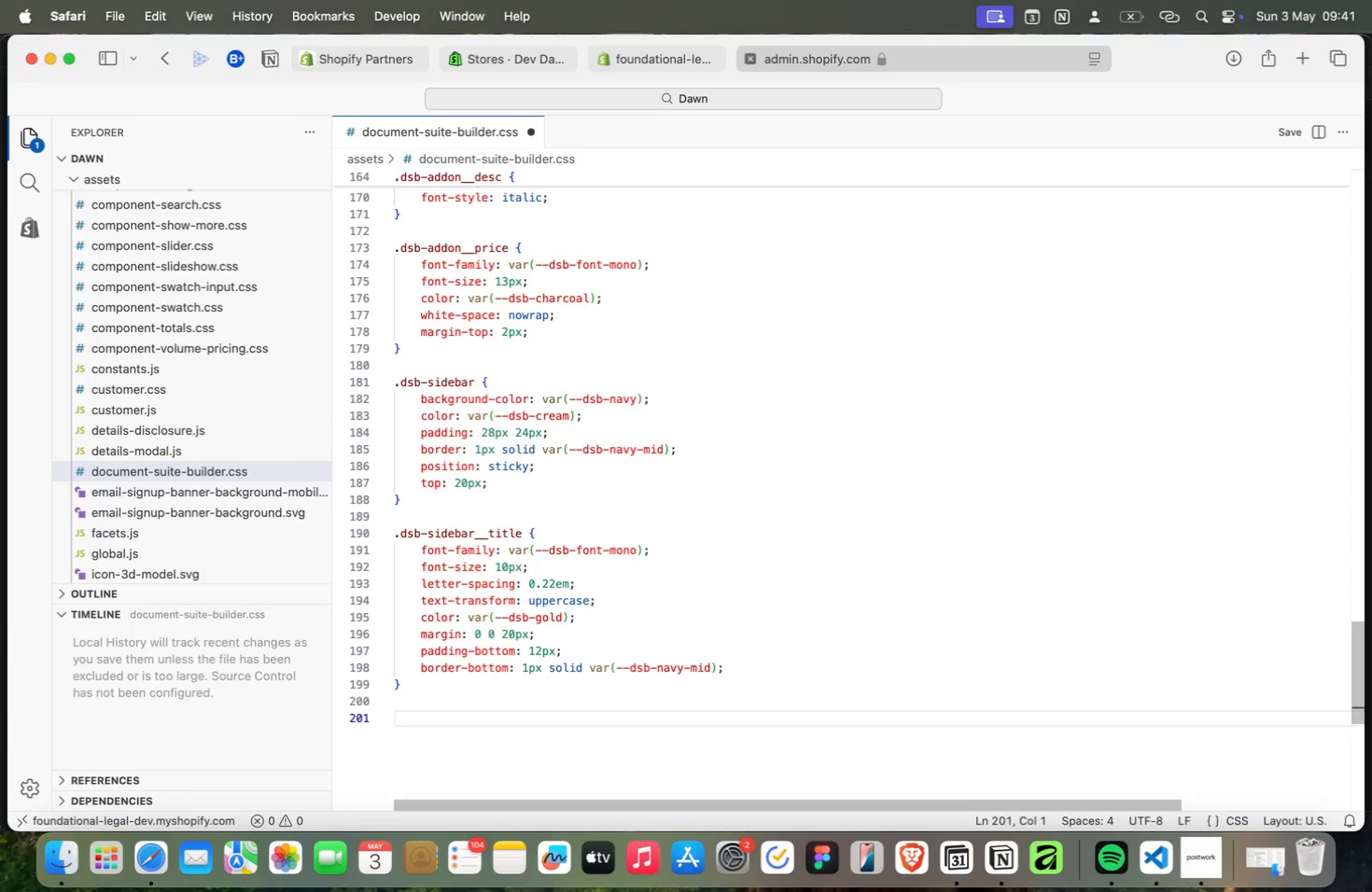 
key(Meta+ArrowUp)
 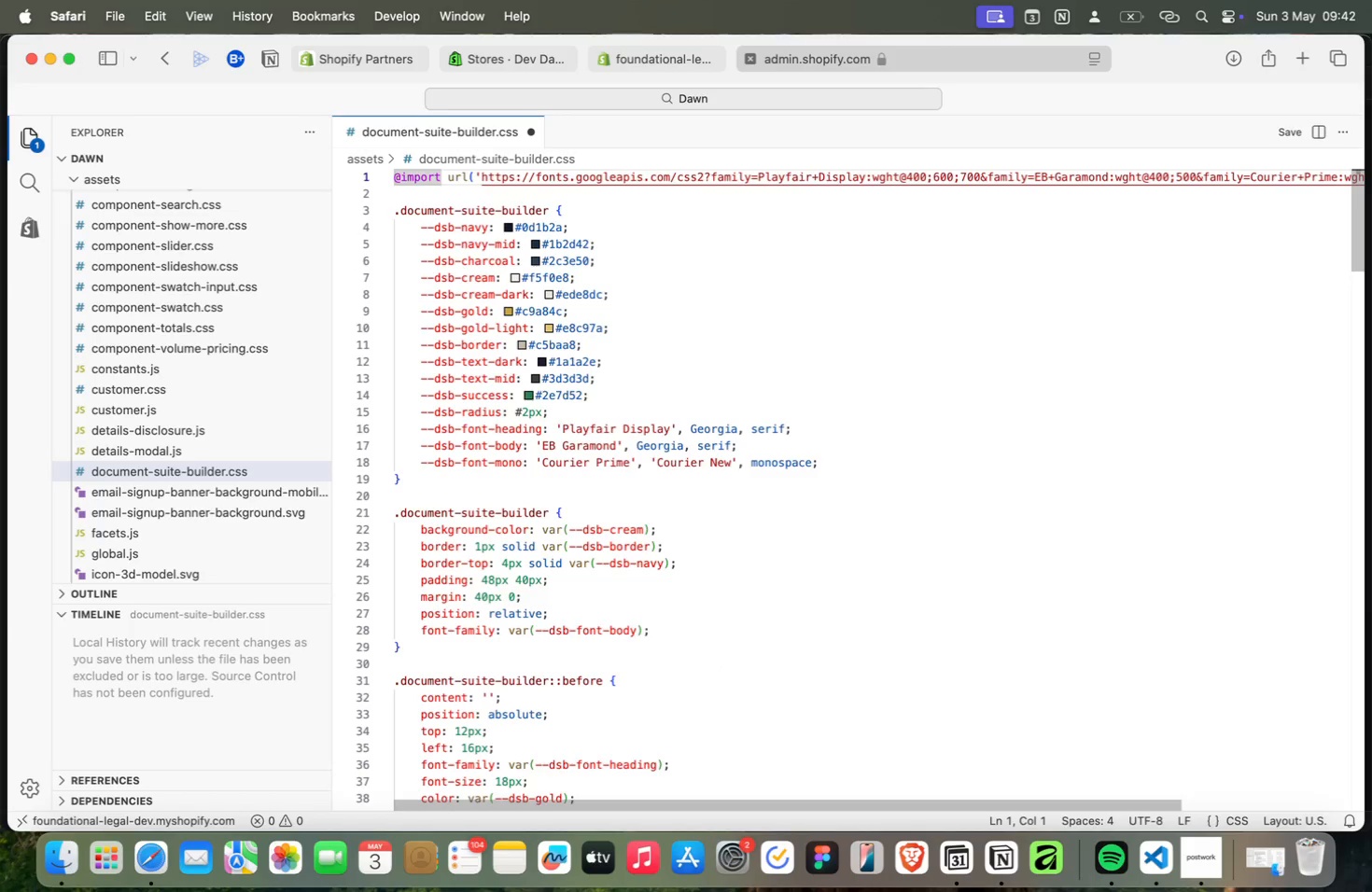 
key(Meta+ArrowDown)
 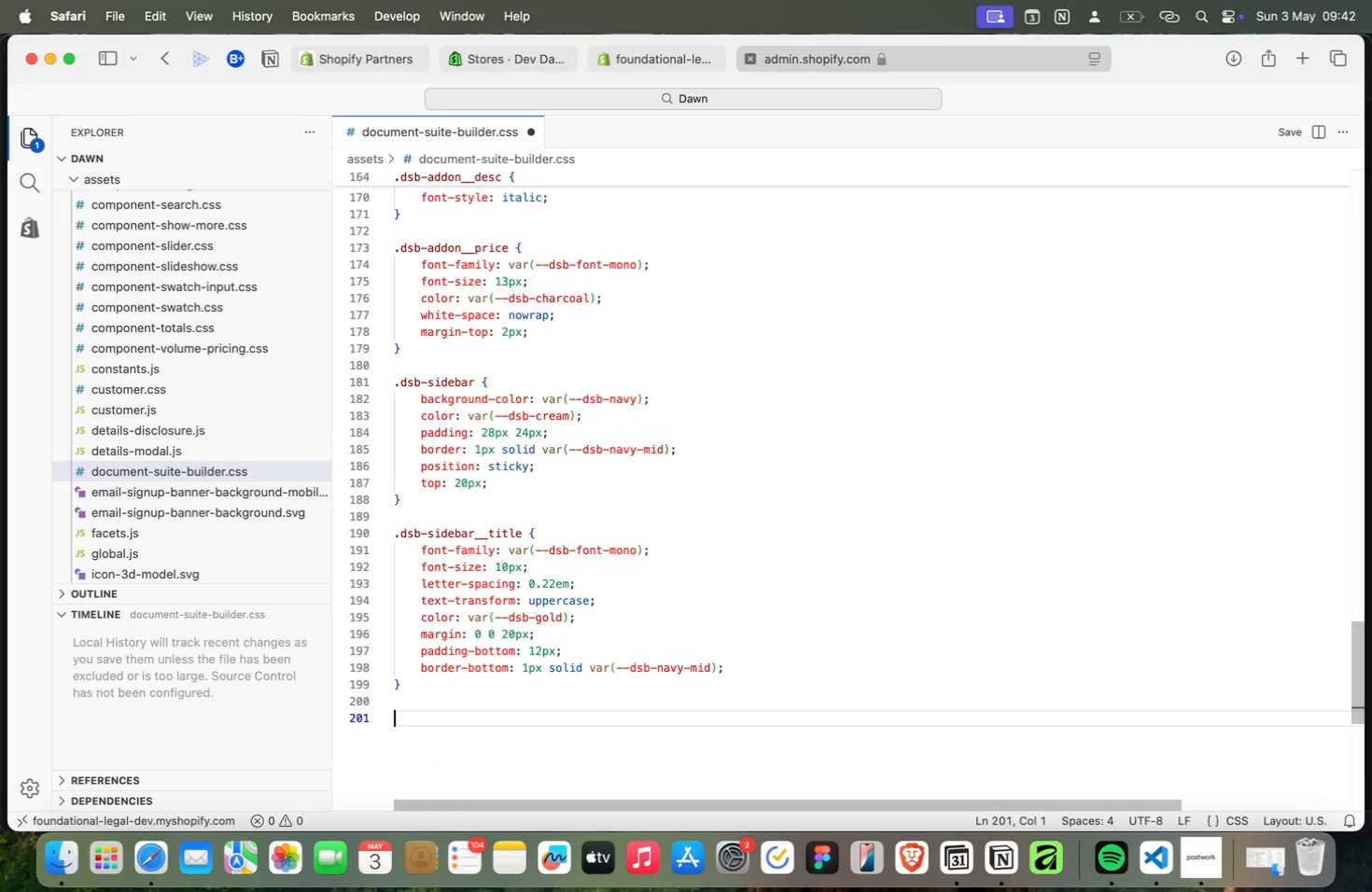 
key(ArrowUp)
 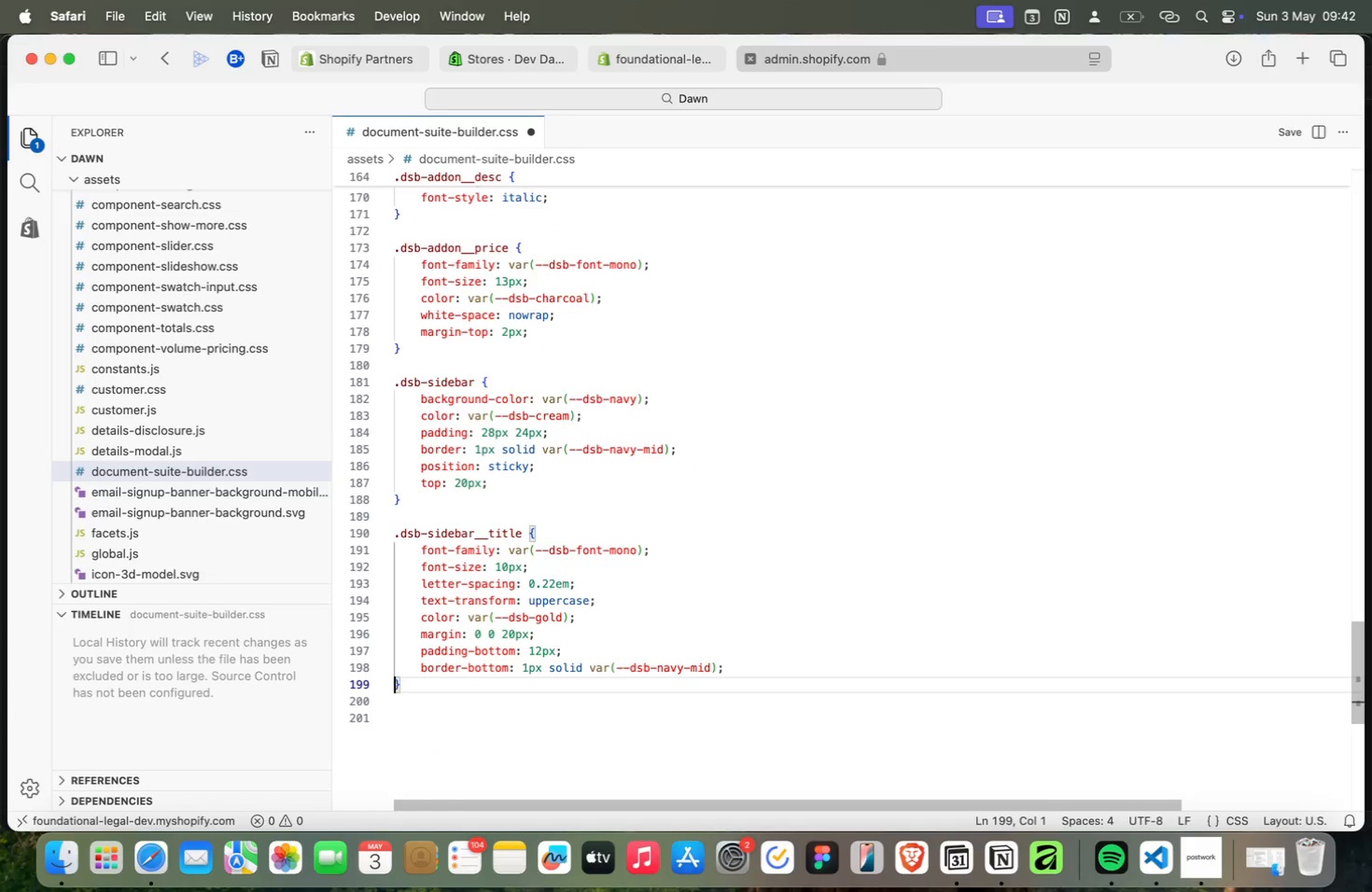 
key(ArrowUp)
 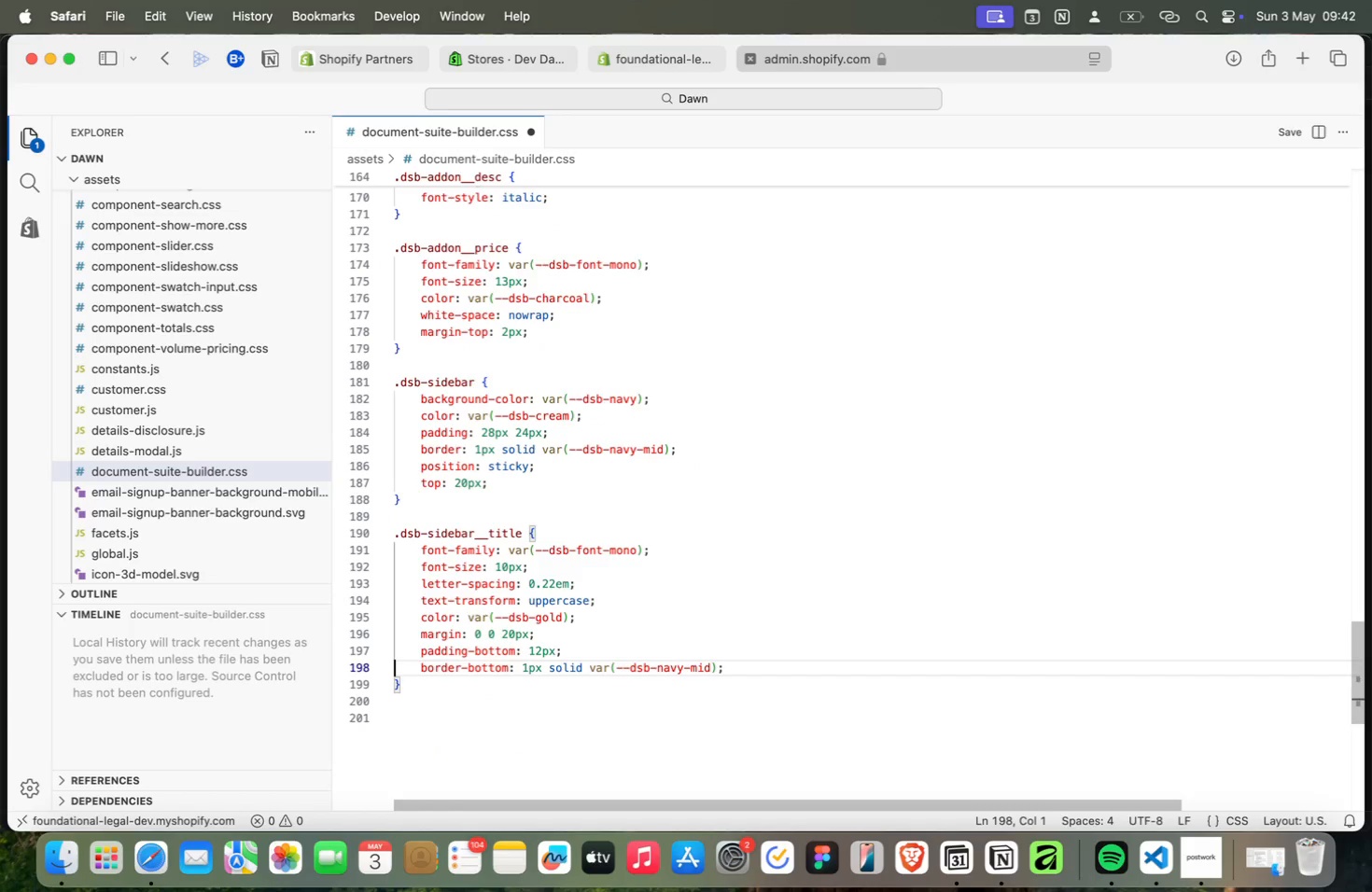 
key(ArrowUp)
 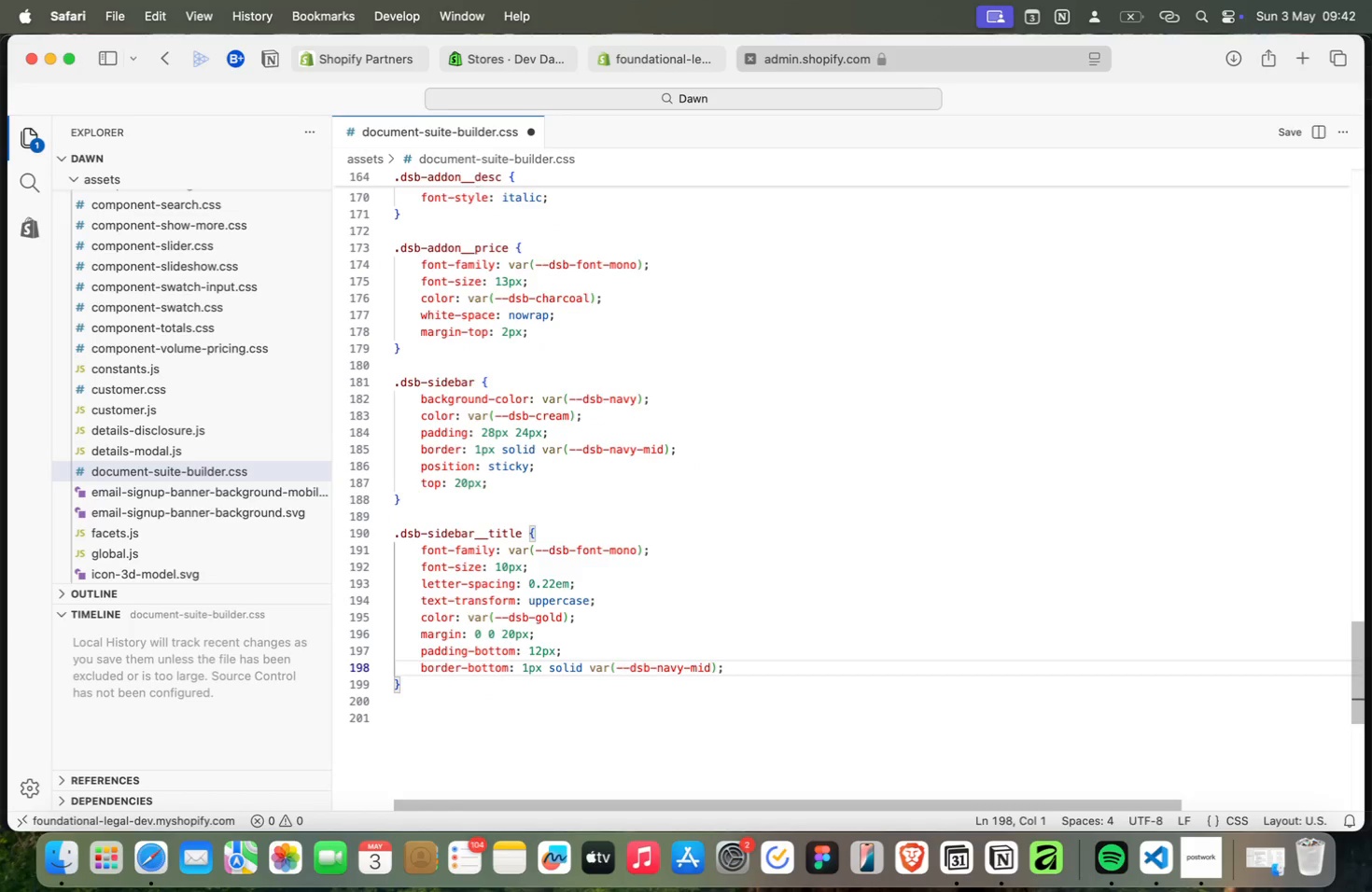 
key(ArrowUp)
 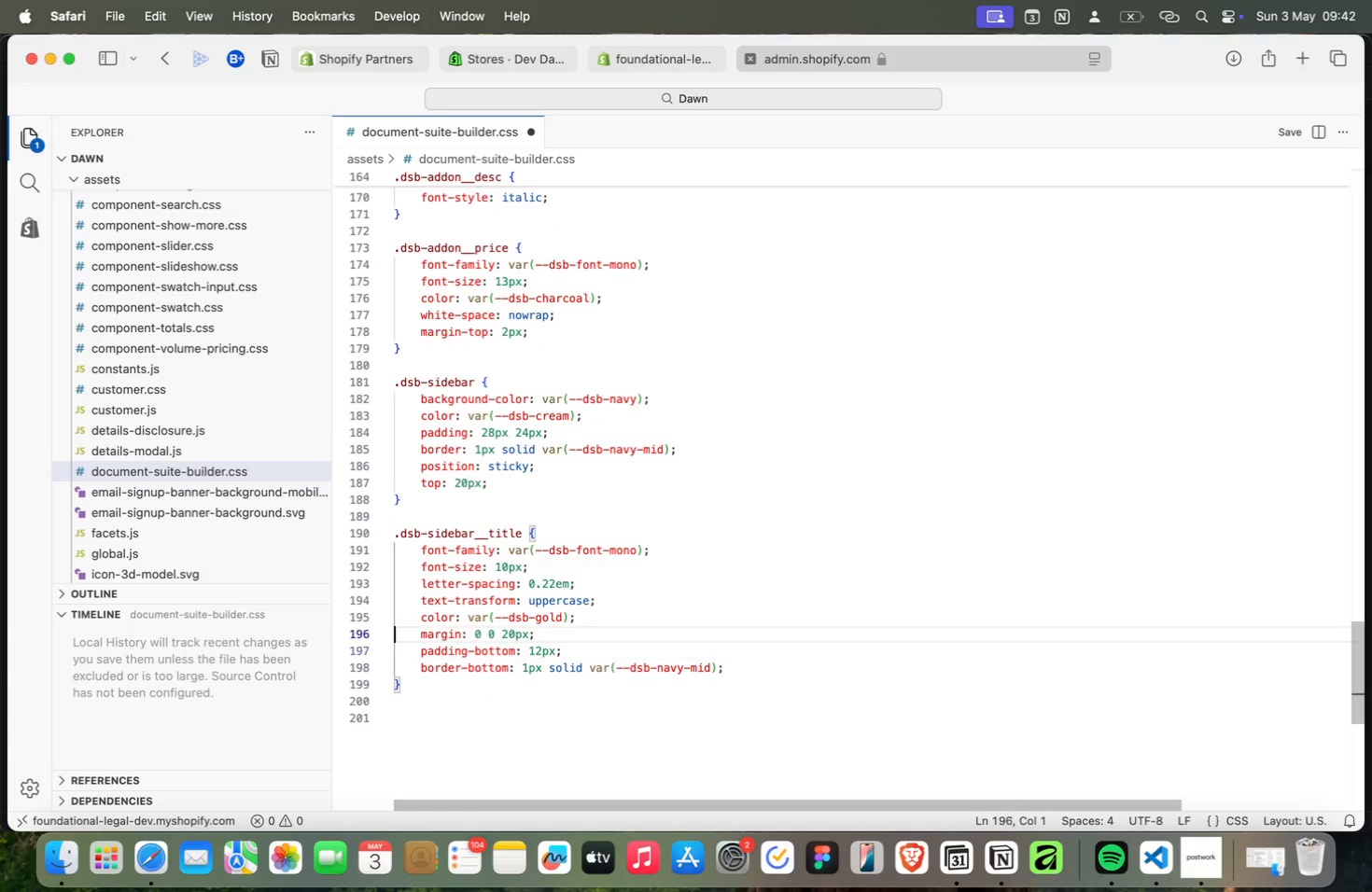 
key(ArrowUp)
 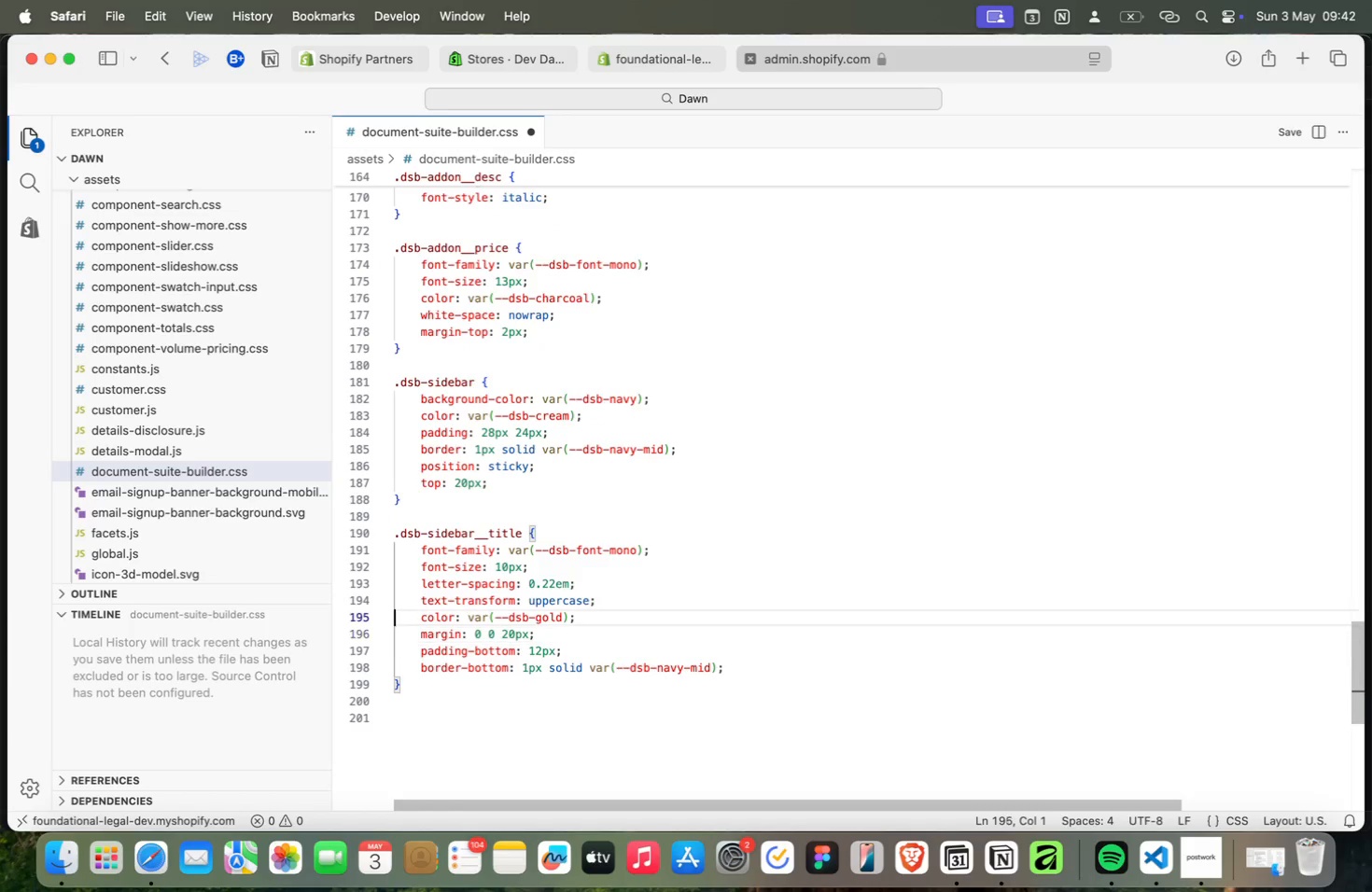 
key(ArrowUp)
 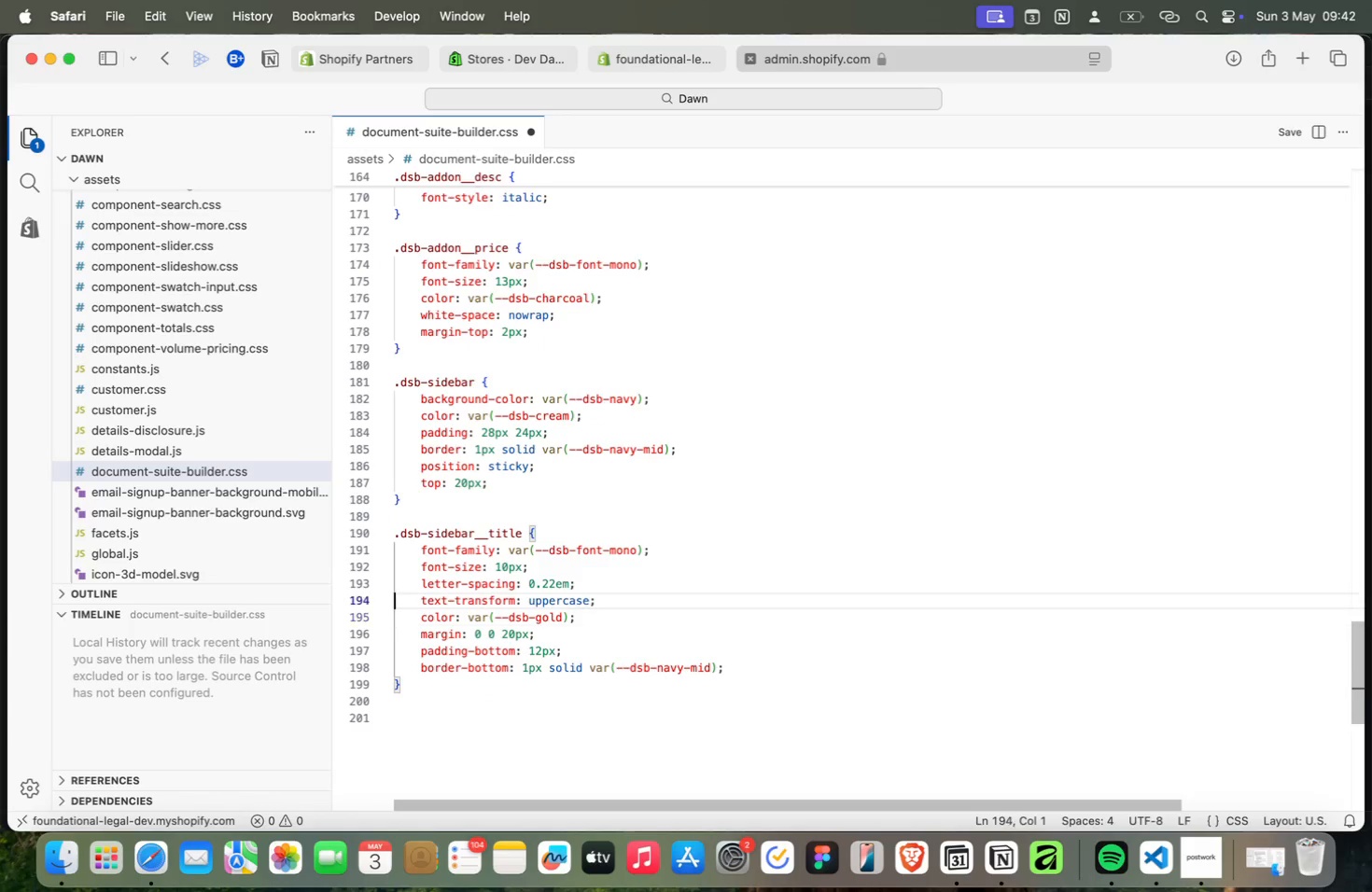 
key(ArrowUp)
 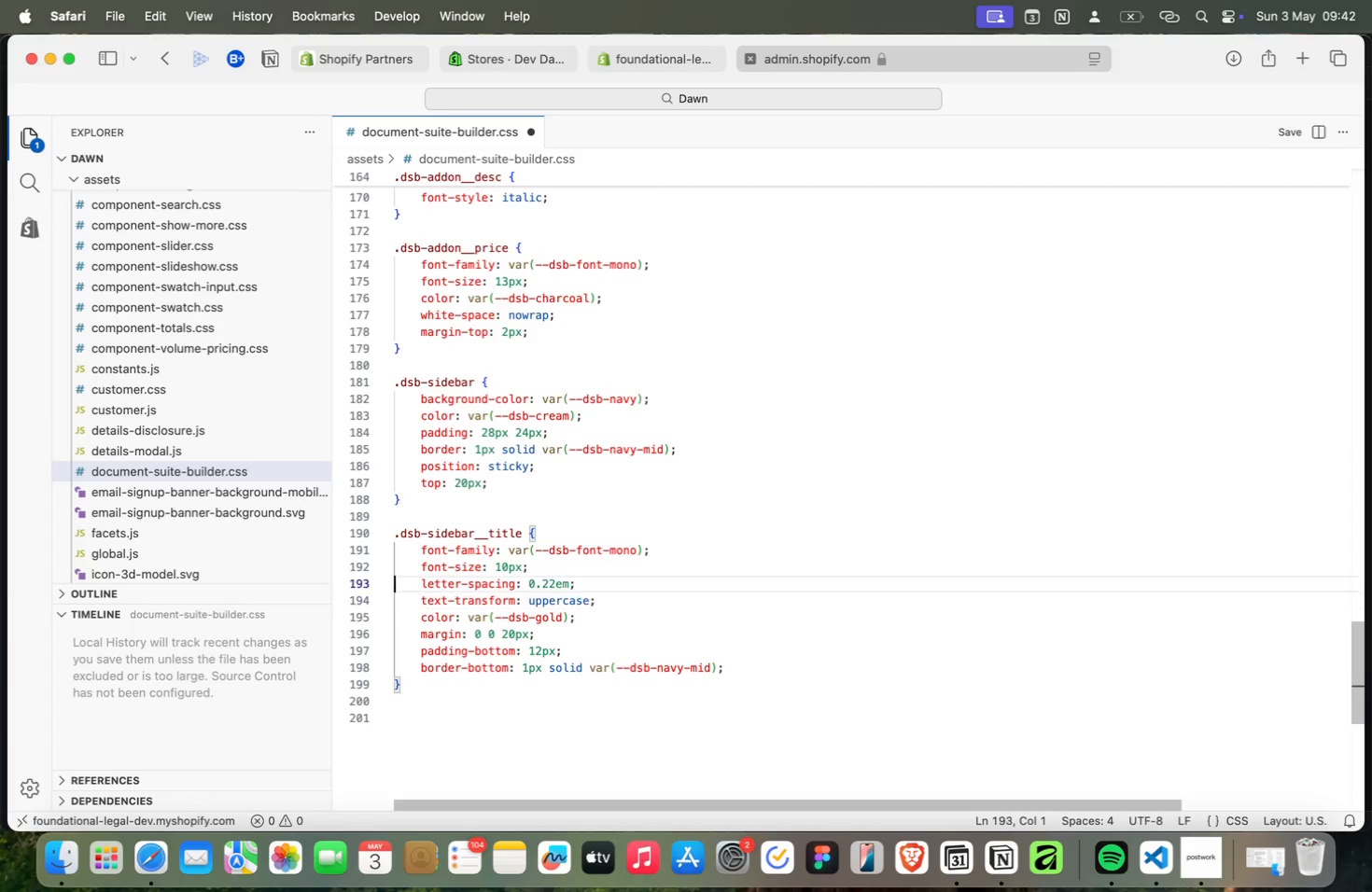 
key(ArrowUp)
 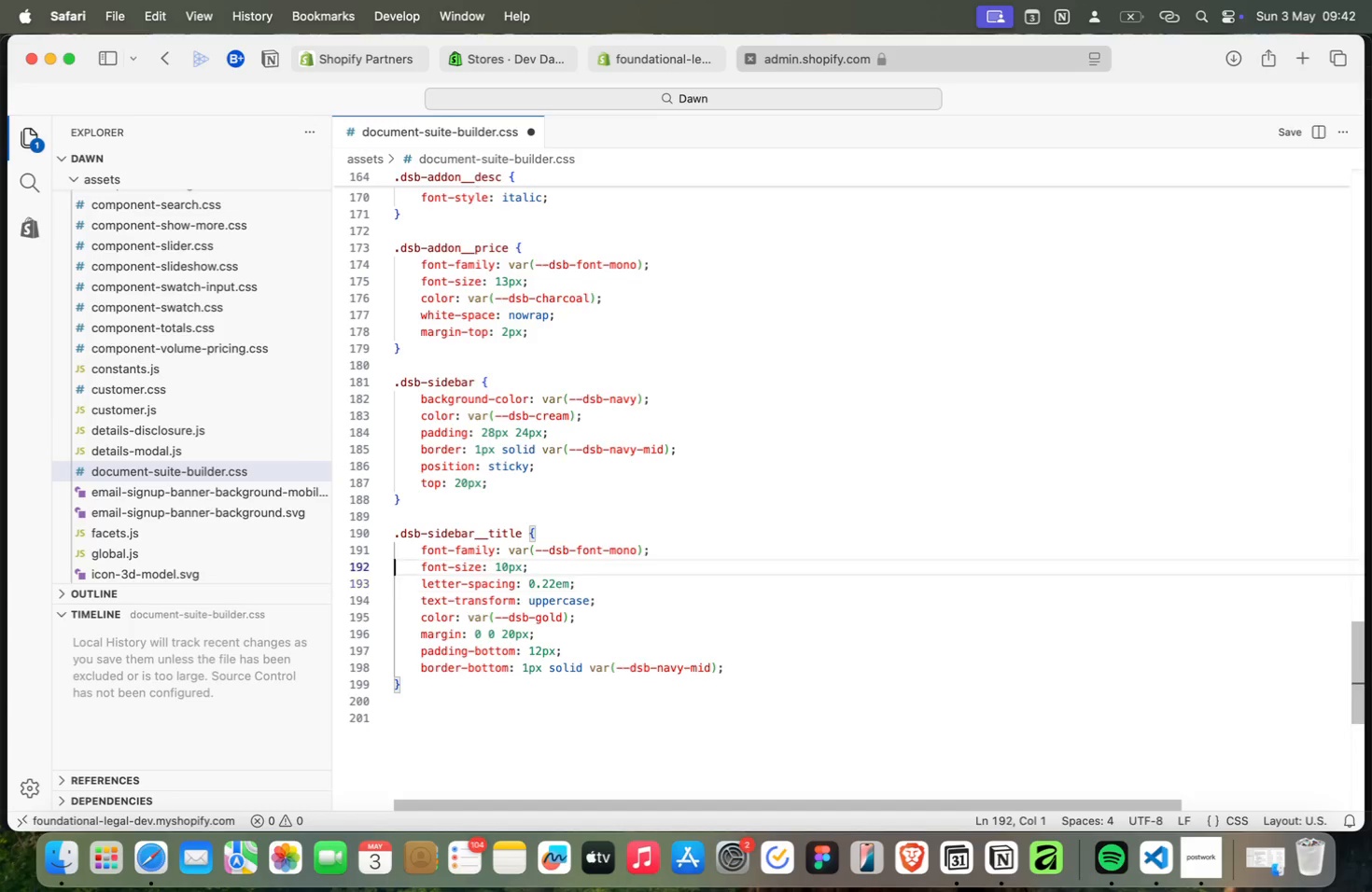 
key(ArrowUp)
 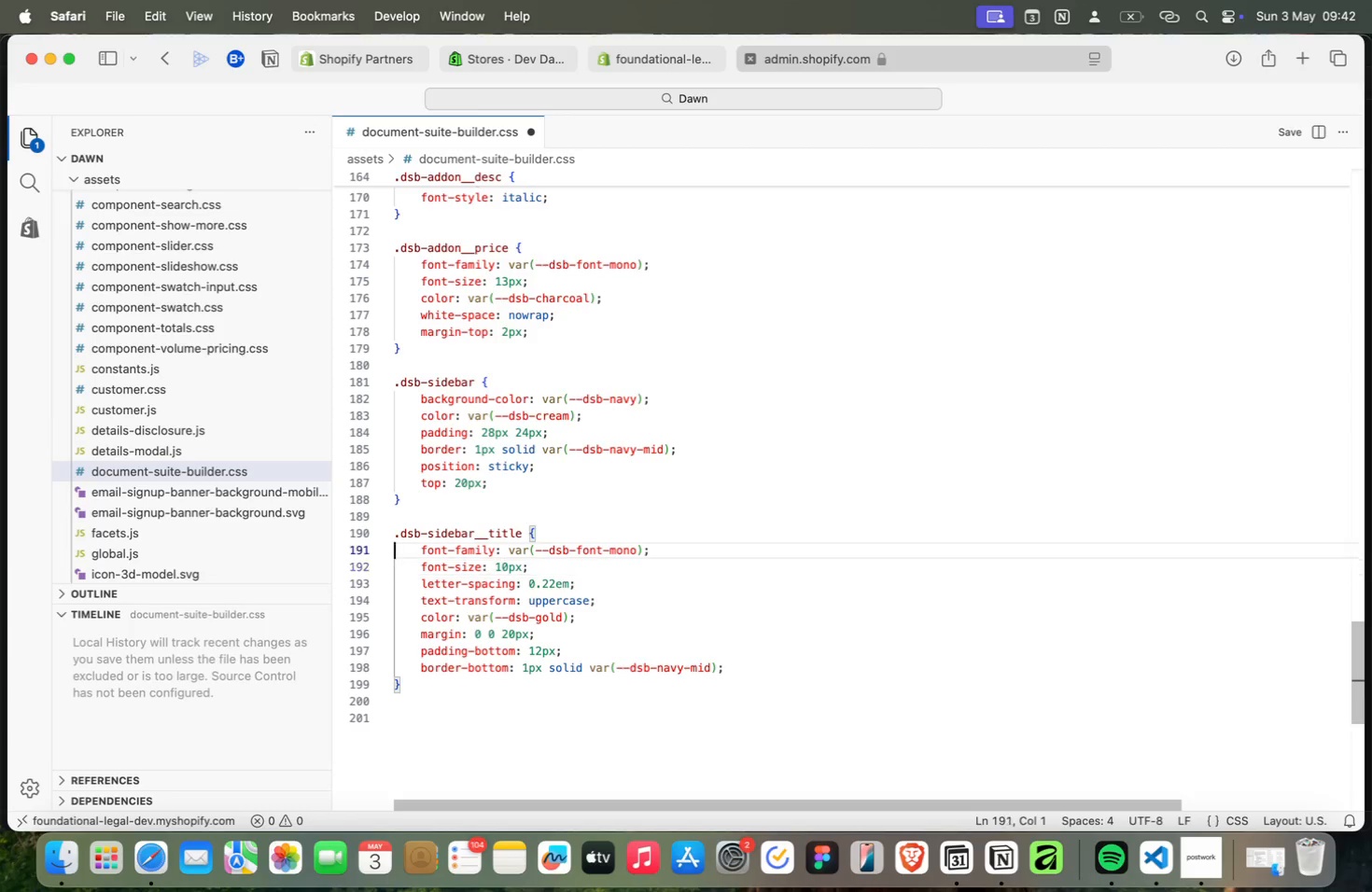 
key(ArrowUp)
 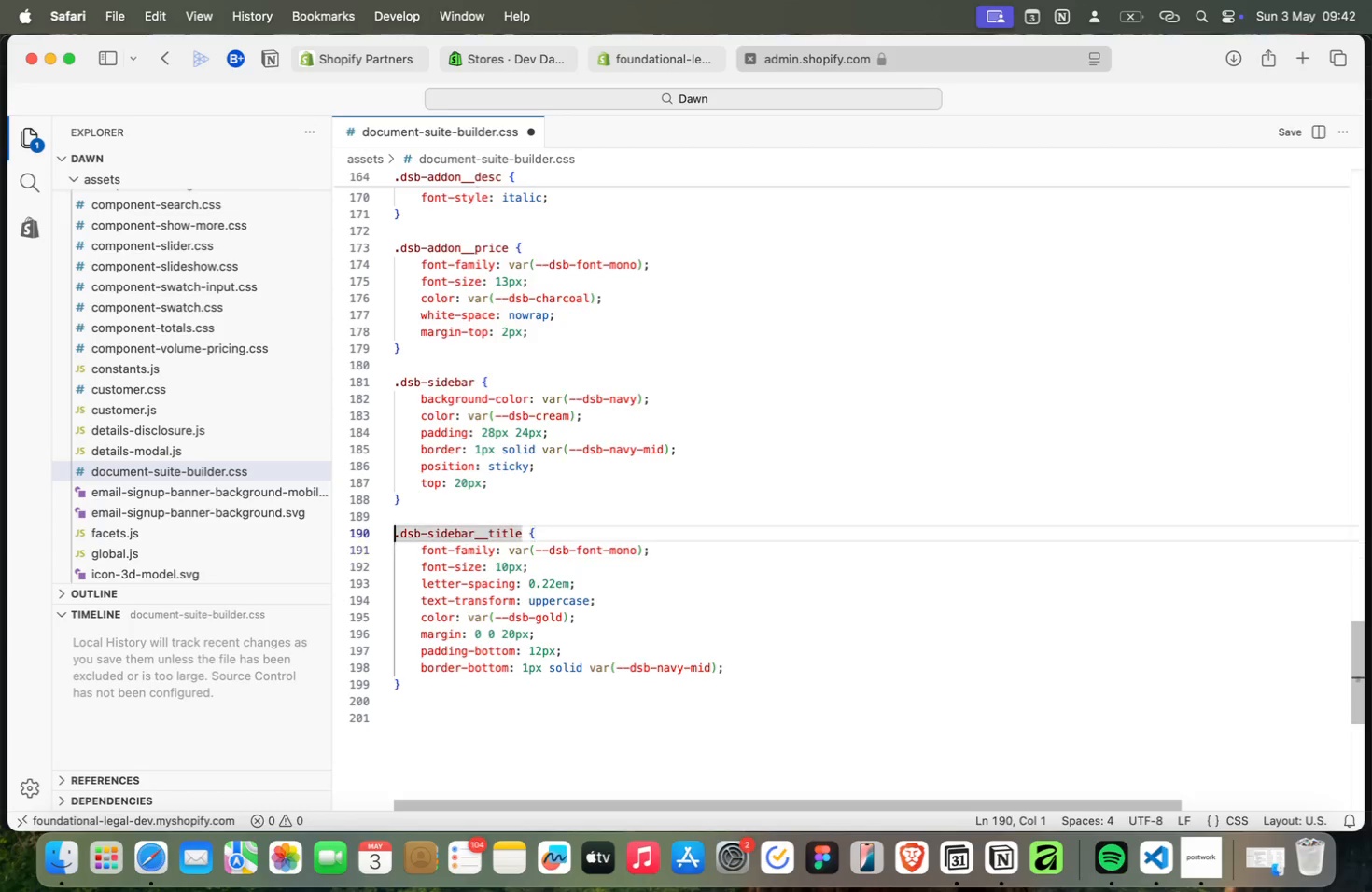 
key(ArrowUp)
 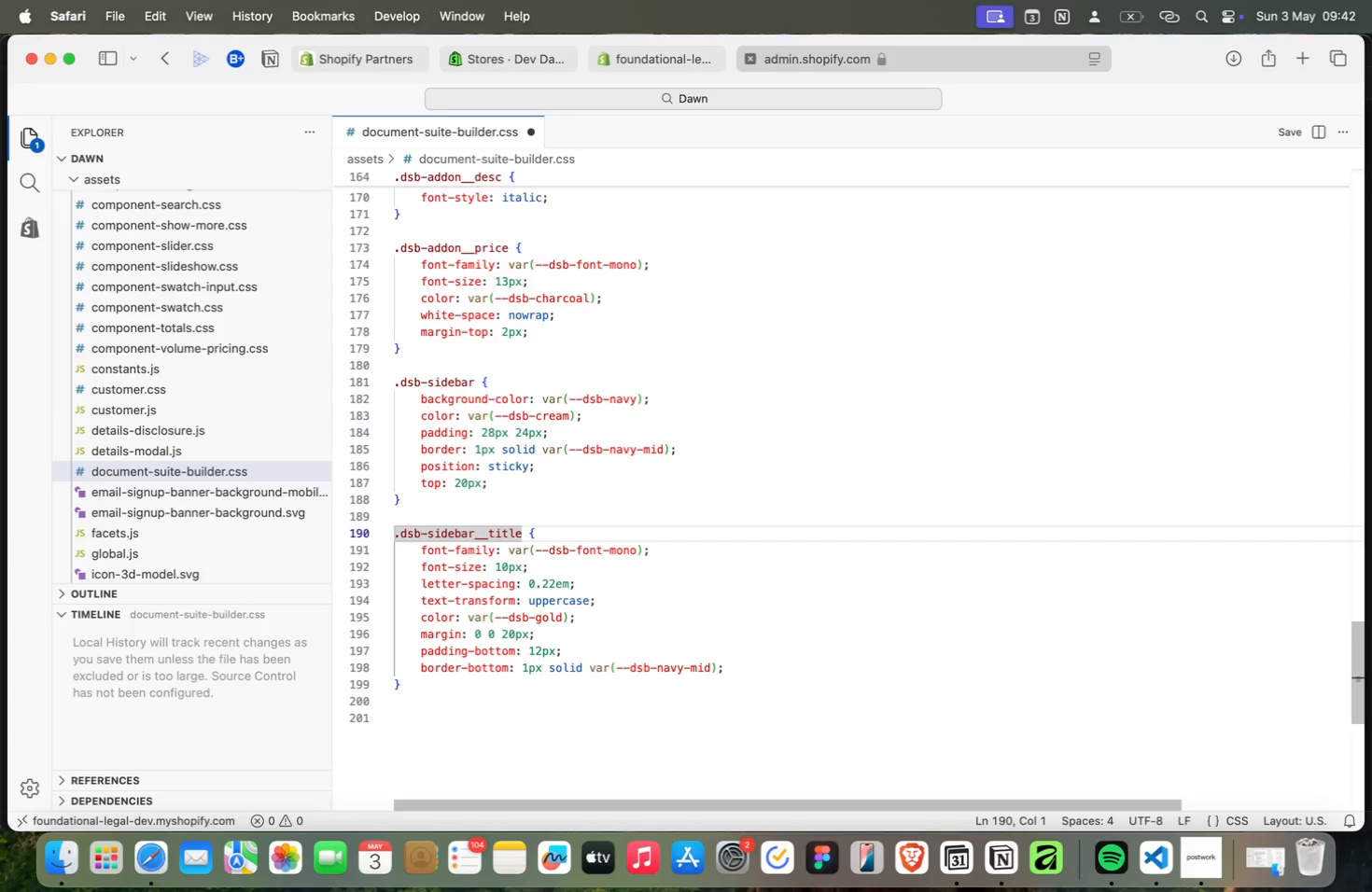 
key(Meta+ArrowRight)
 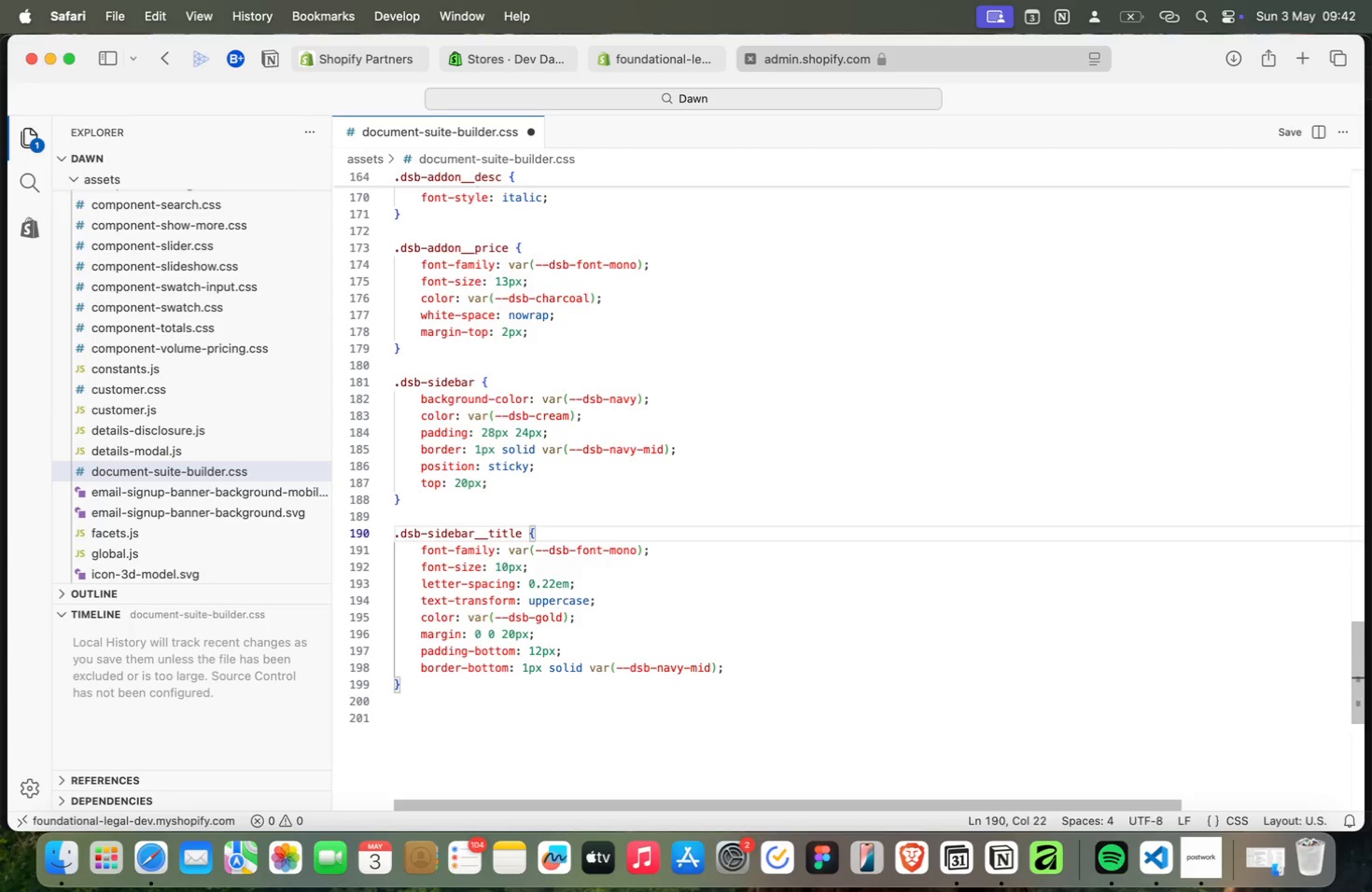 
key(ArrowDown)
 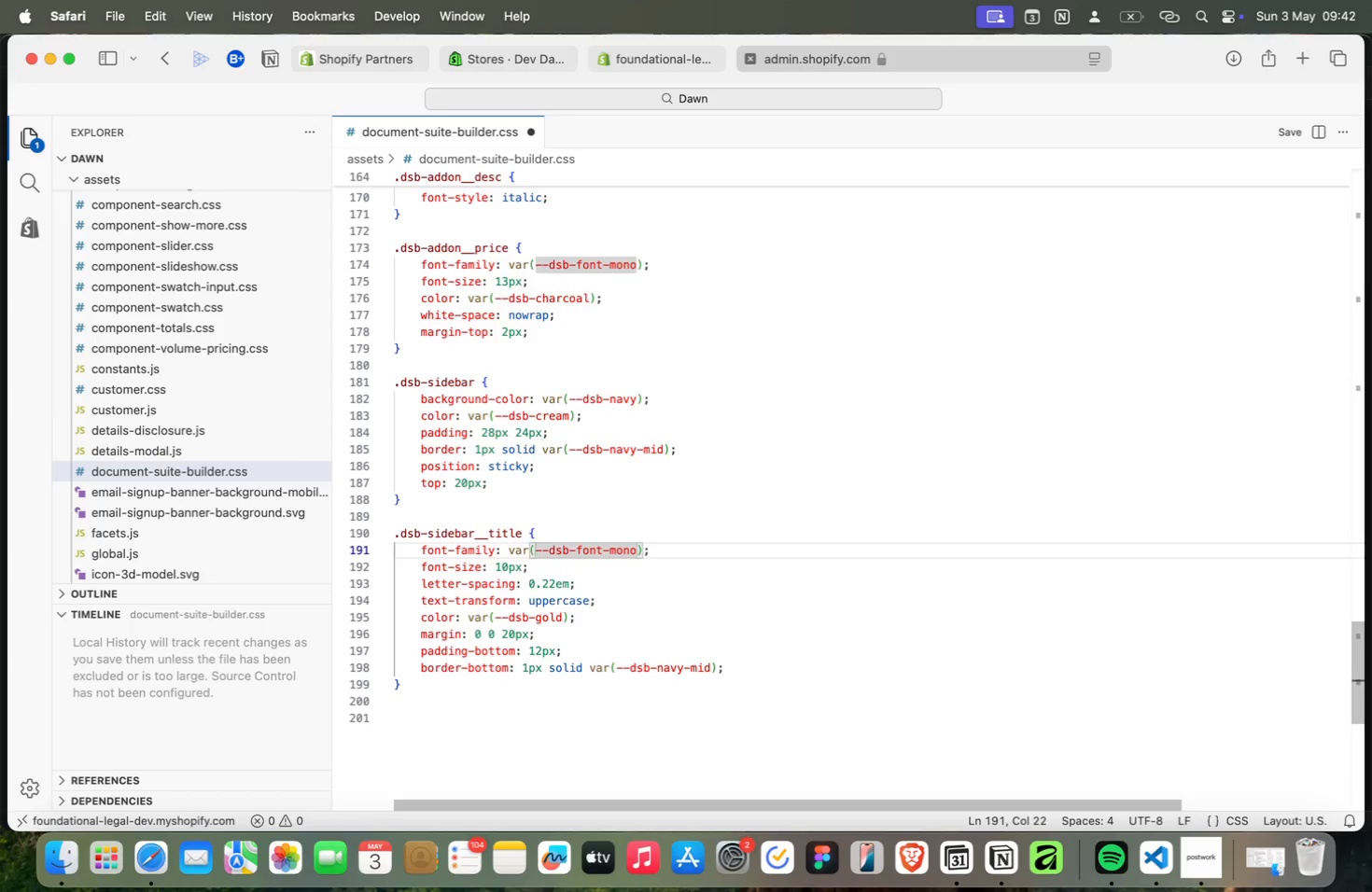 
key(ArrowRight)
 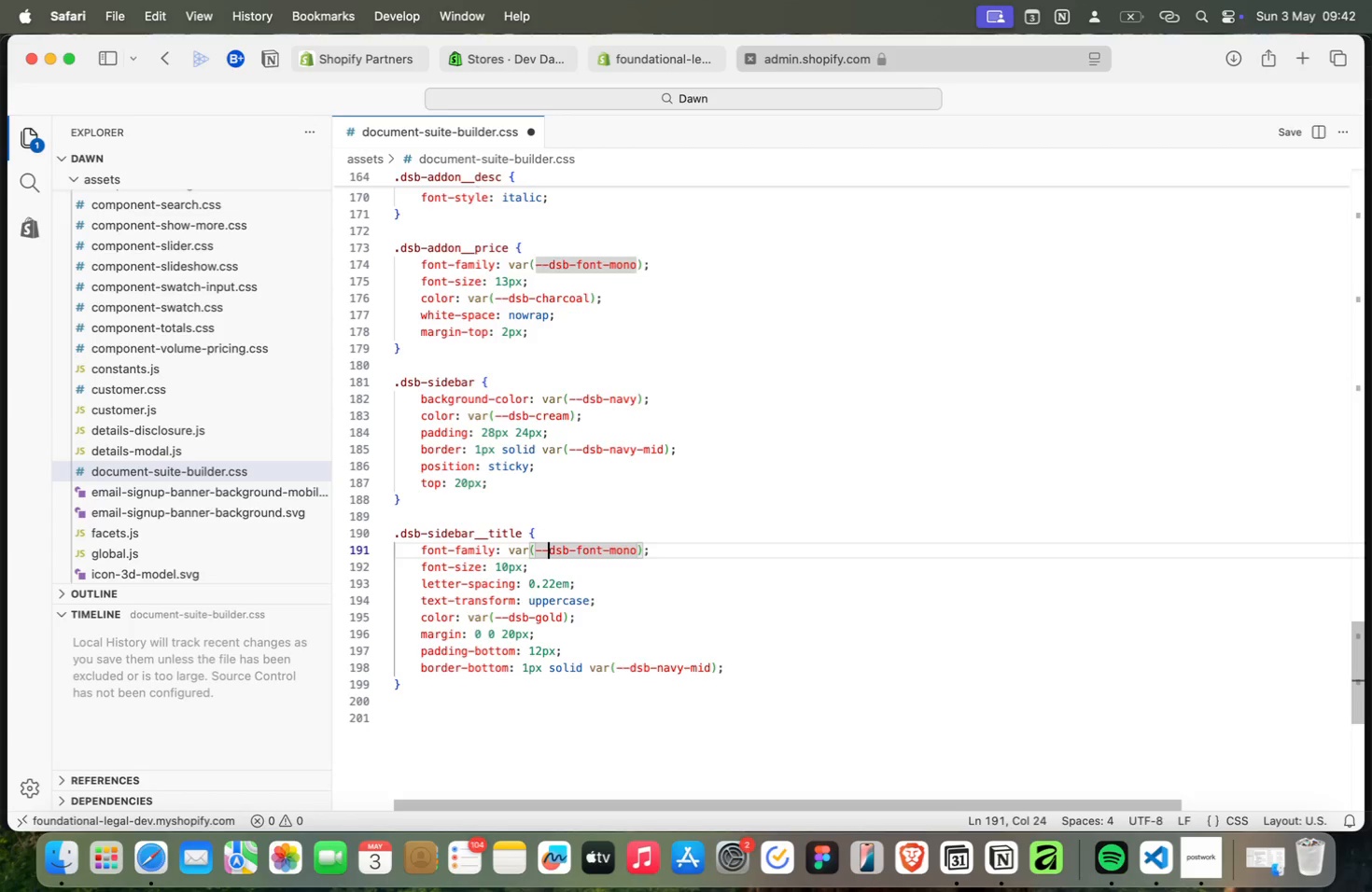 
key(ArrowRight)
 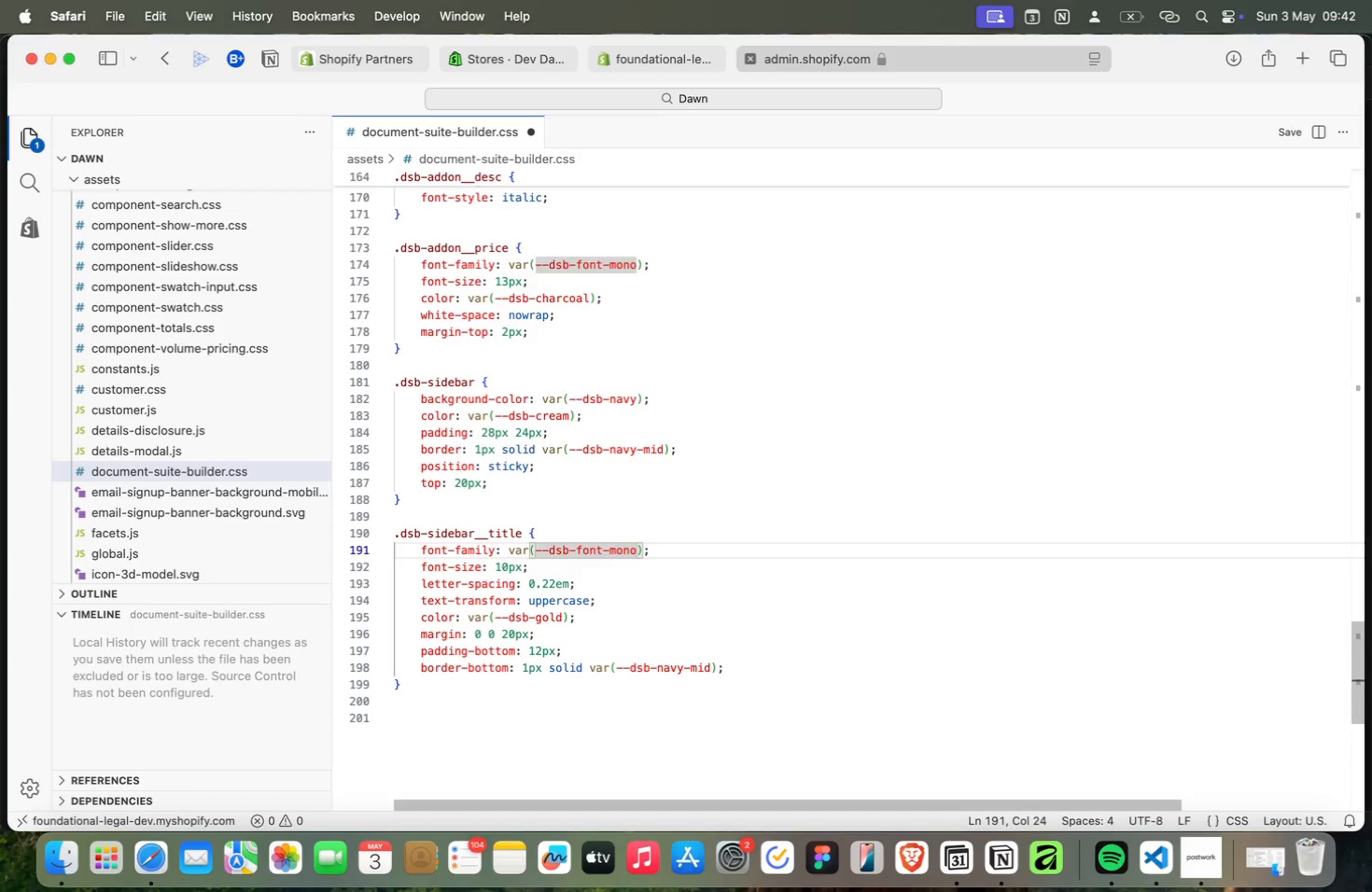 
wait(6.26)
 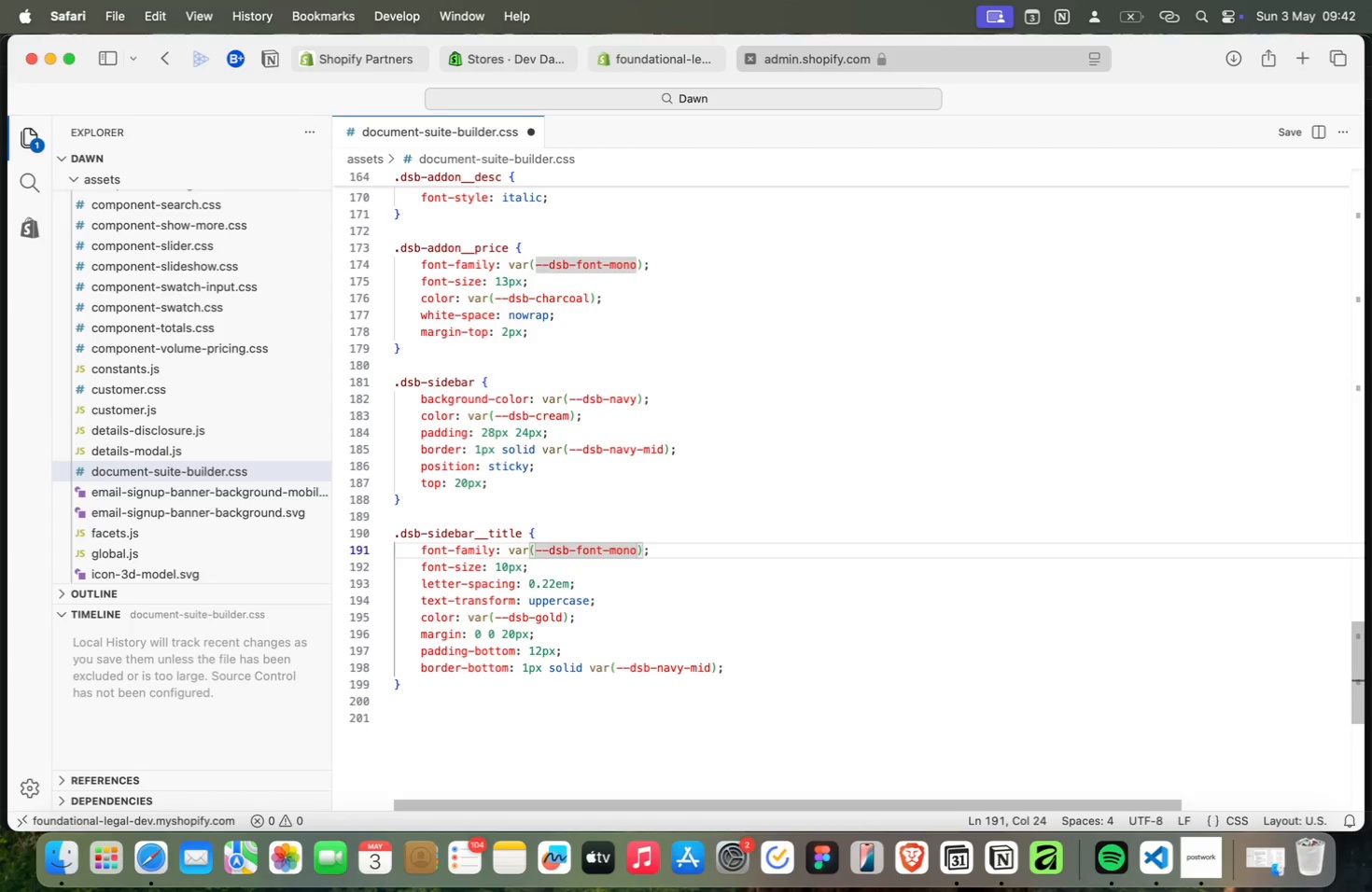 
key(ArrowRight)
 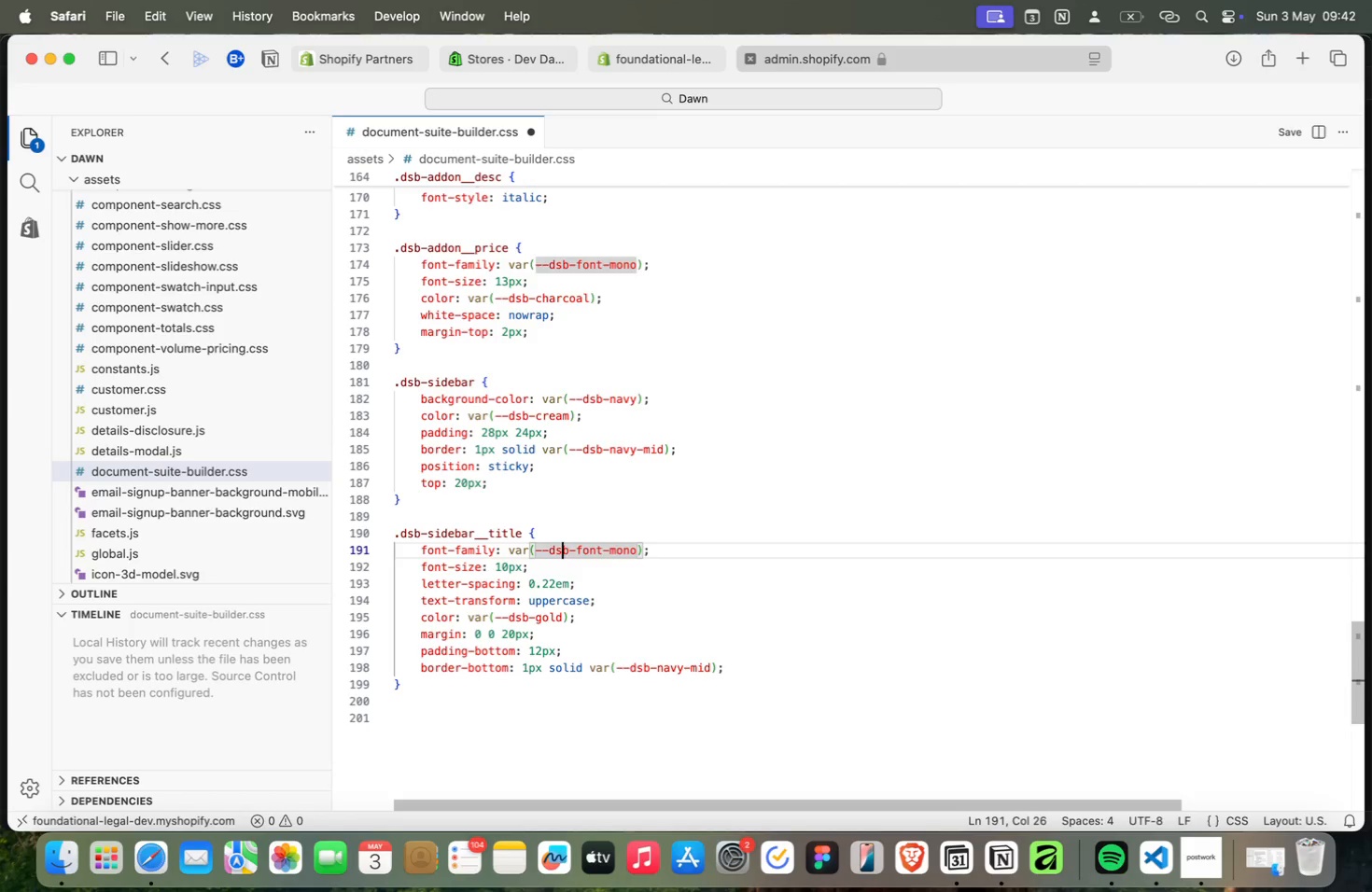 
key(ArrowRight)
 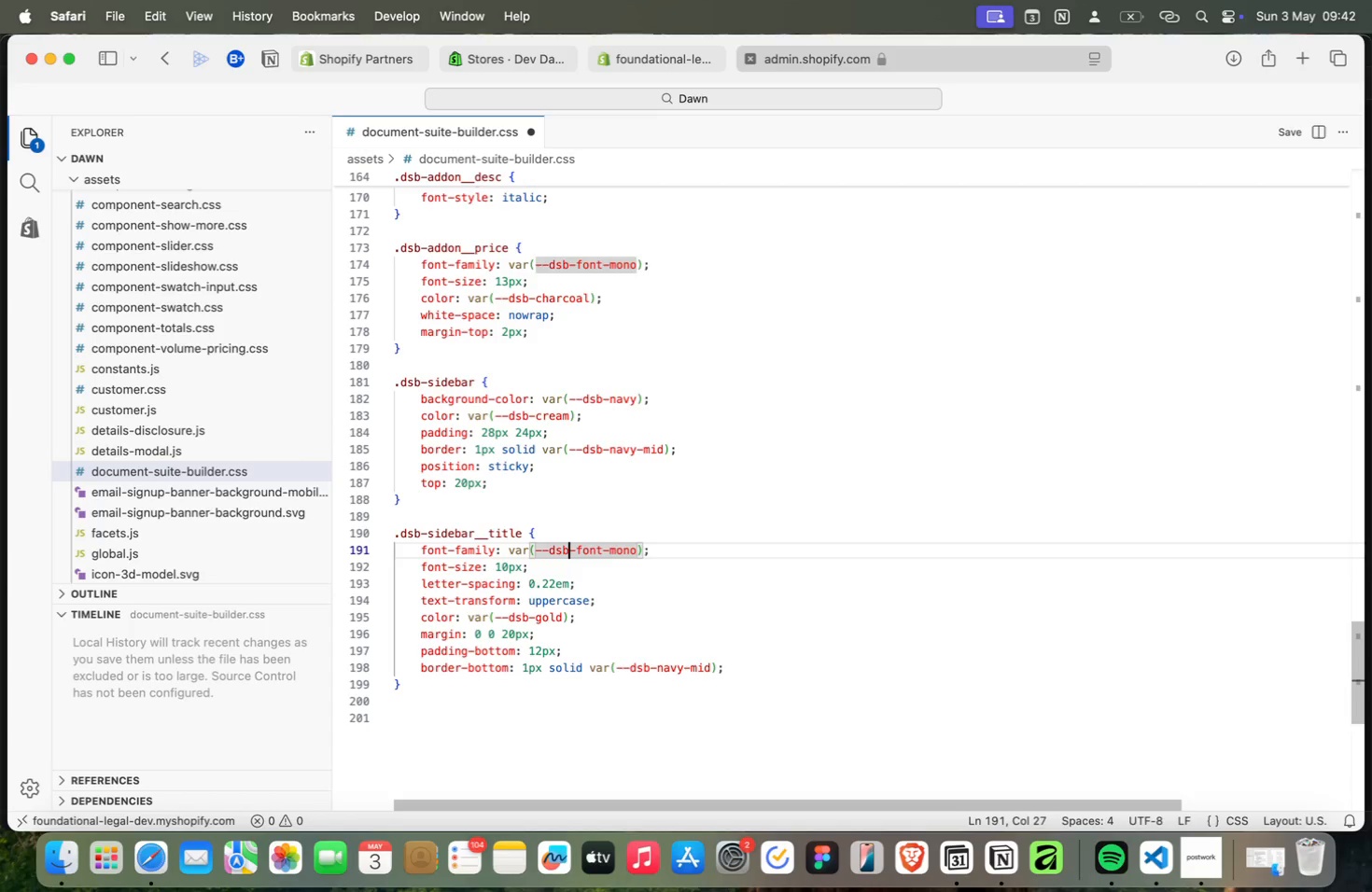 
key(ArrowRight)
 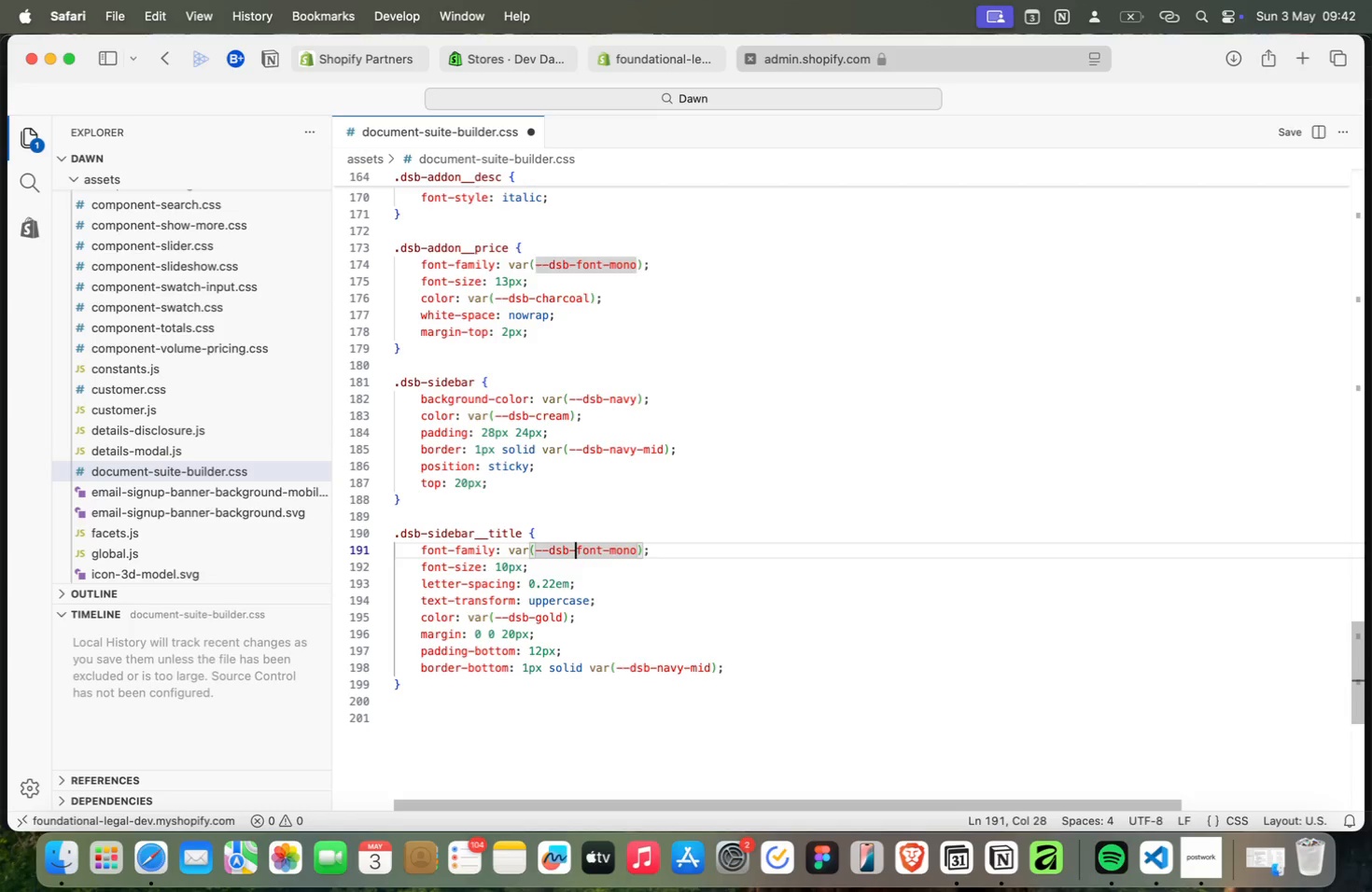 
key(ArrowRight)
 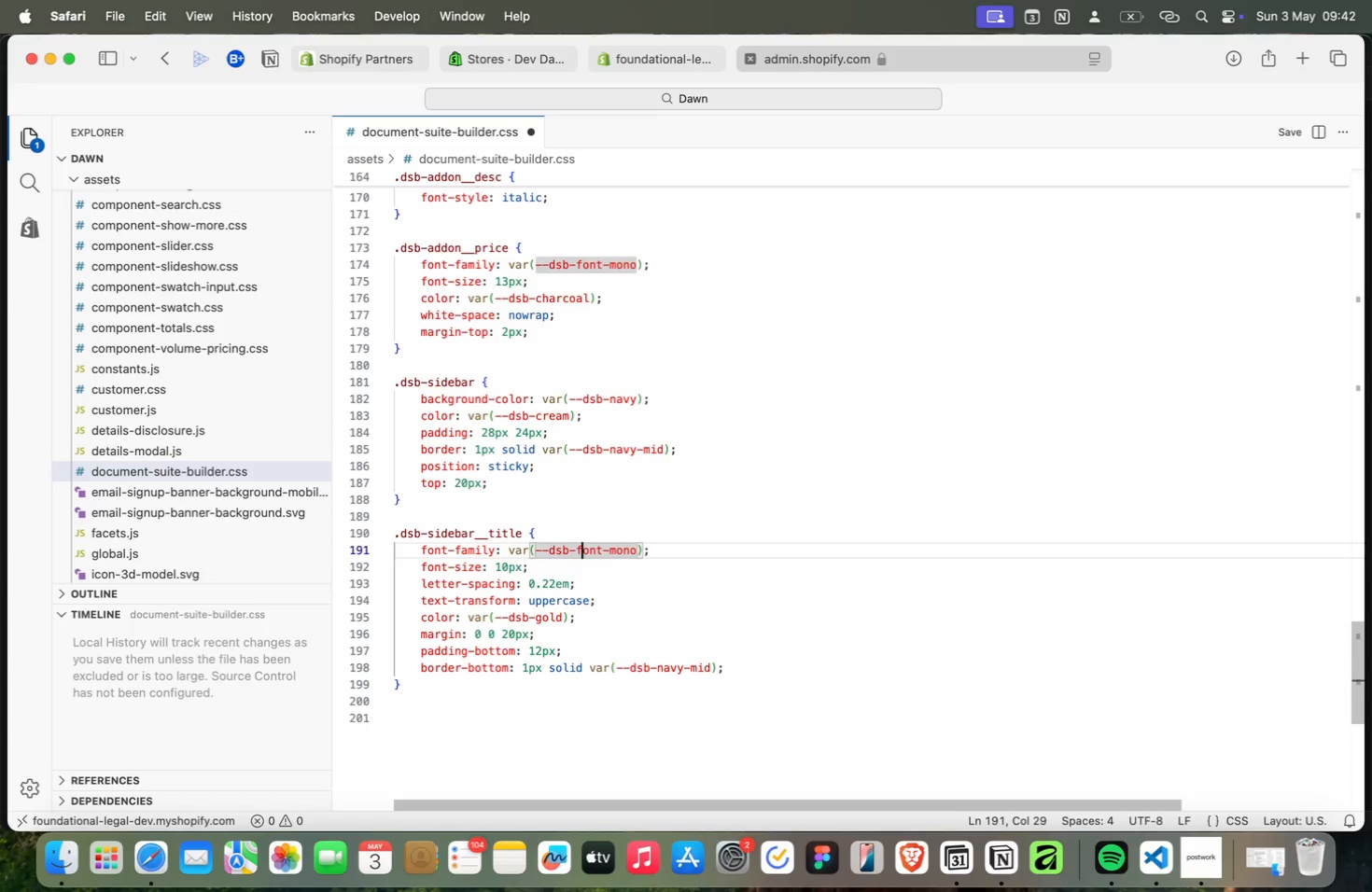 
key(ArrowRight)
 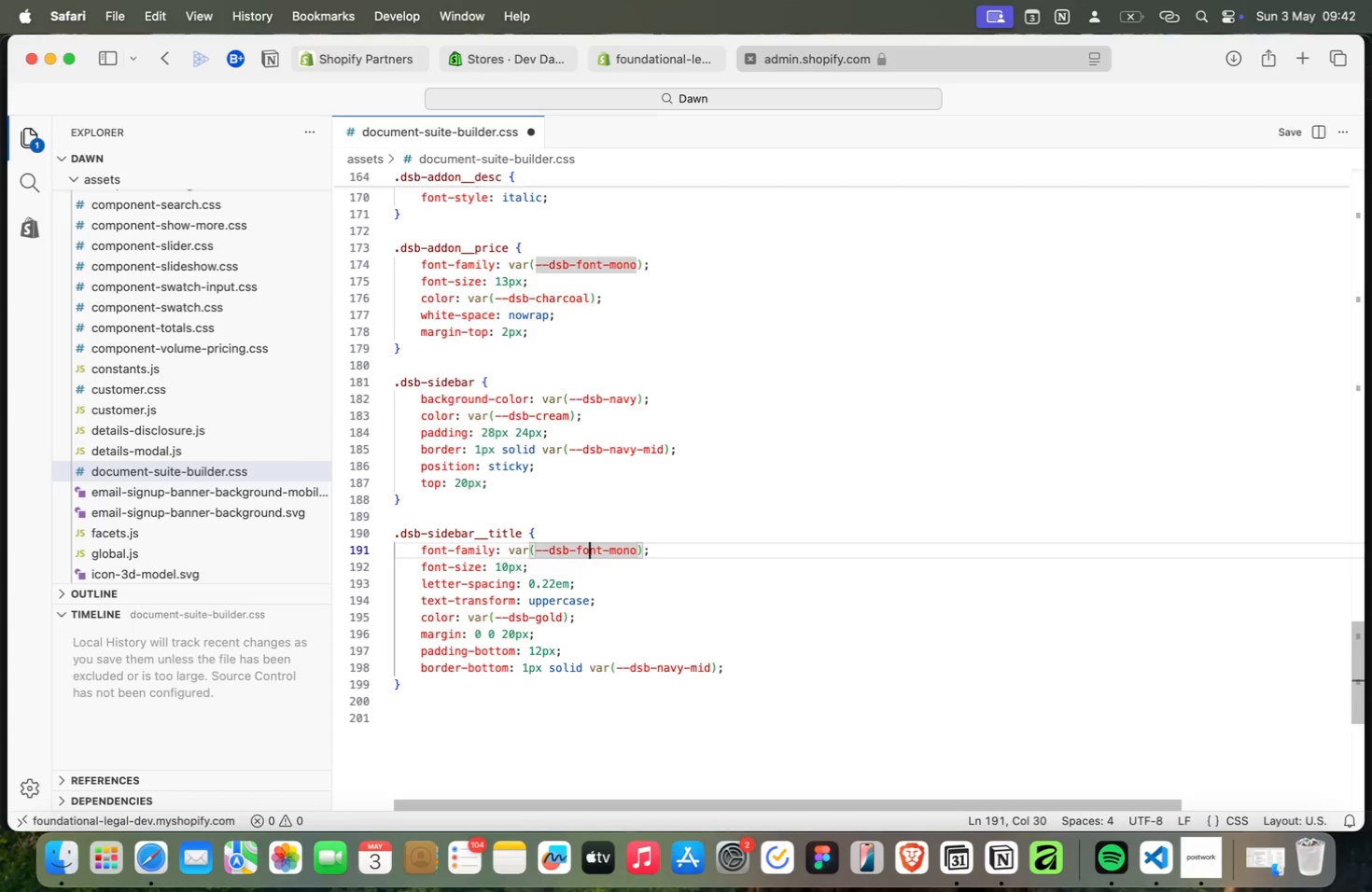 
key(ArrowRight)
 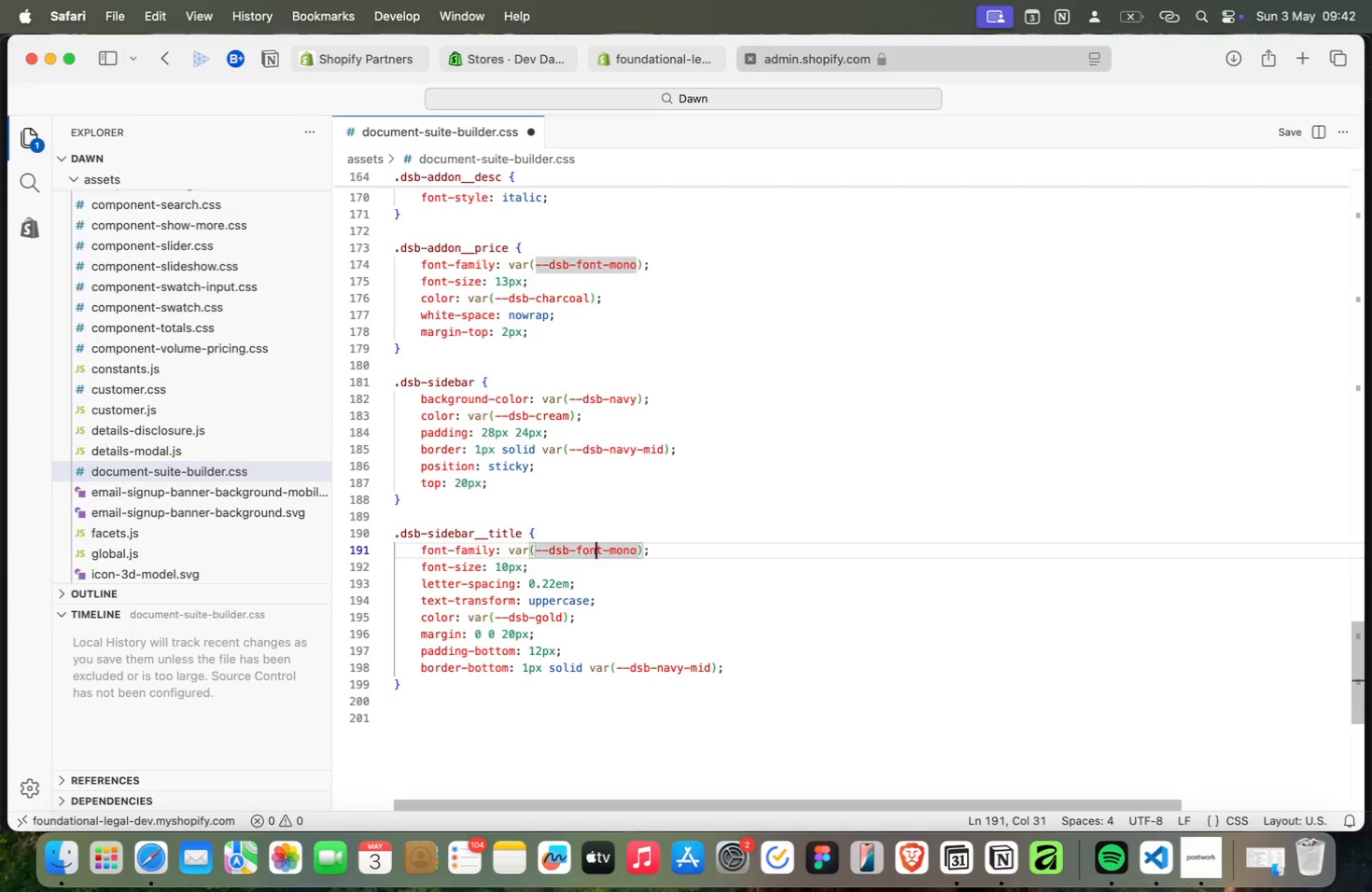 
key(ArrowRight)
 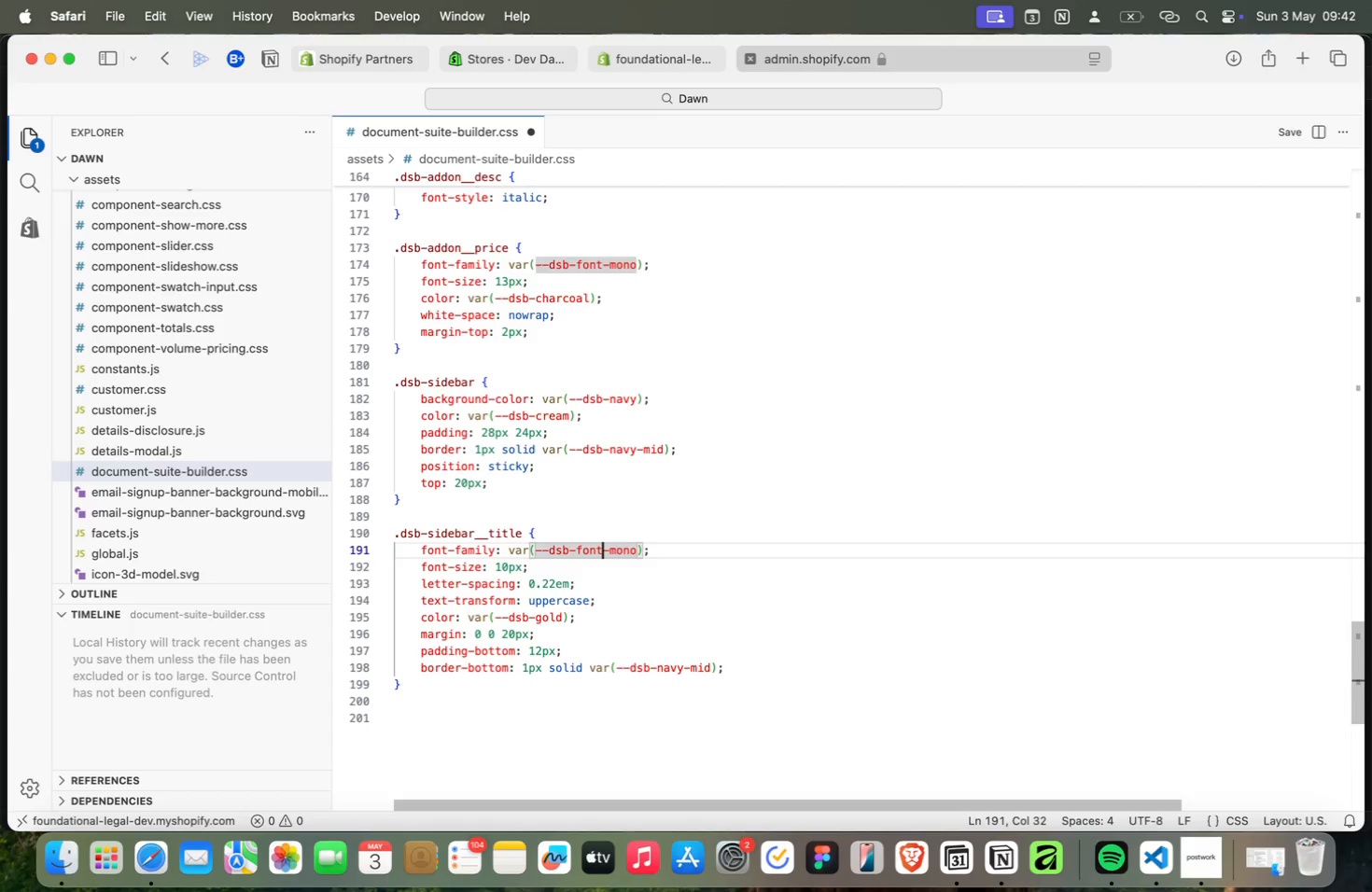 
key(ArrowRight)
 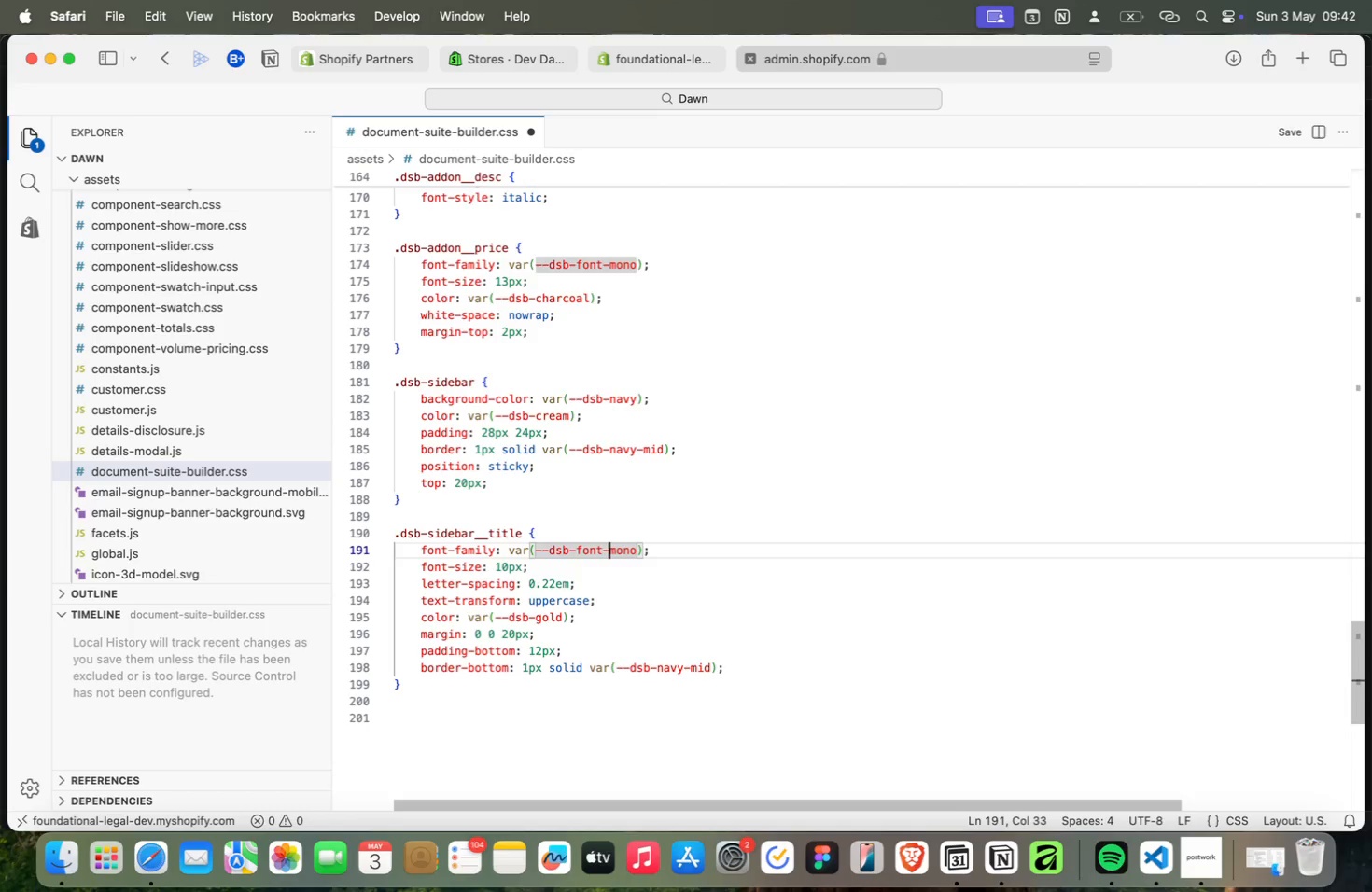 
key(ArrowRight)
 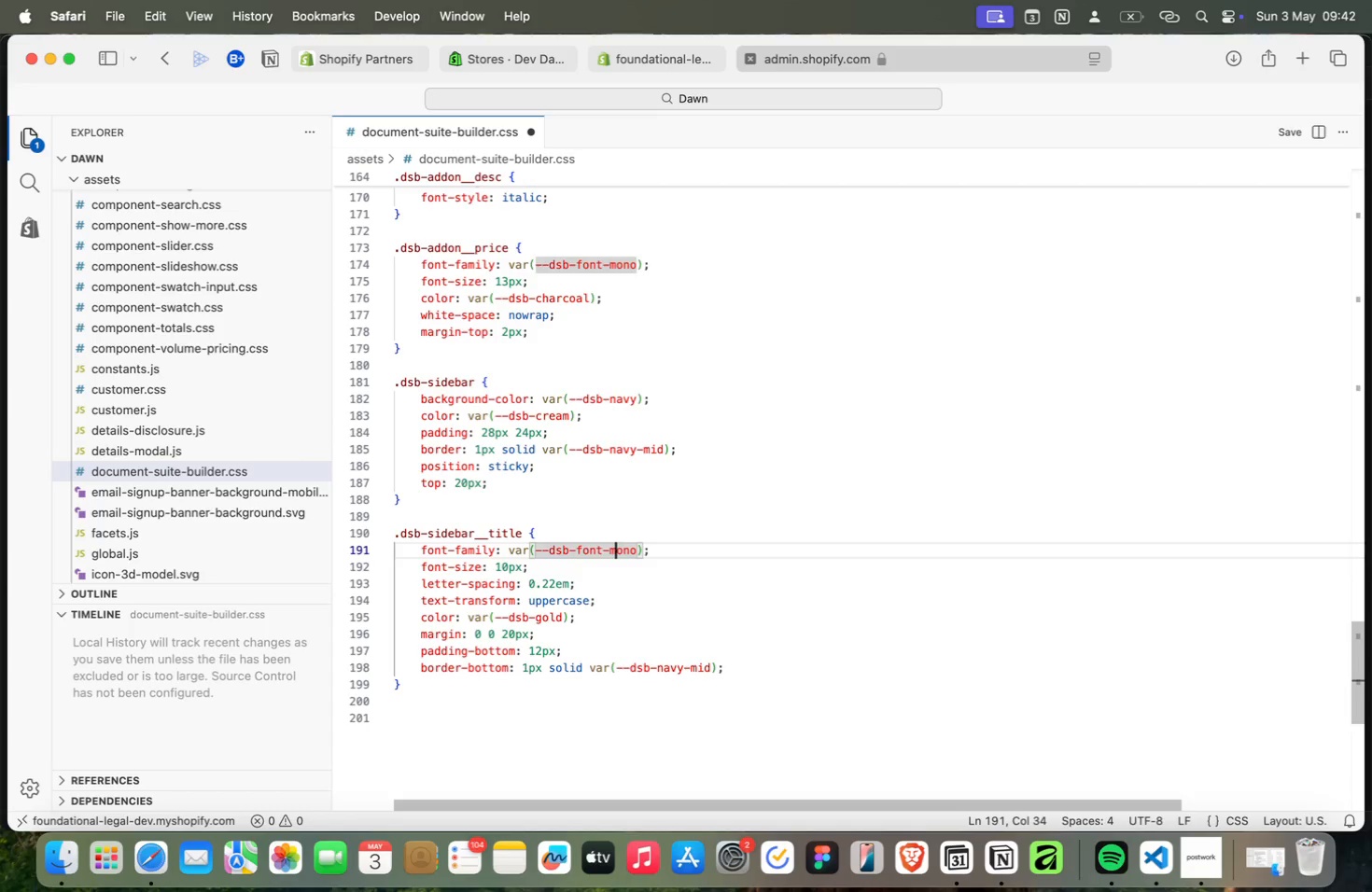 
key(ArrowRight)
 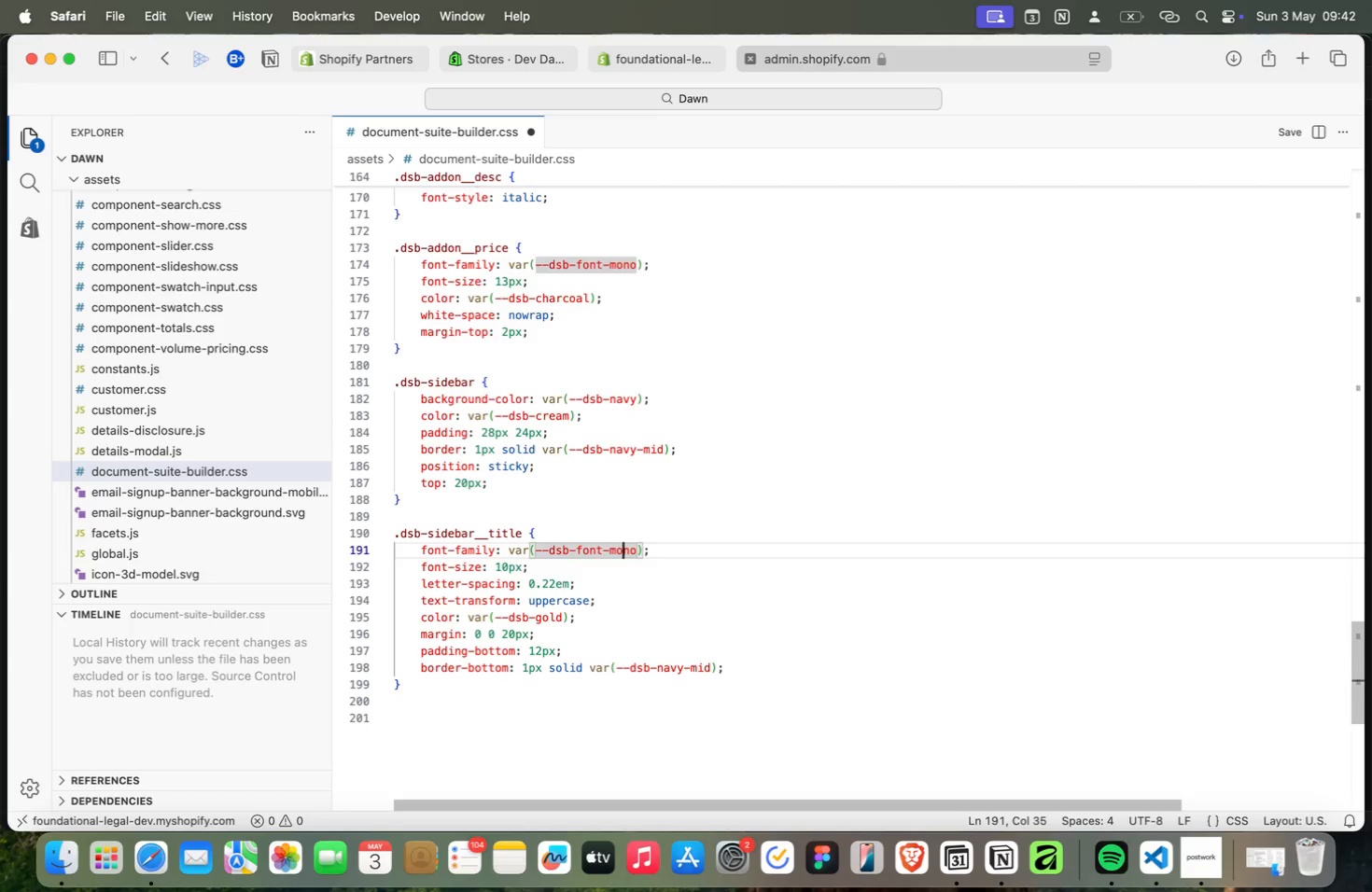 
key(ArrowRight)
 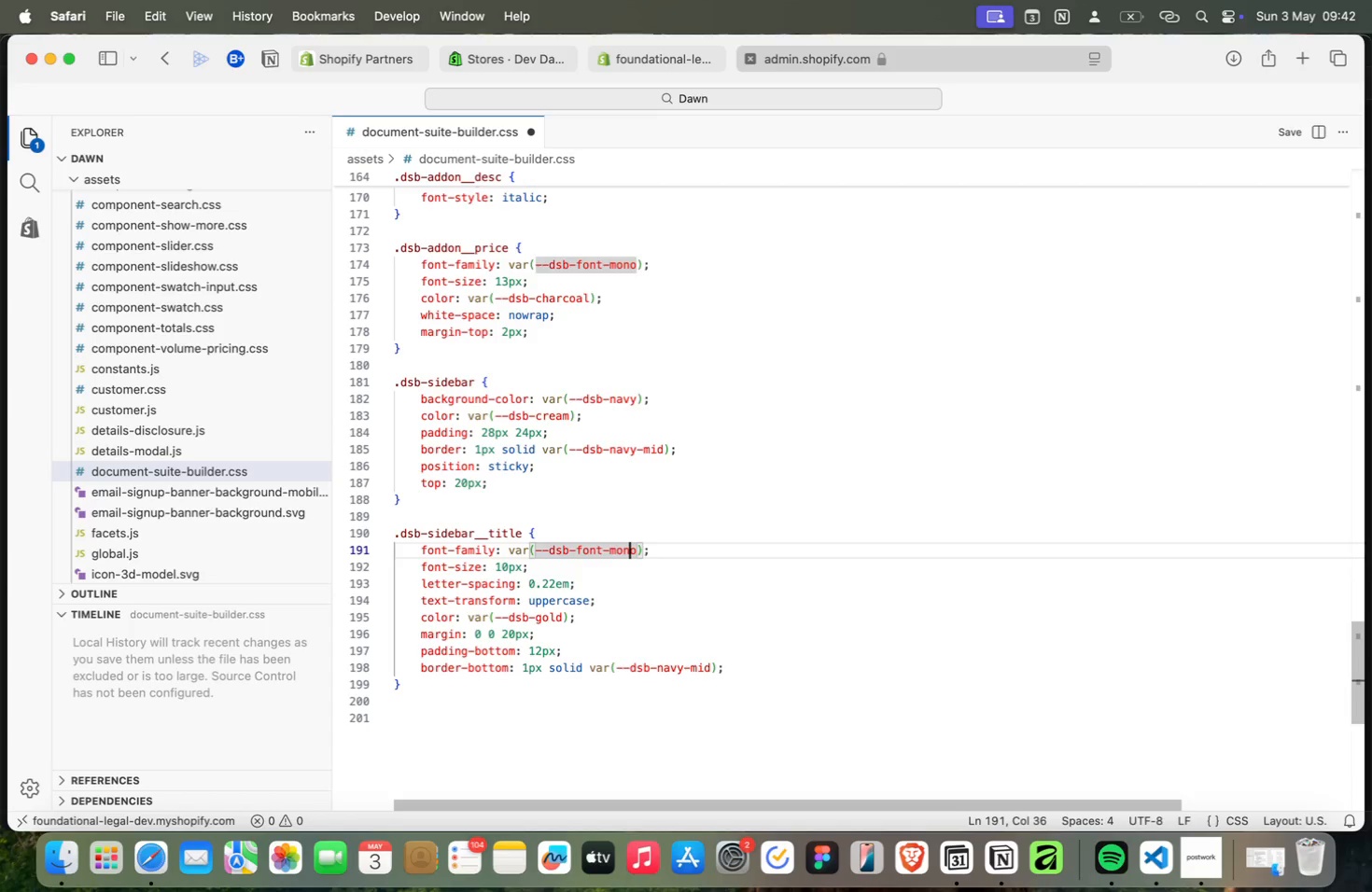 
key(ArrowRight)
 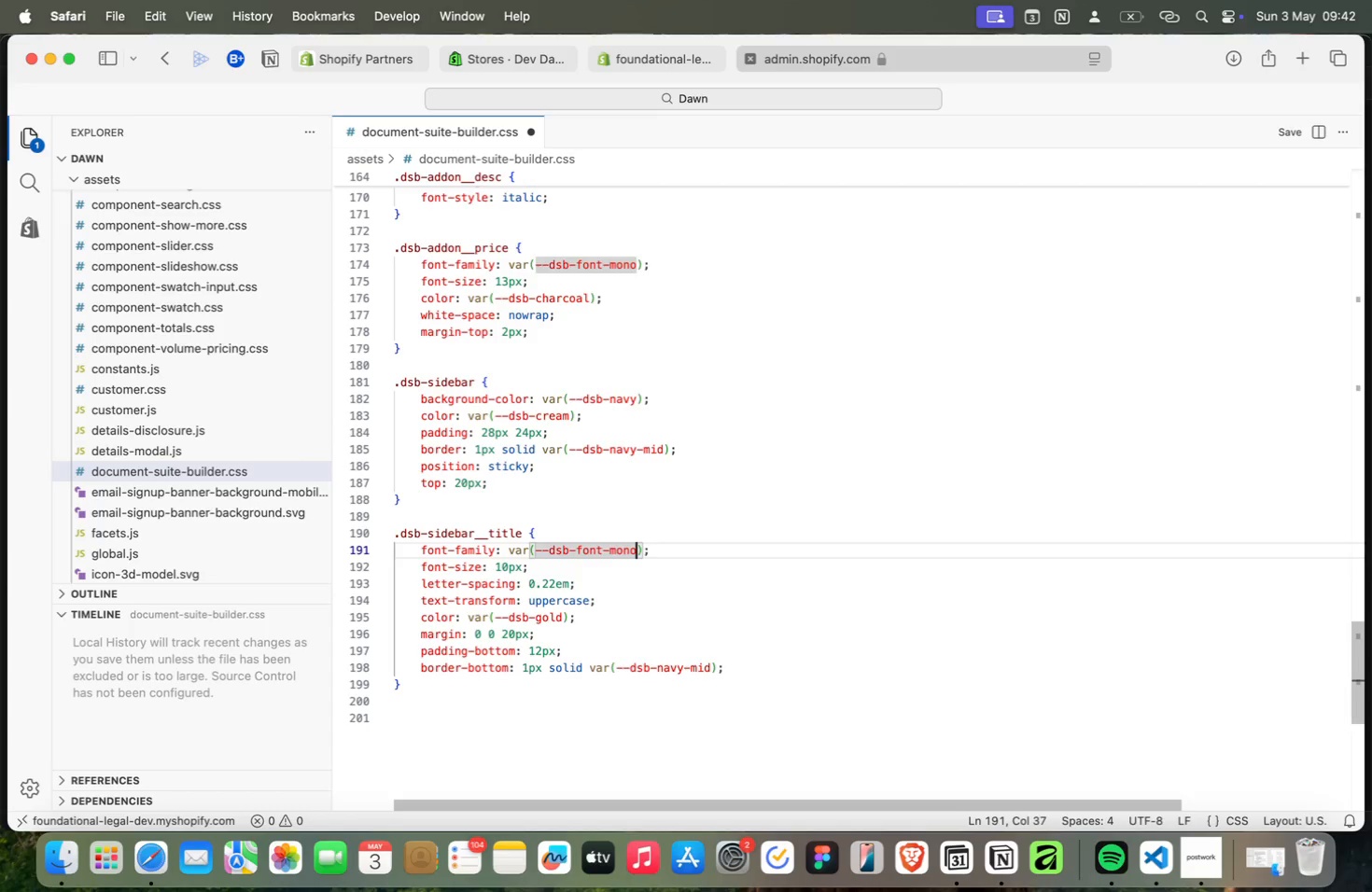 
key(ArrowRight)
 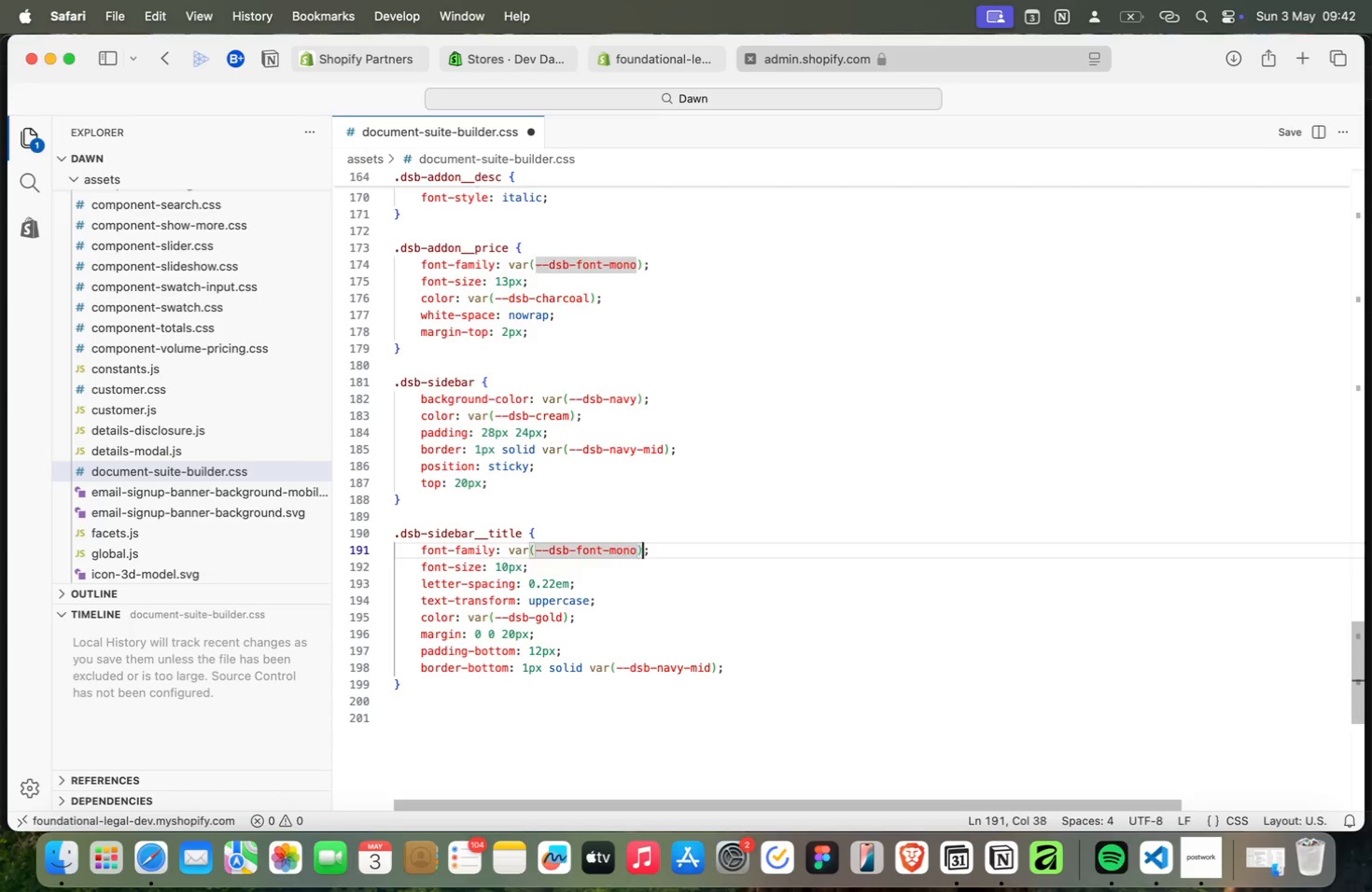 
key(ArrowRight)
 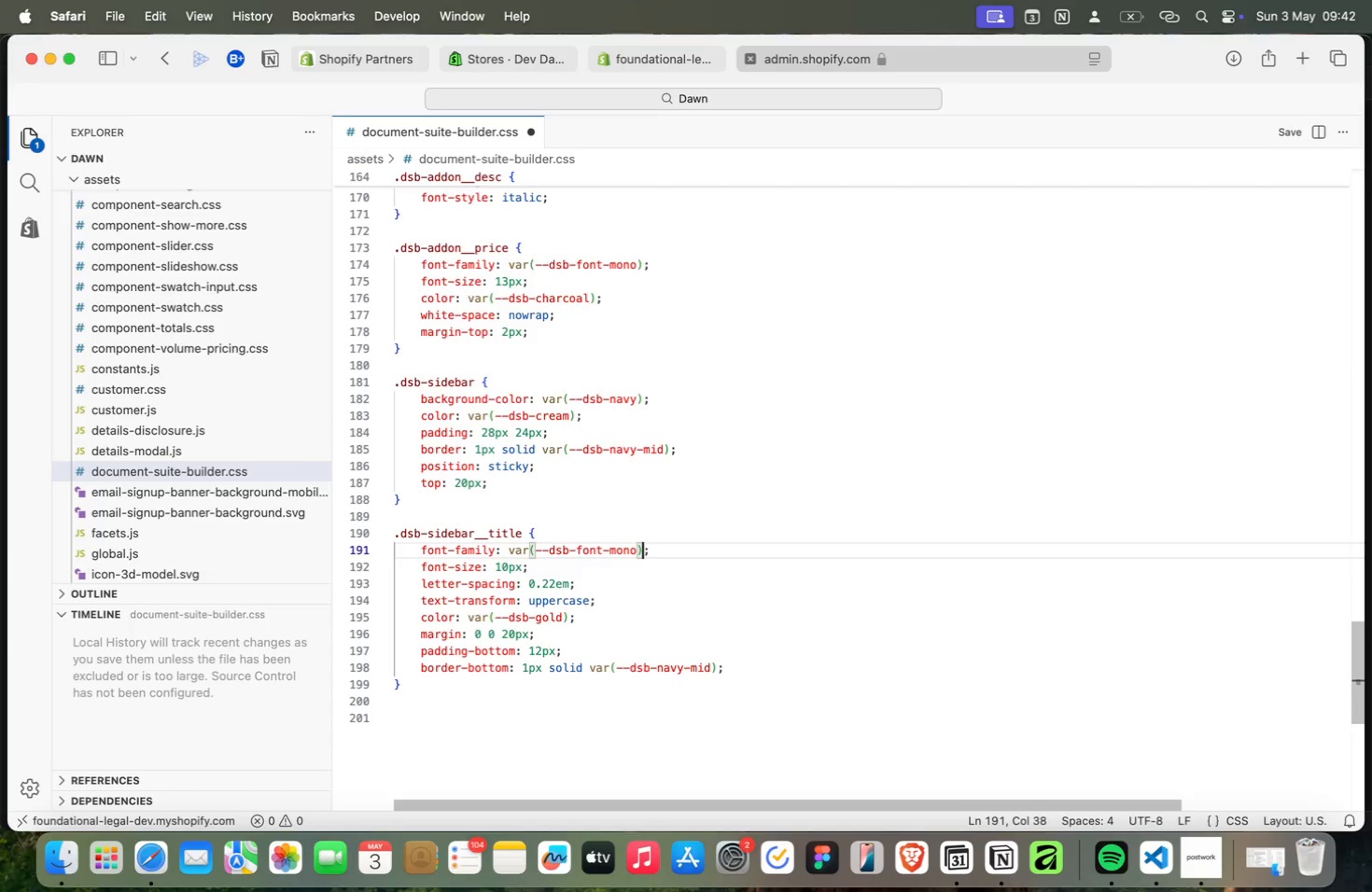 
key(ArrowRight)
 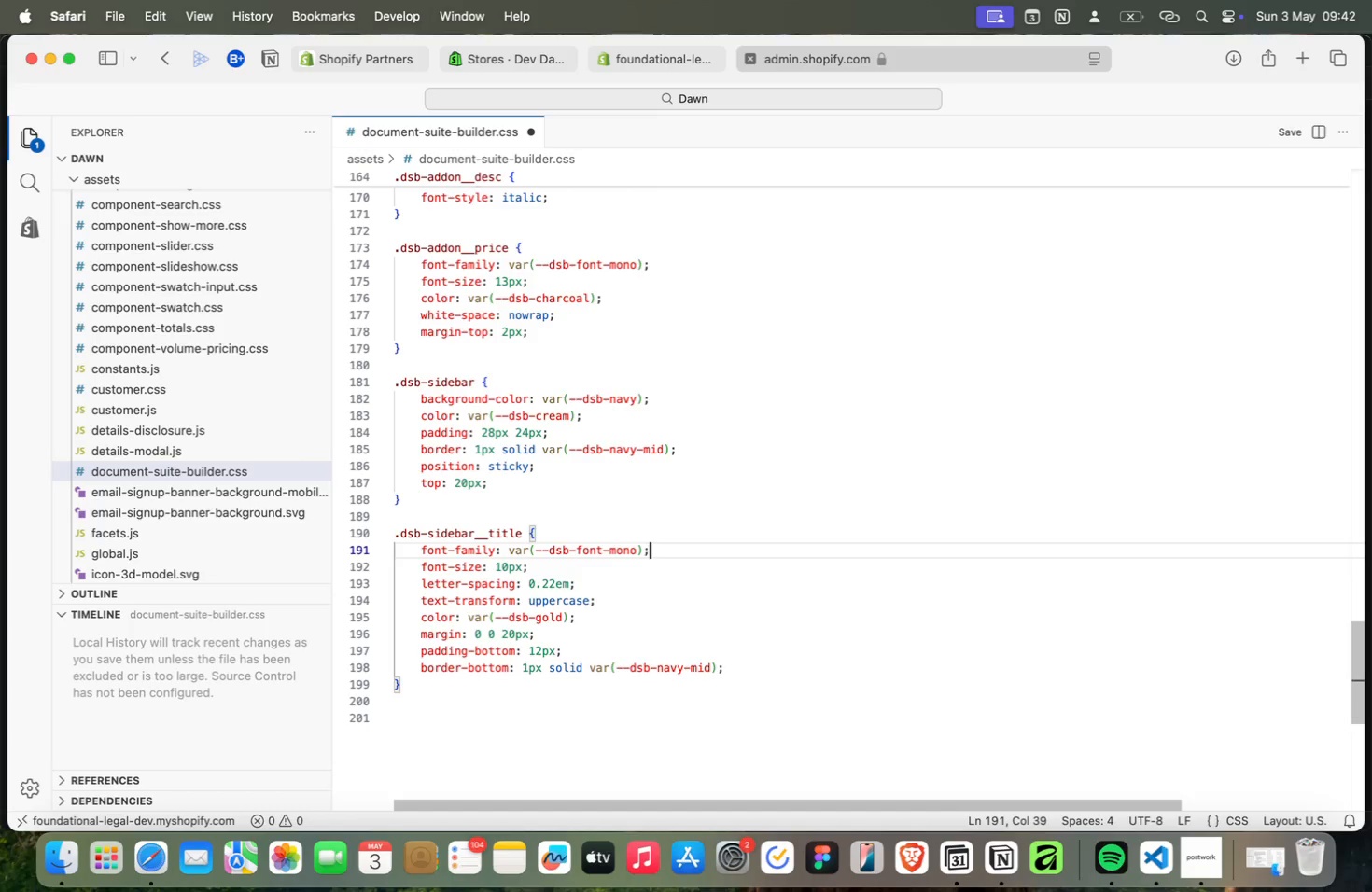 
key(ArrowDown)
 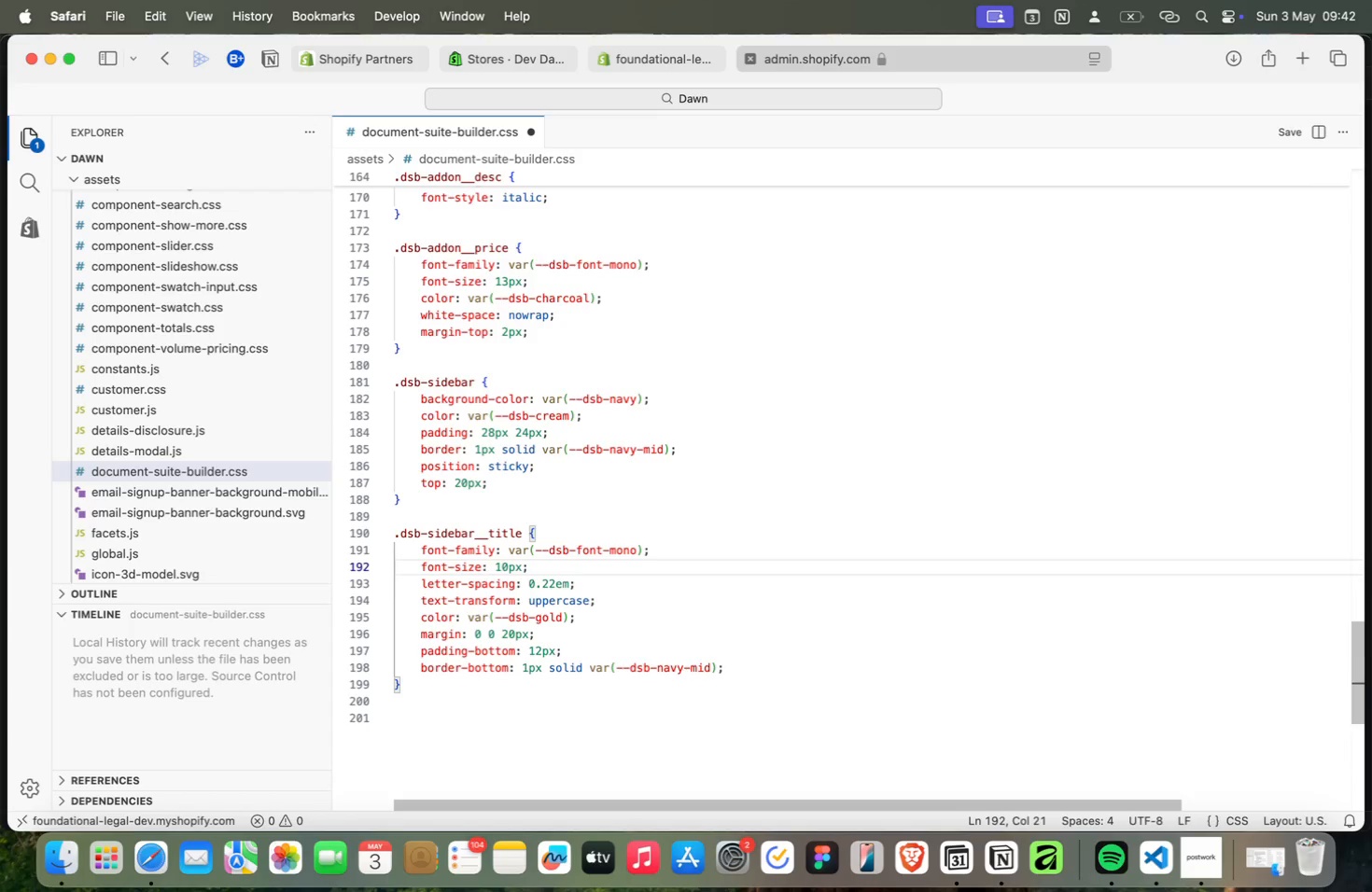 
key(ArrowDown)
 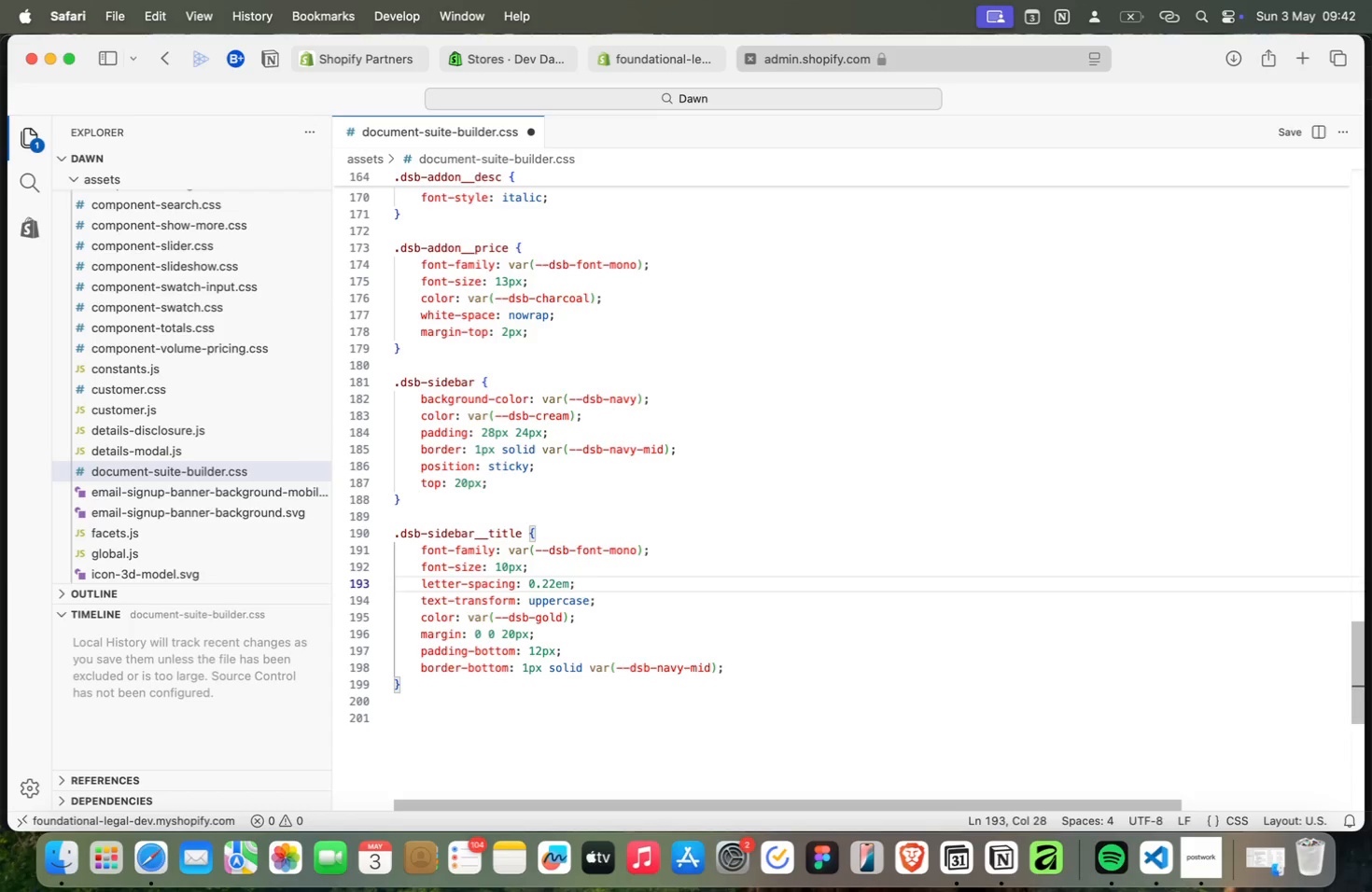 
key(ArrowDown)
 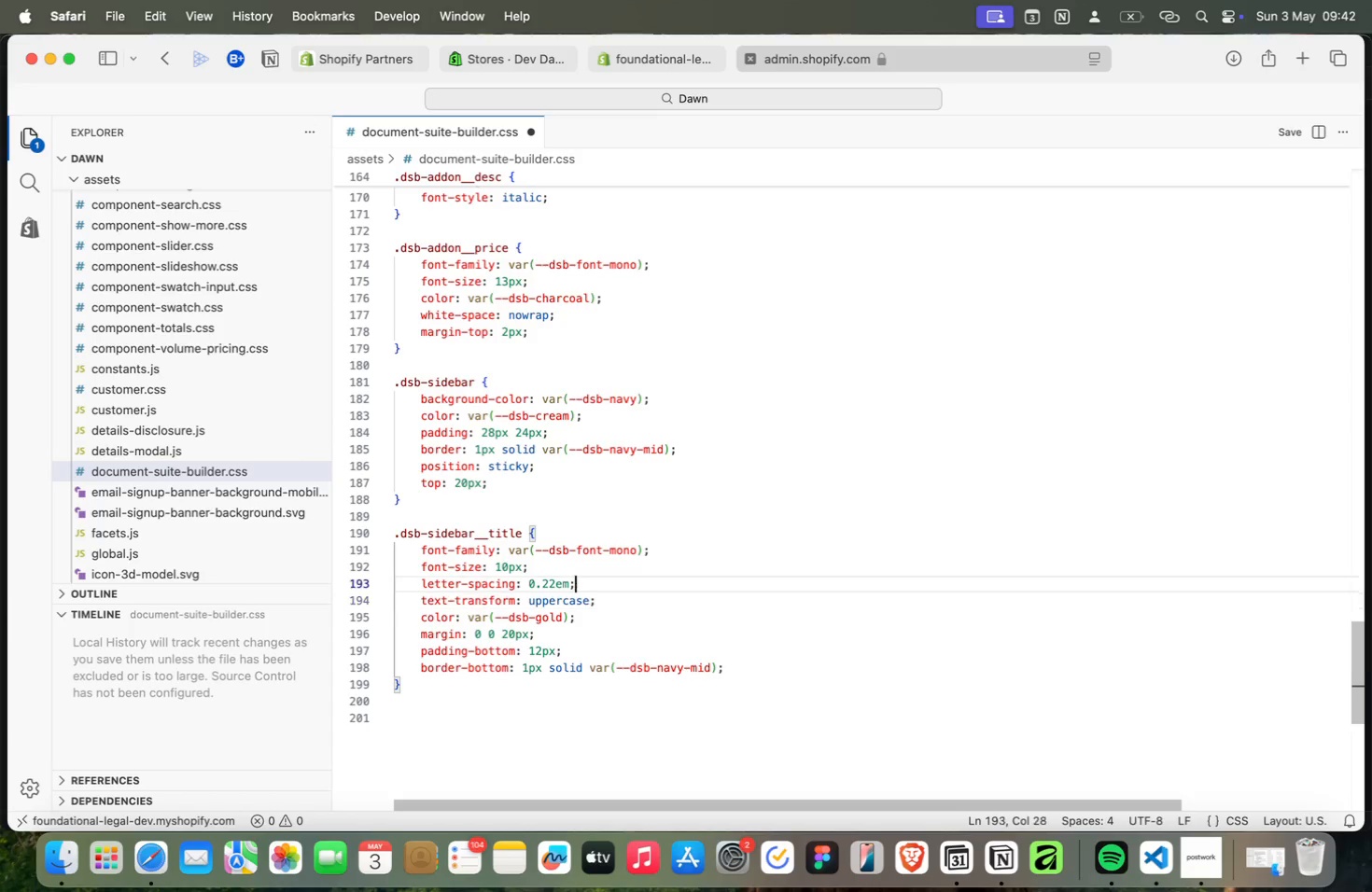 
key(ArrowUp)
 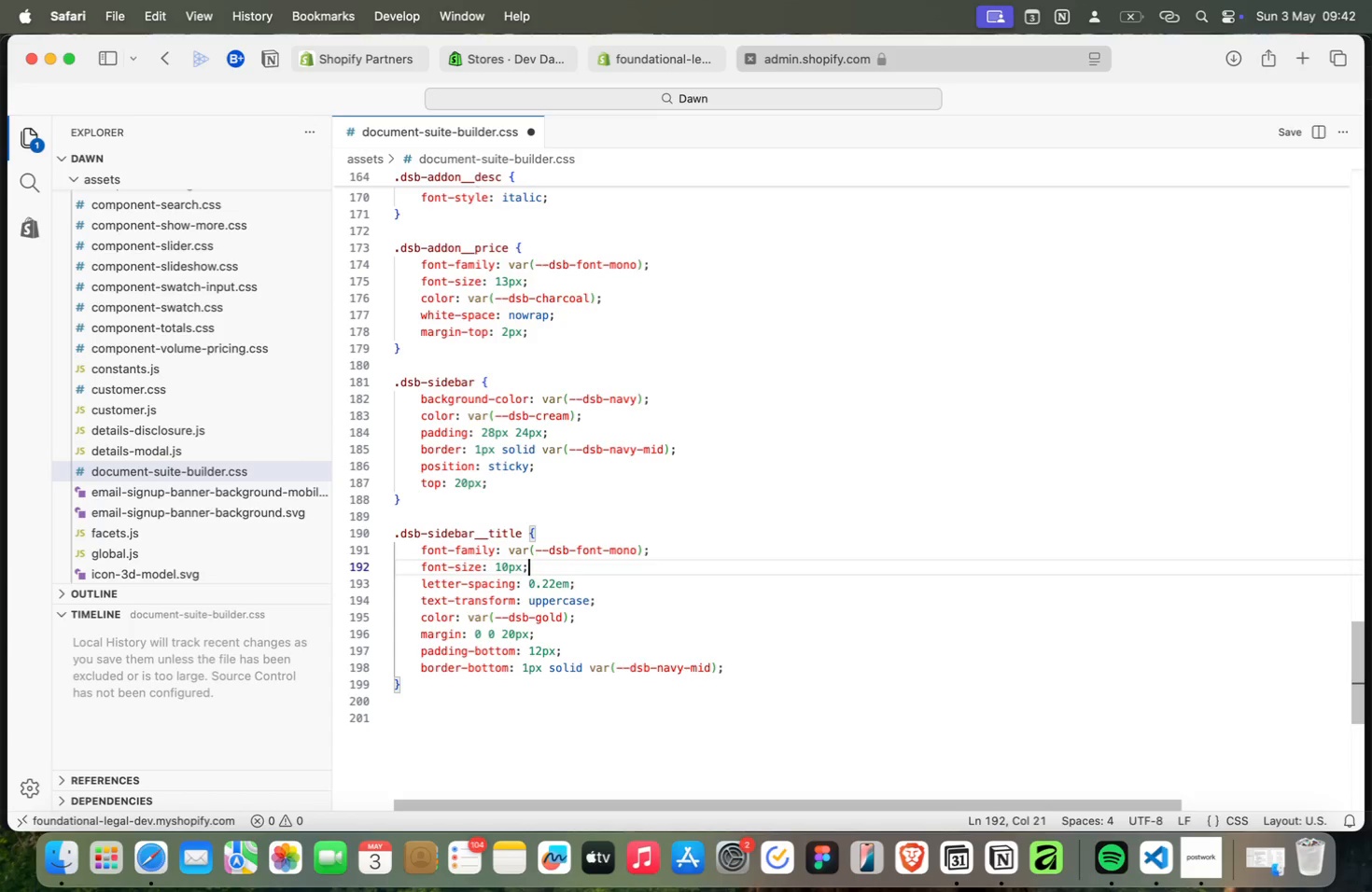 
key(ArrowUp)
 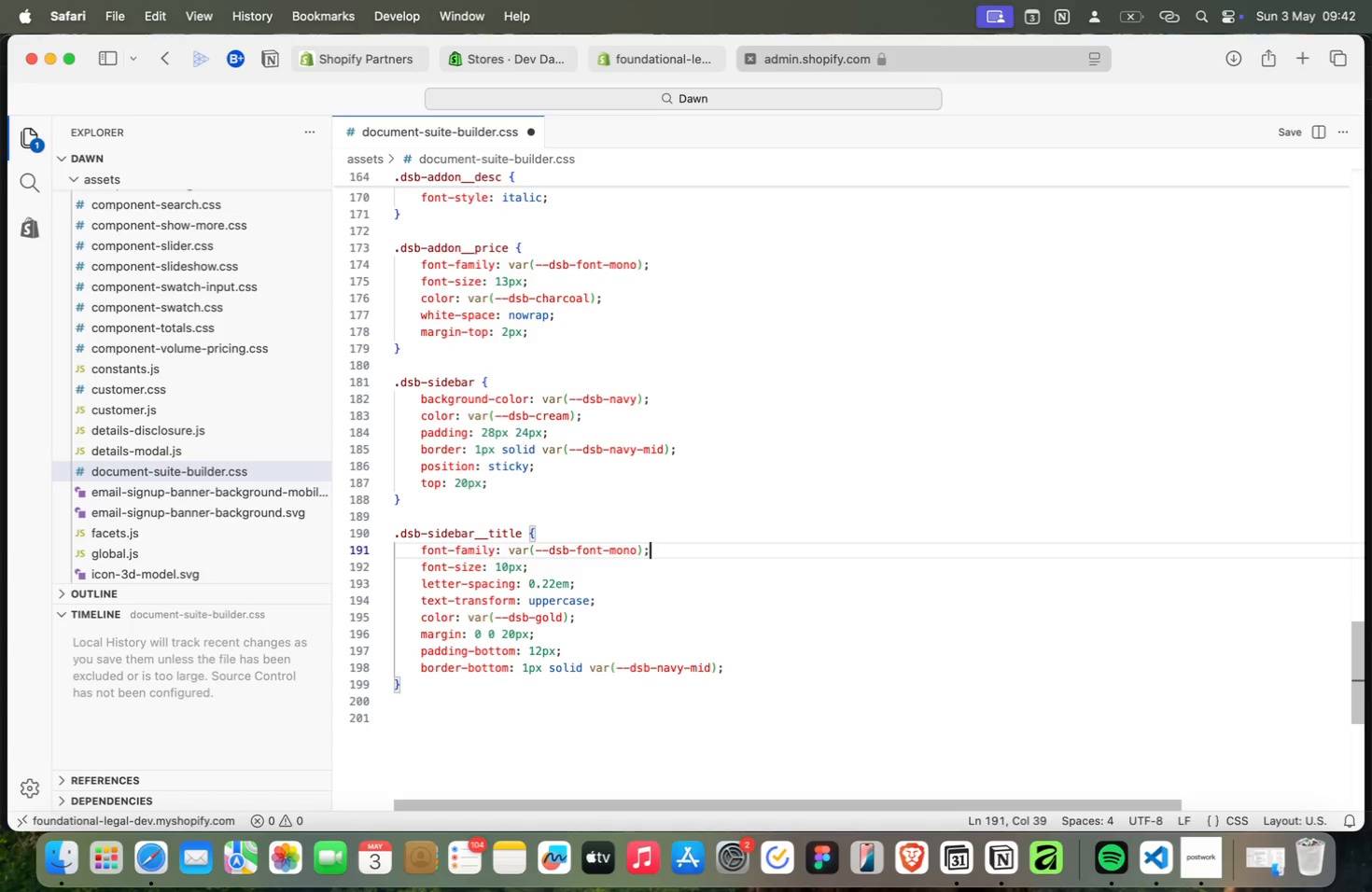 
key(ArrowUp)
 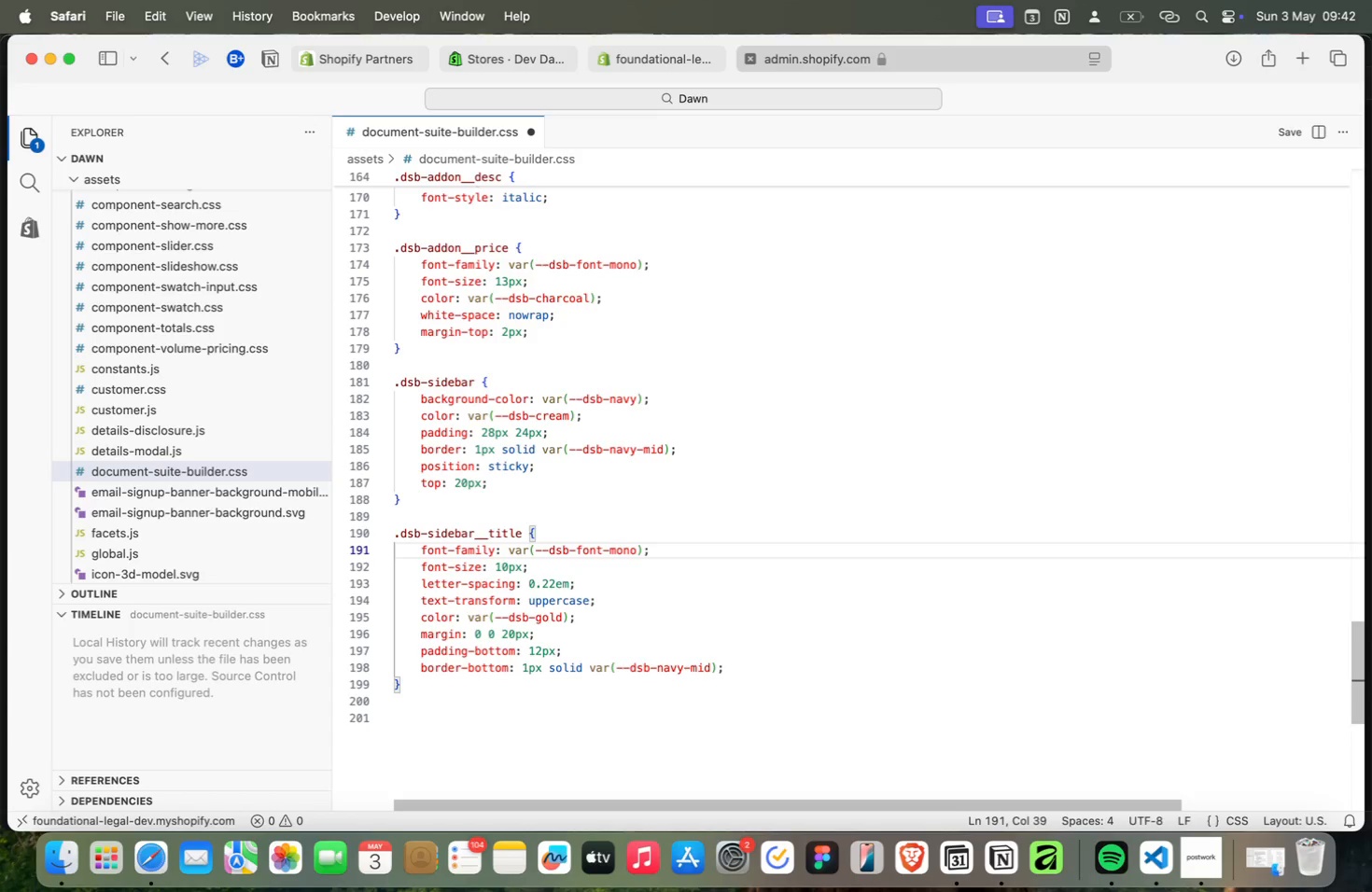 
key(ArrowUp)
 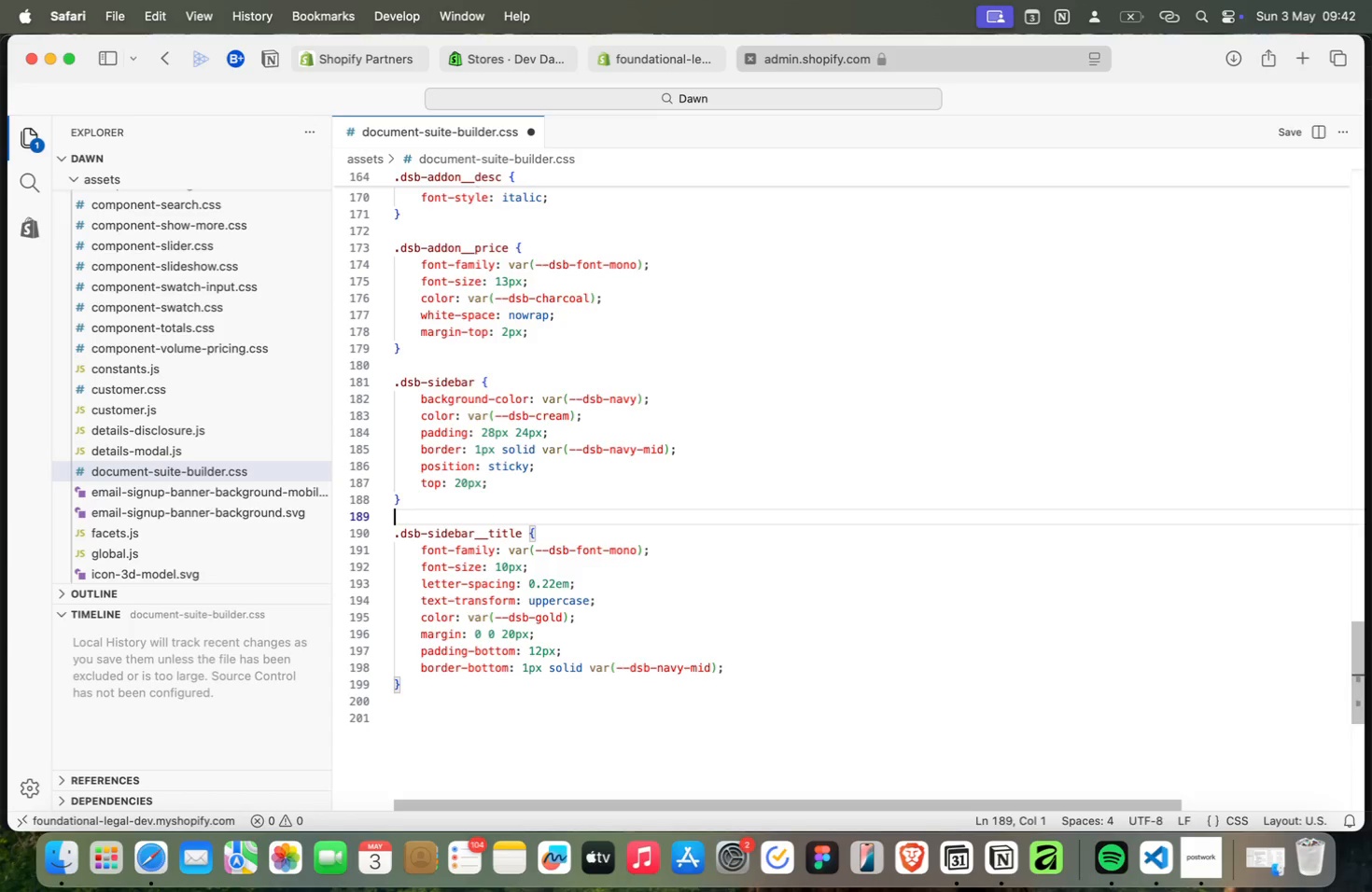 
key(ArrowUp)
 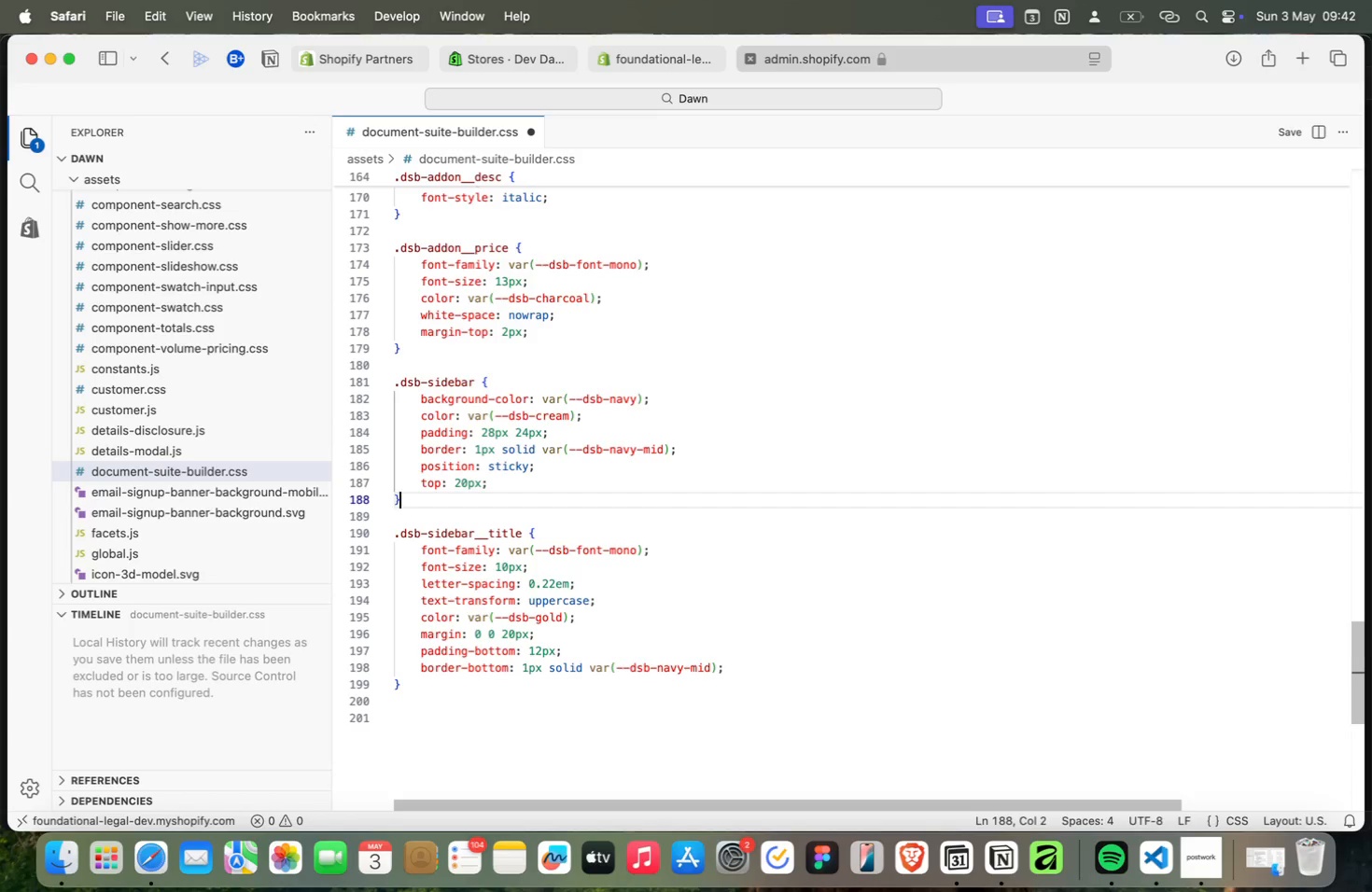 
key(ArrowUp)
 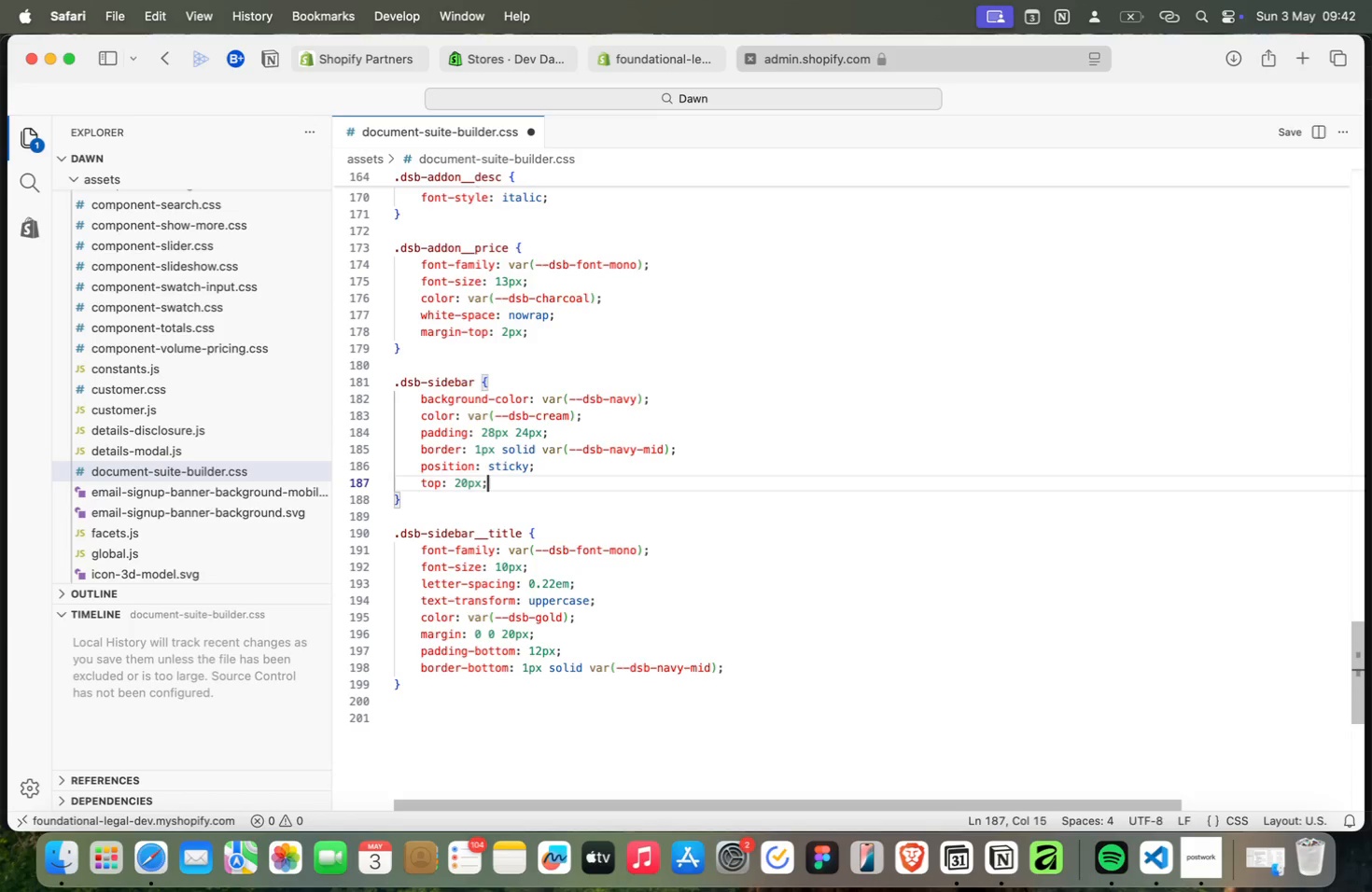 
key(ArrowUp)
 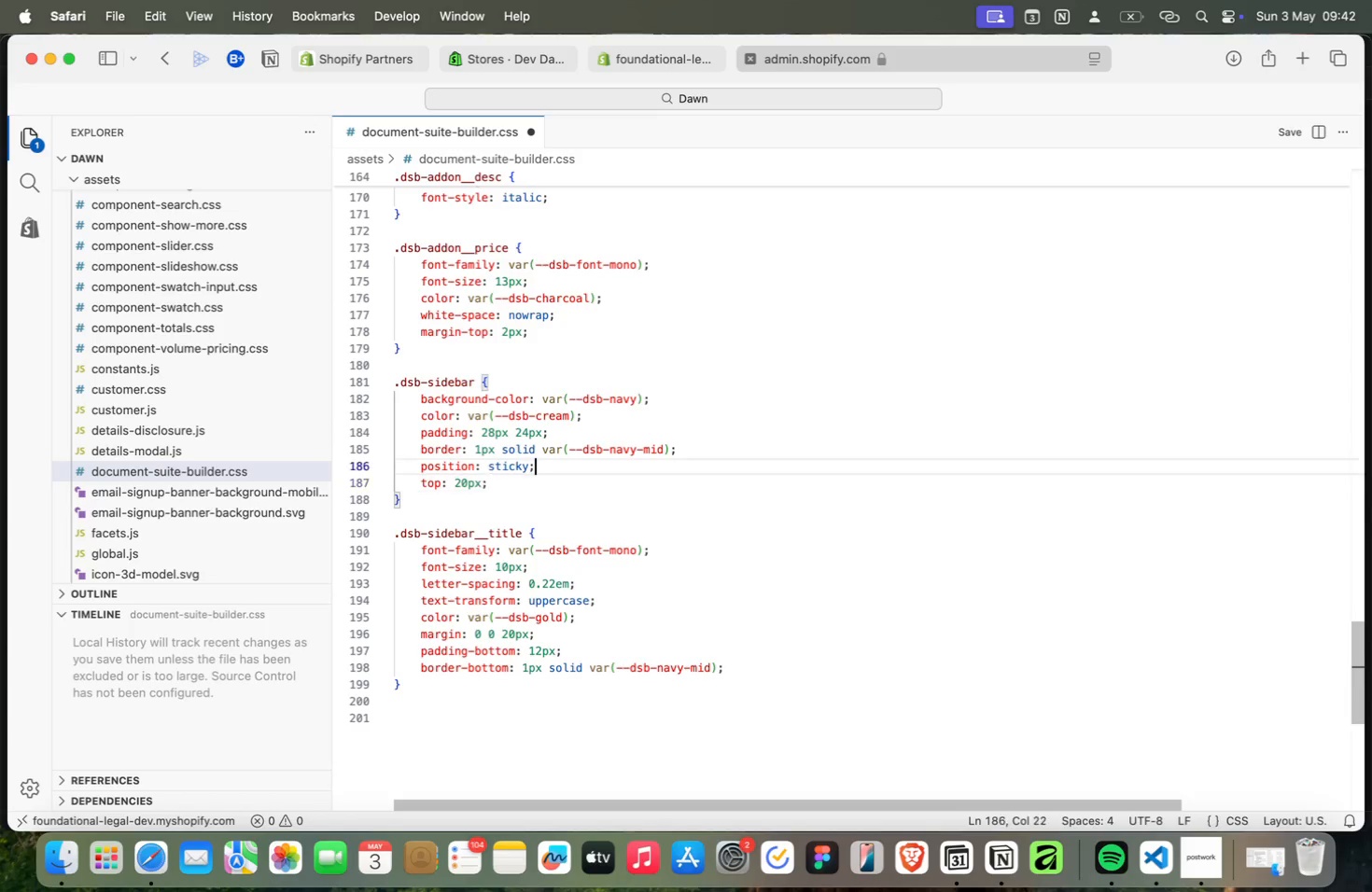 
key(ArrowUp)
 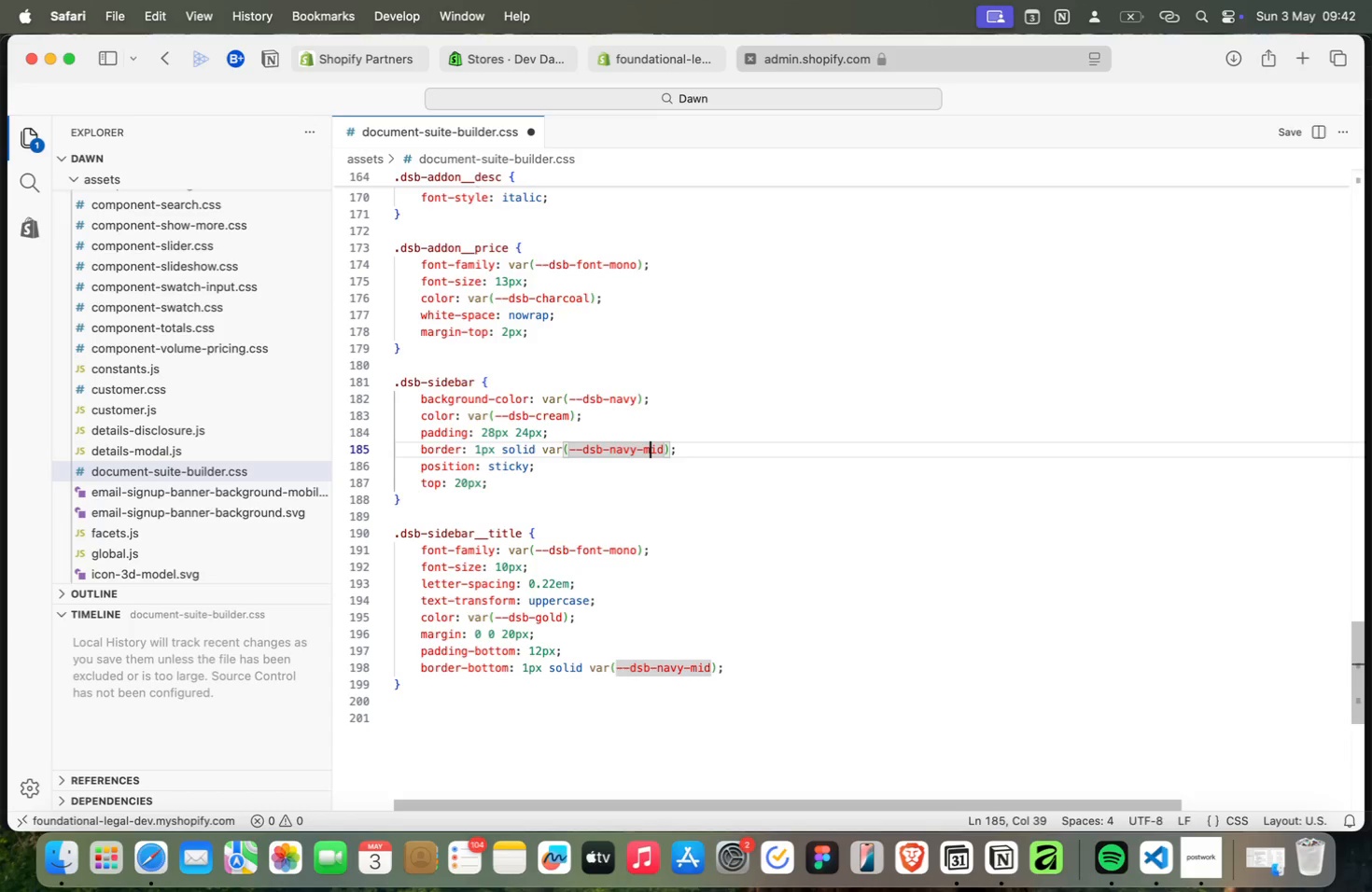 
key(ArrowUp)
 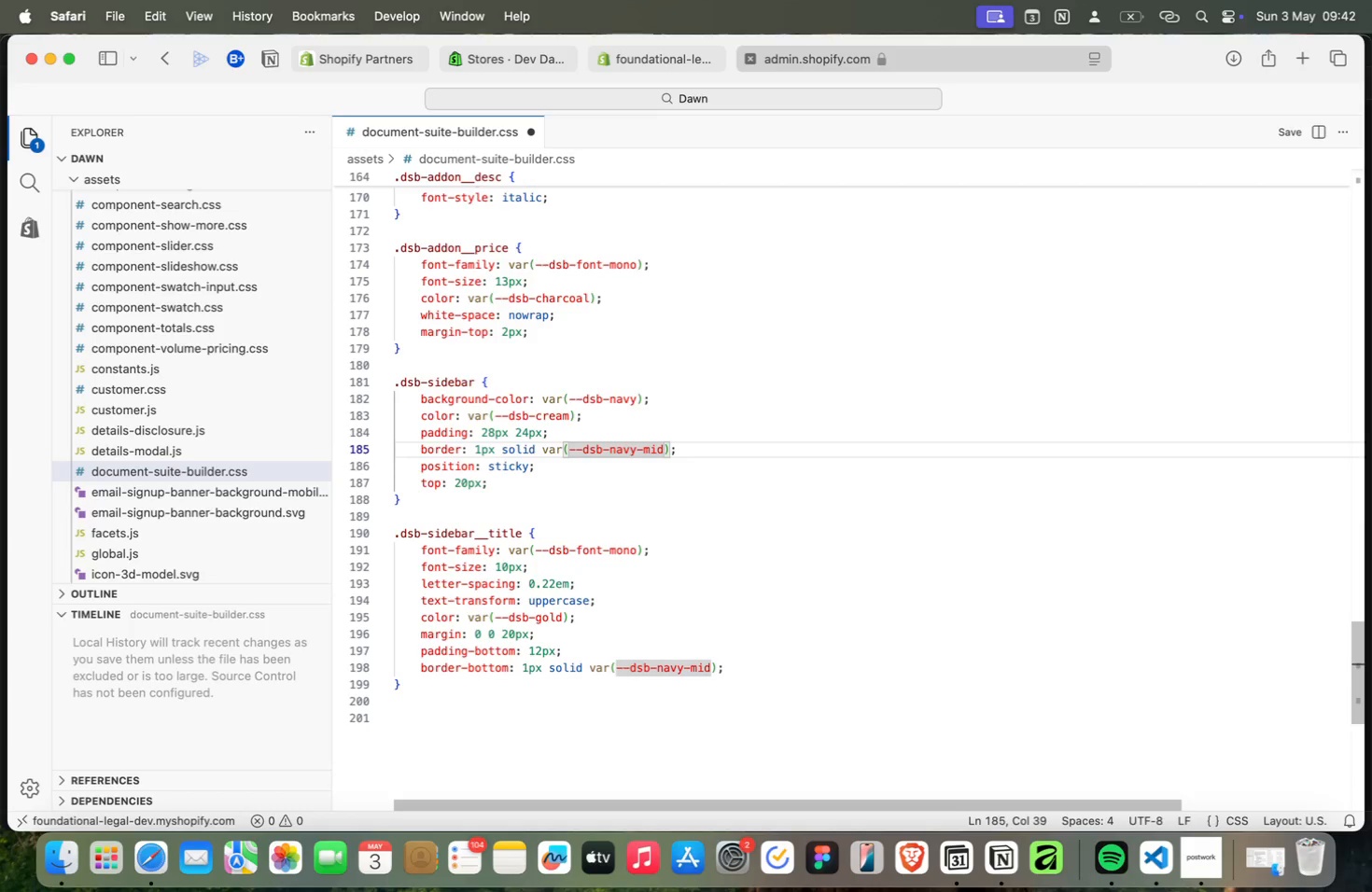 
key(ArrowRight)
 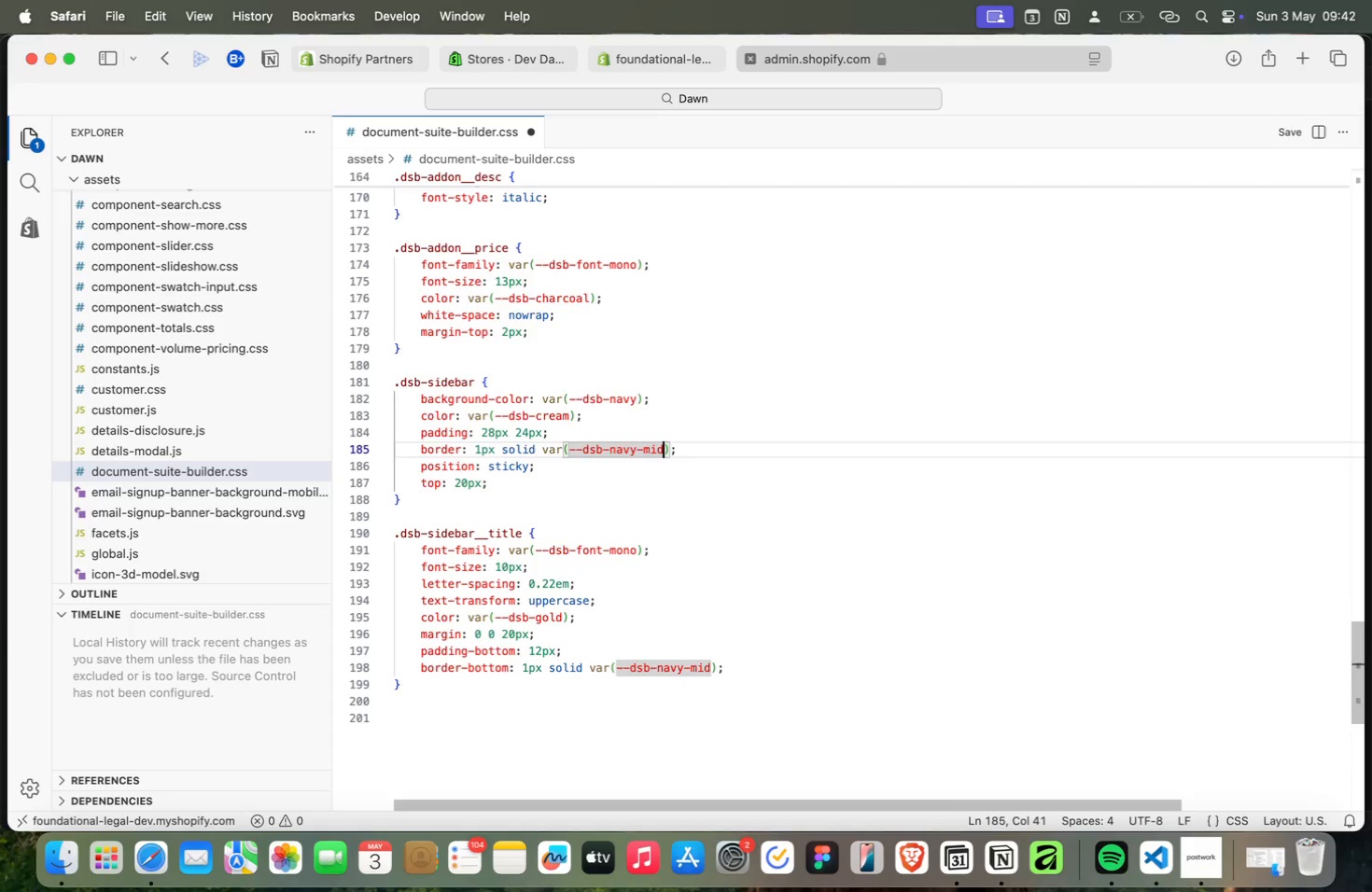 
key(ArrowRight)
 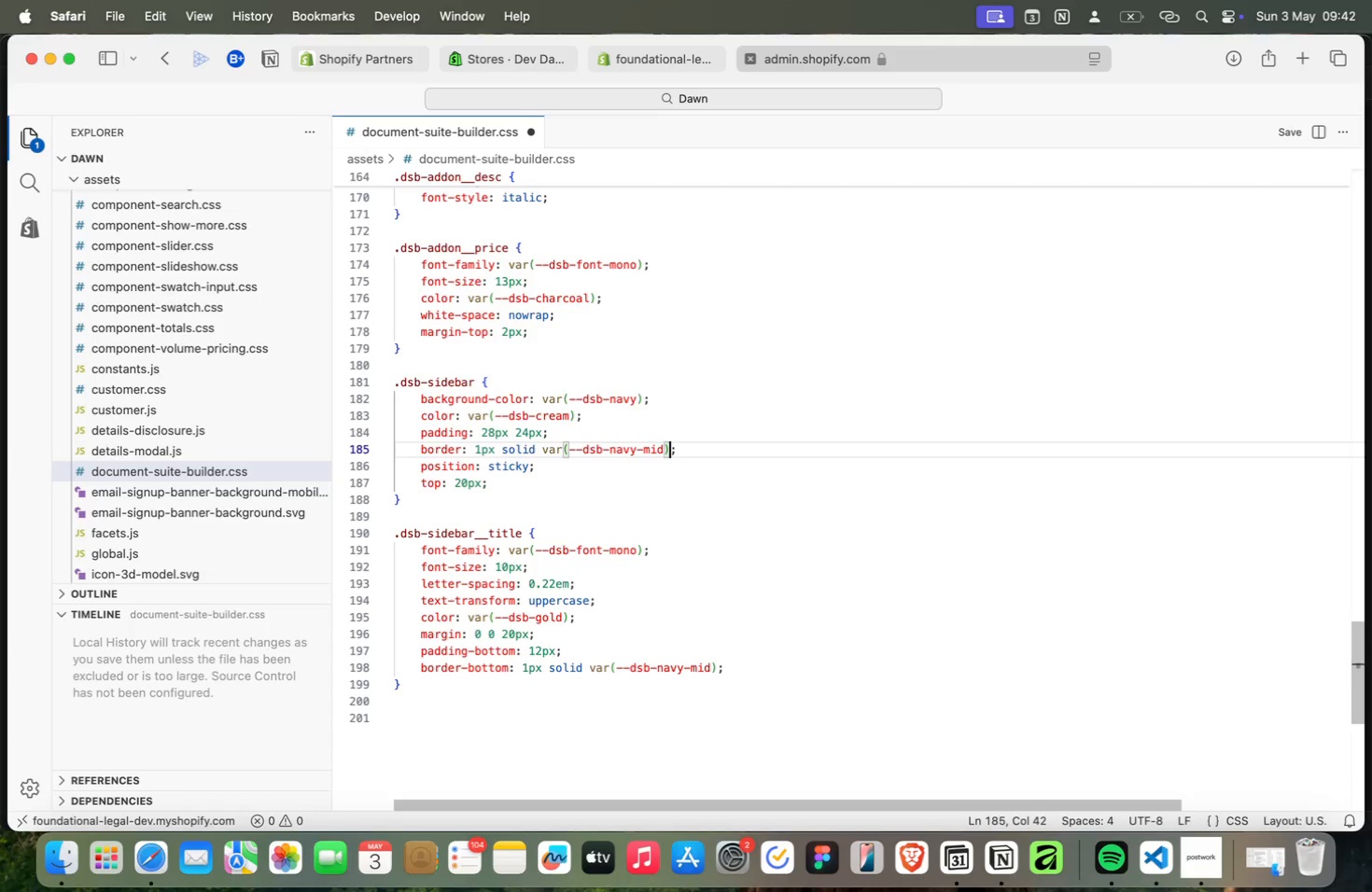 
key(ArrowRight)
 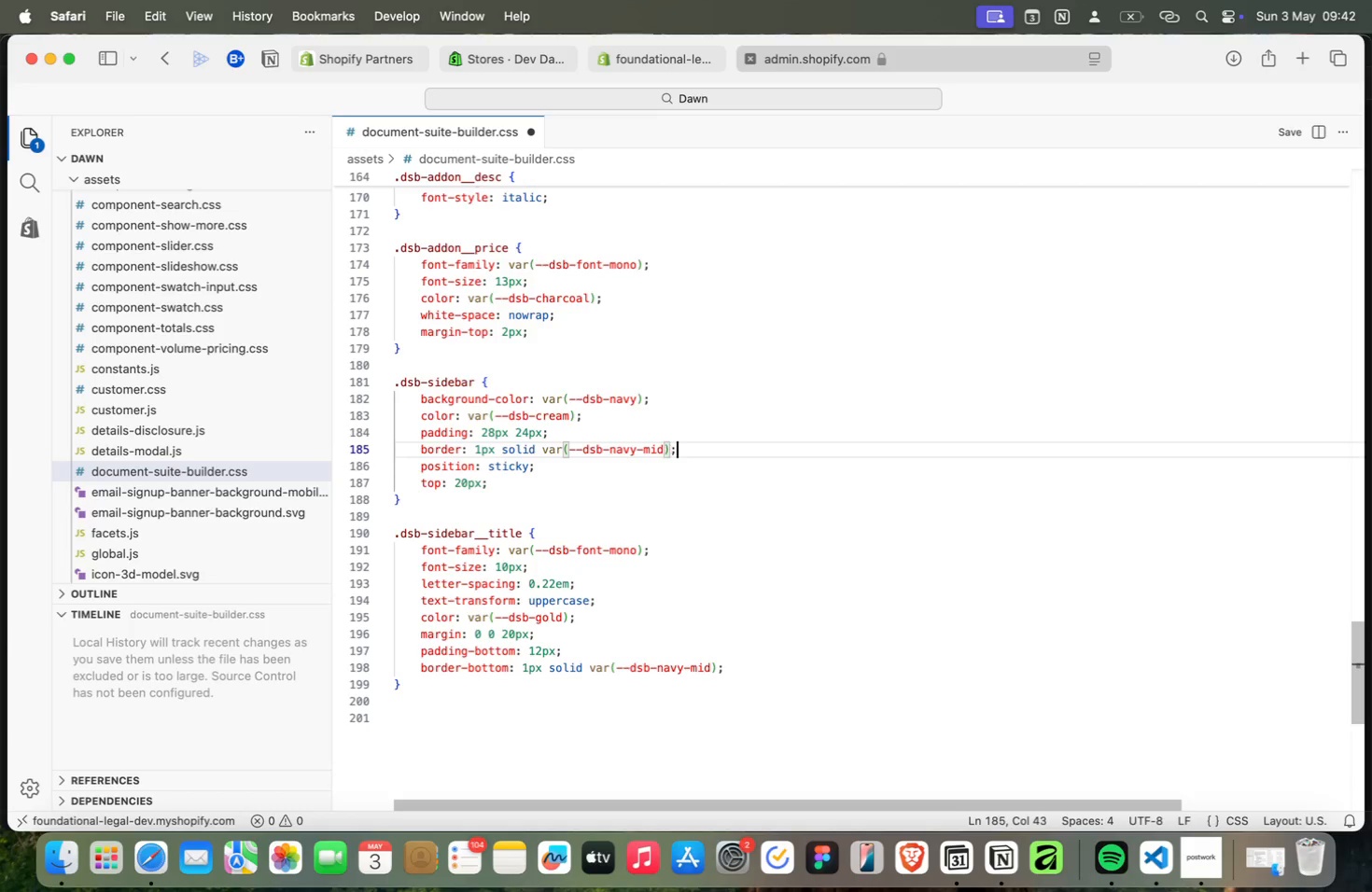 
key(ArrowRight)
 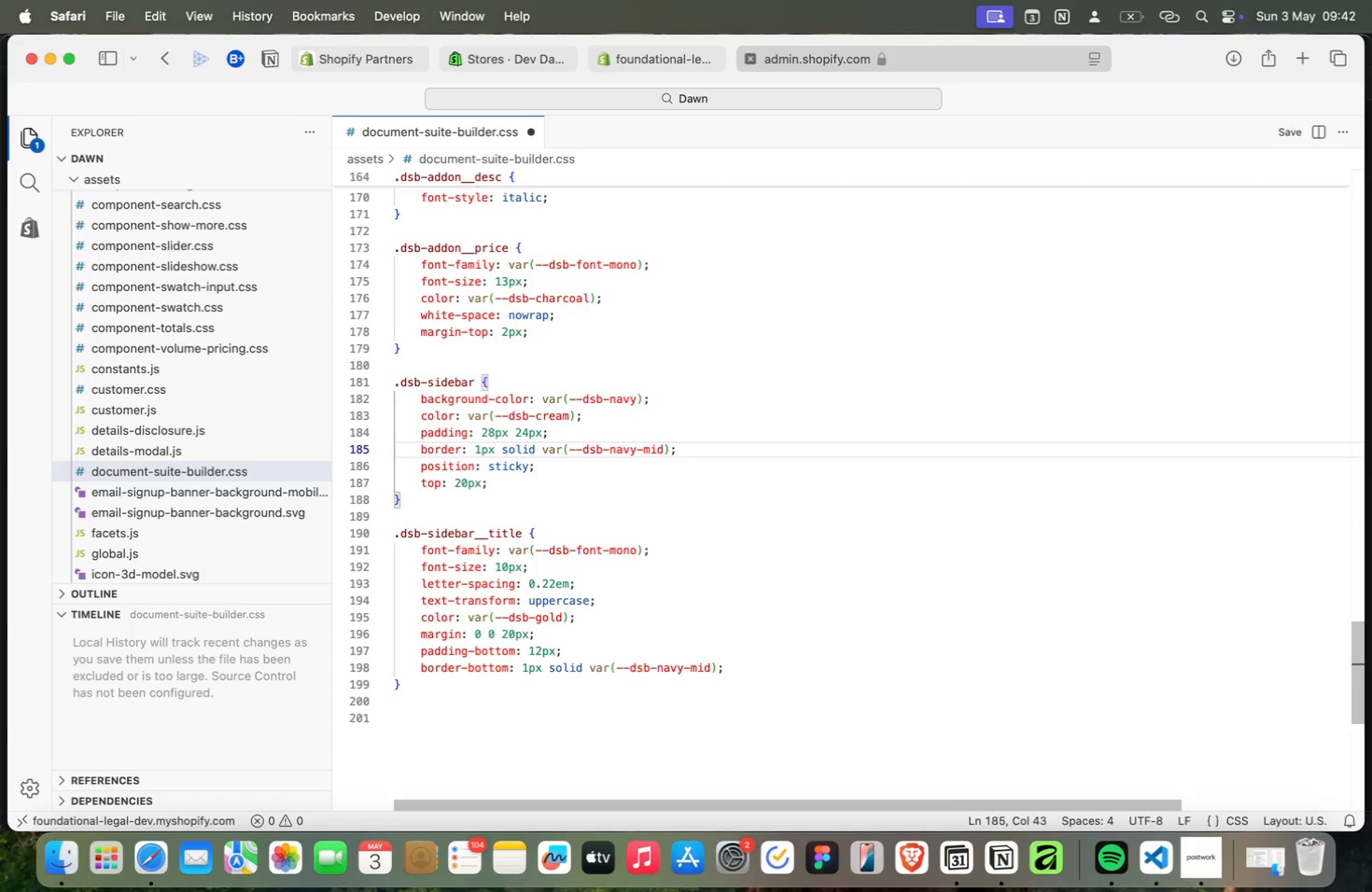 
key(ArrowUp)
 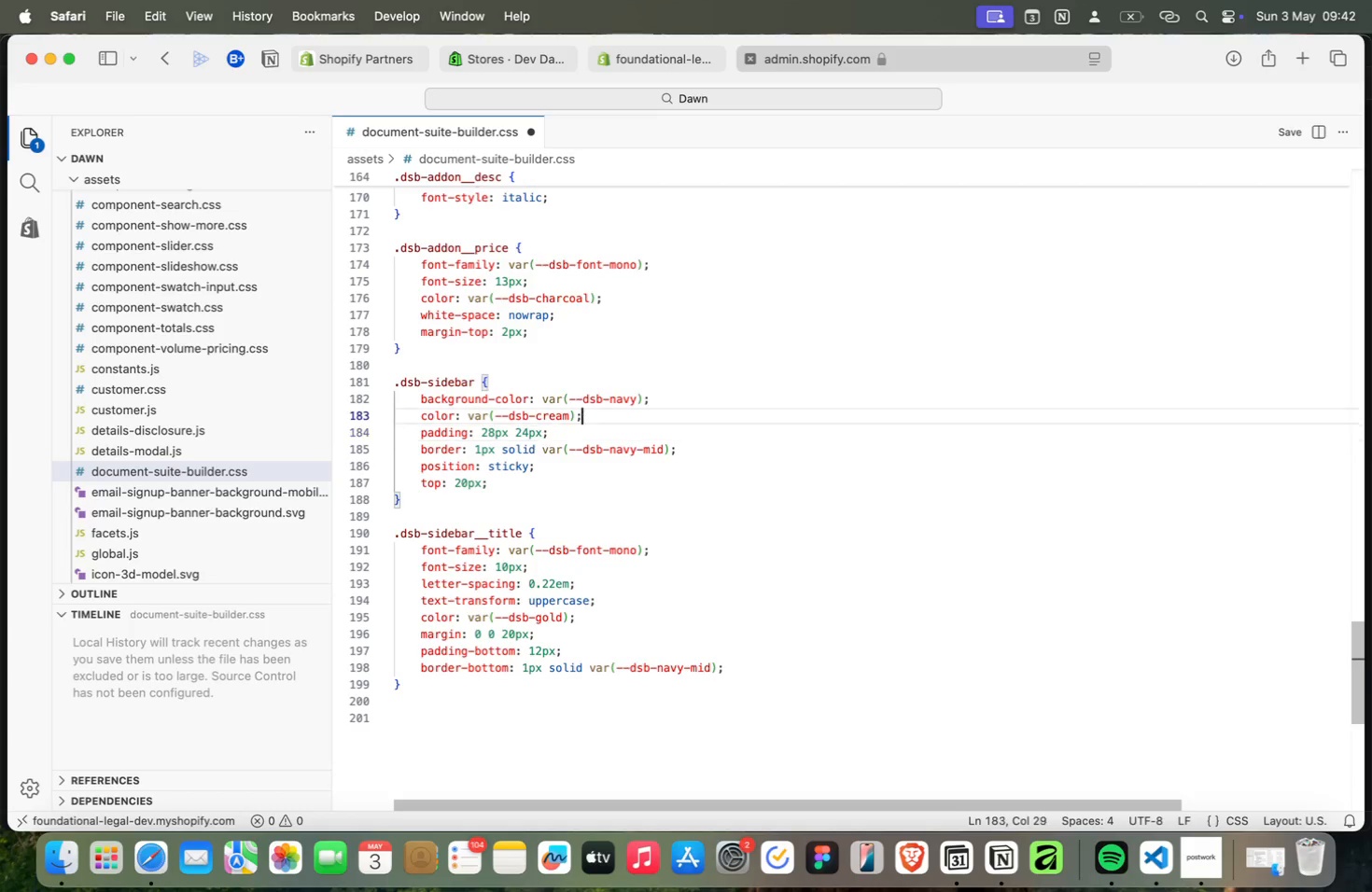 
key(ArrowUp)
 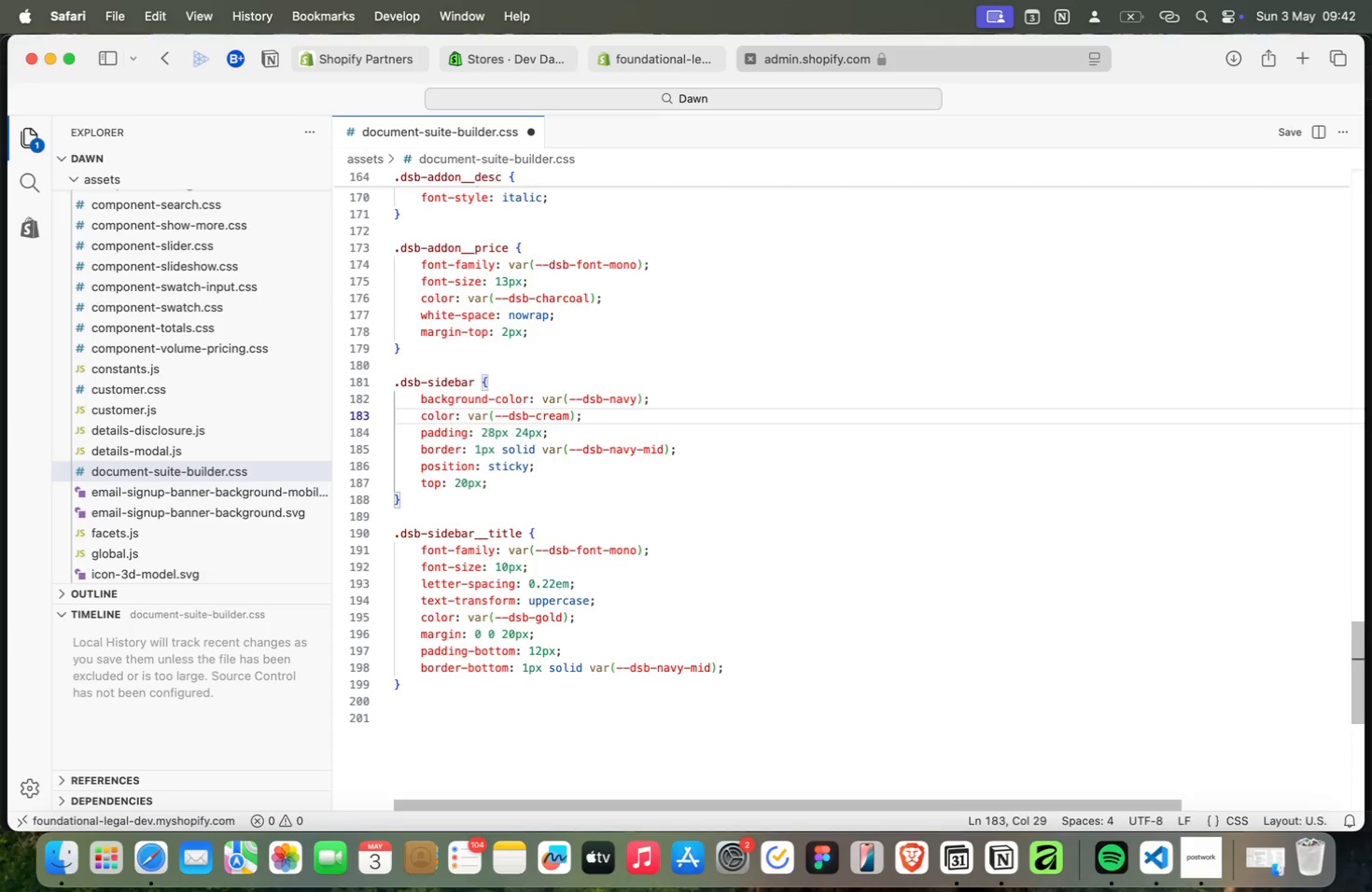 
key(ArrowUp)
 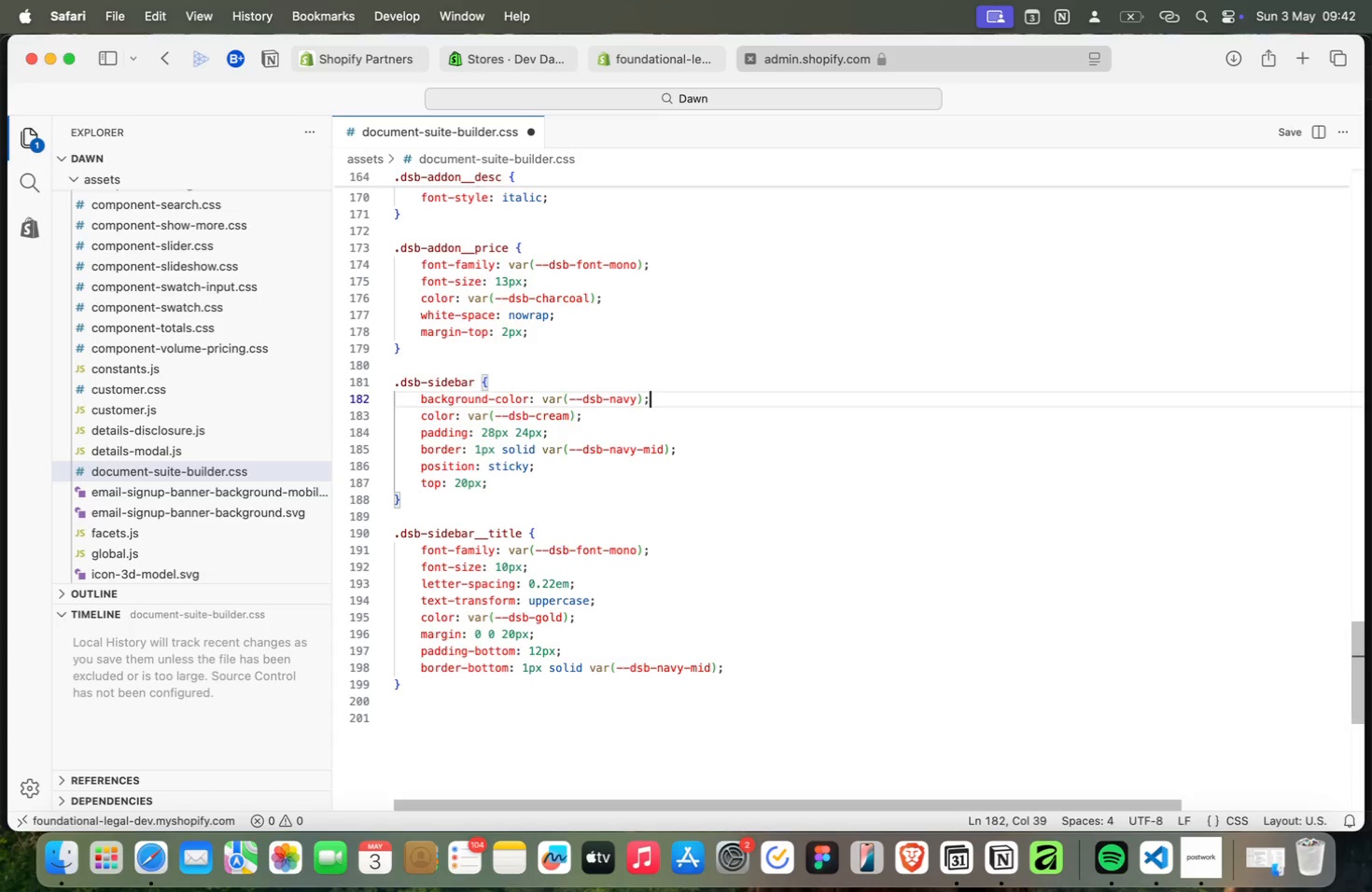 
key(ArrowUp)
 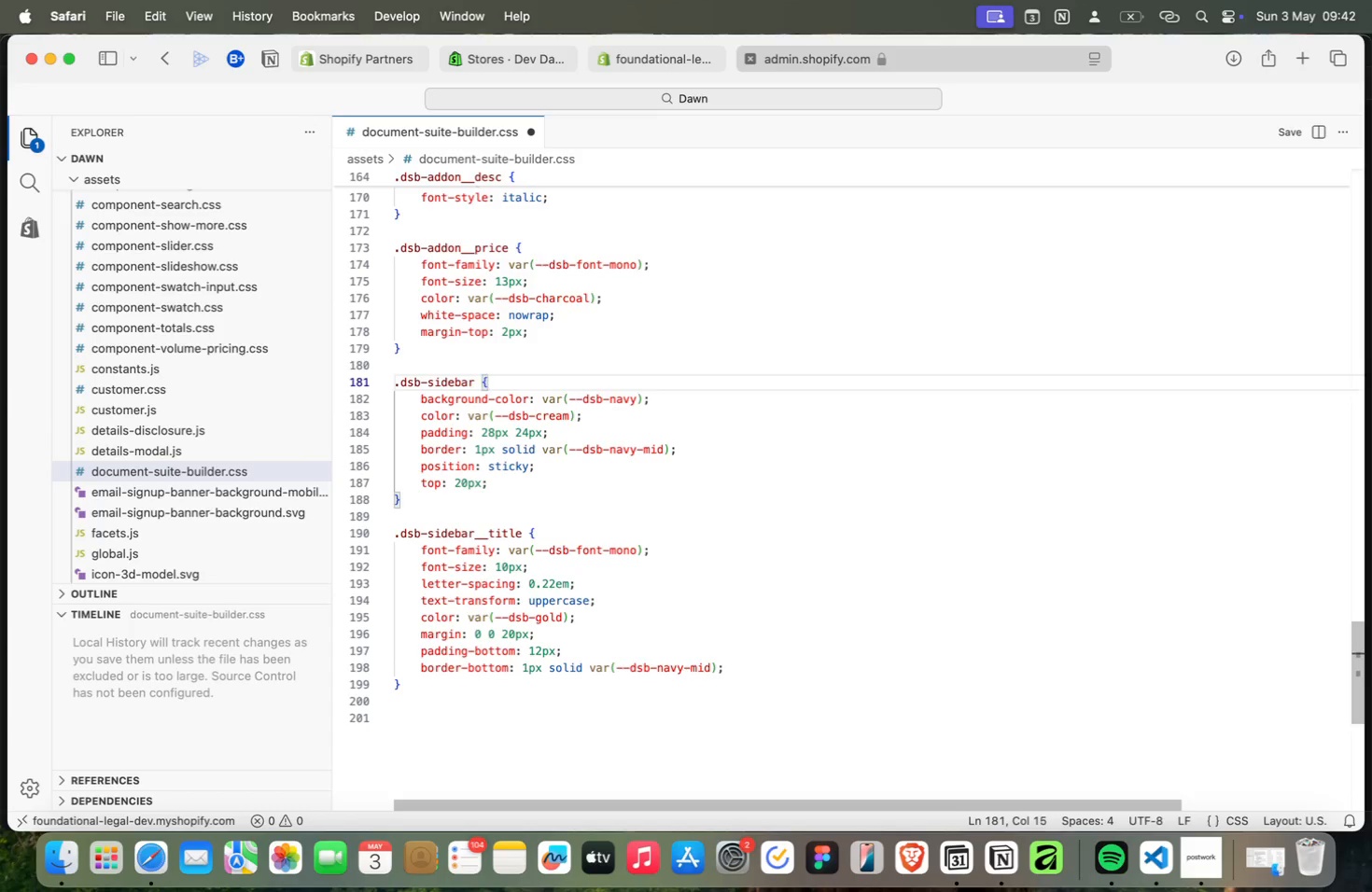 
key(ArrowUp)
 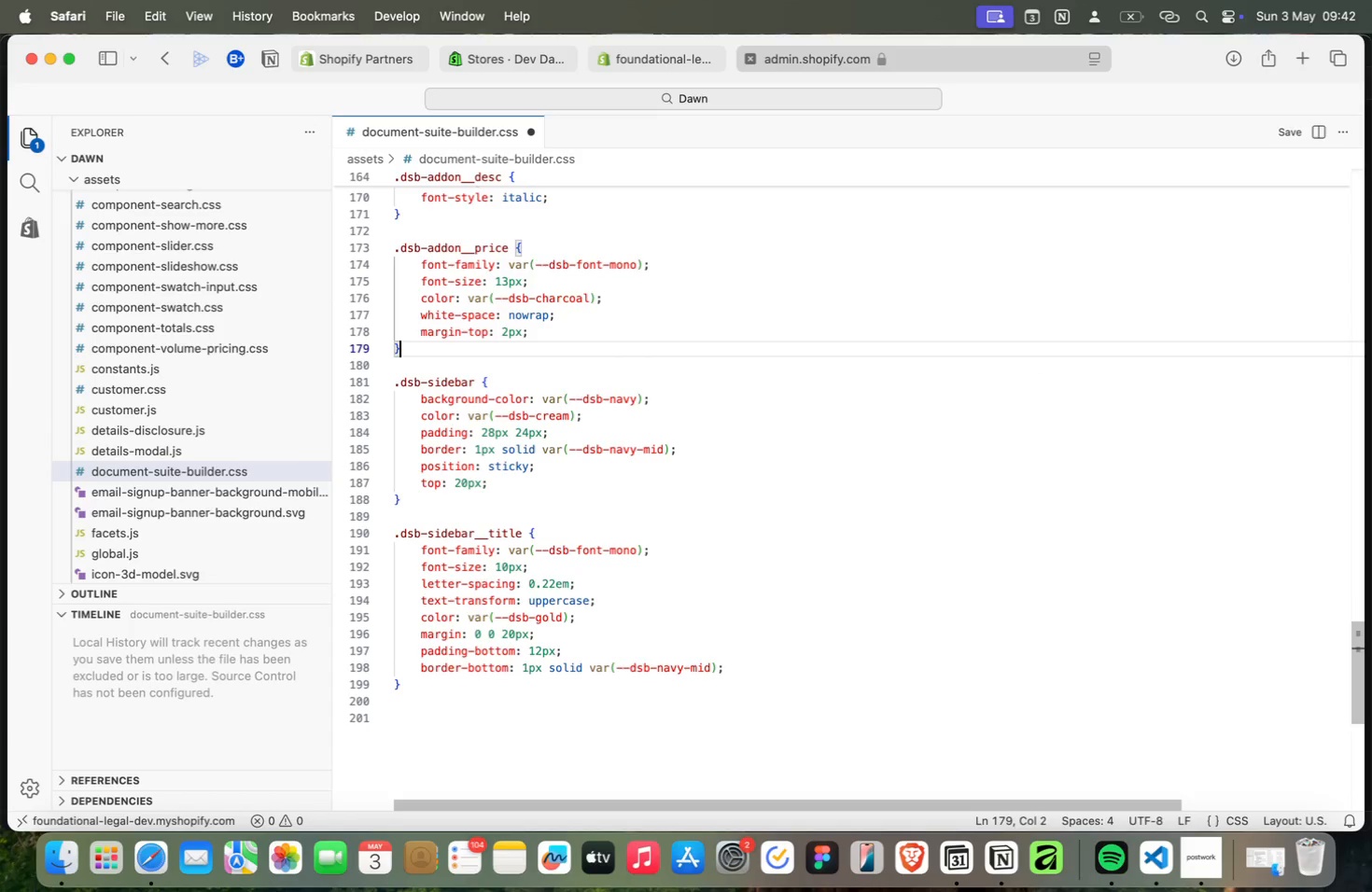 
key(ArrowUp)
 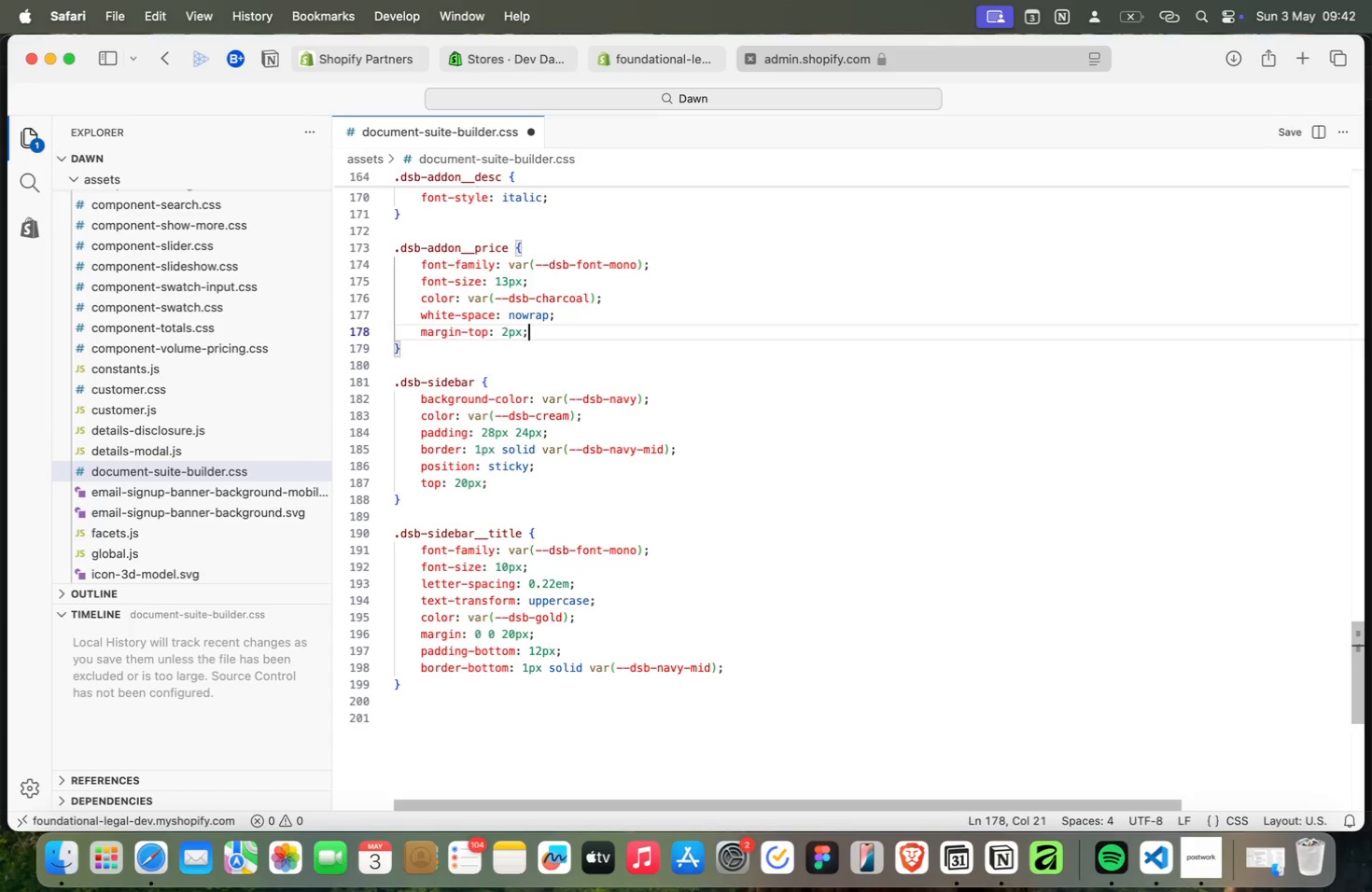 
key(ArrowUp)
 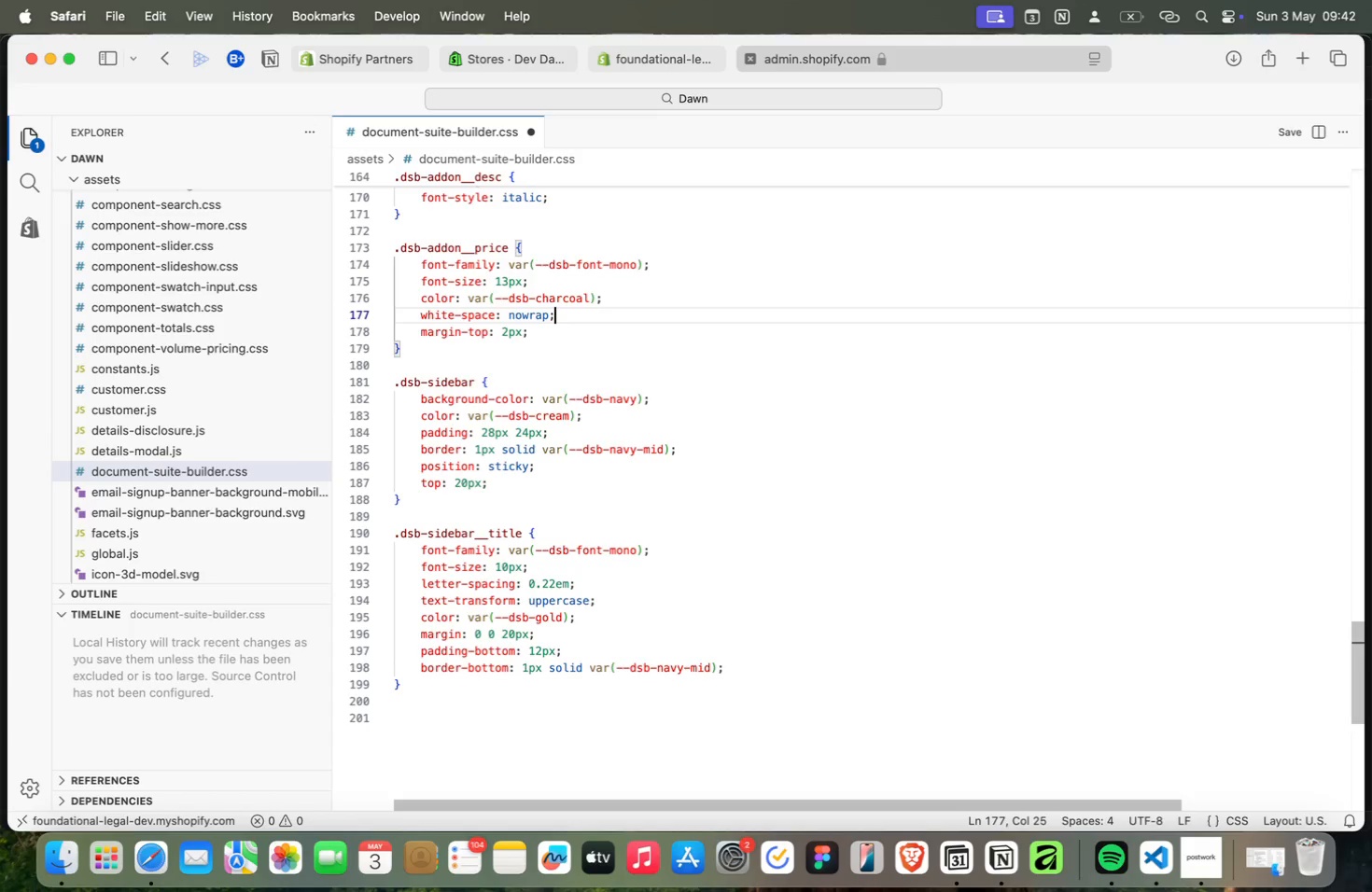 
key(ArrowUp)
 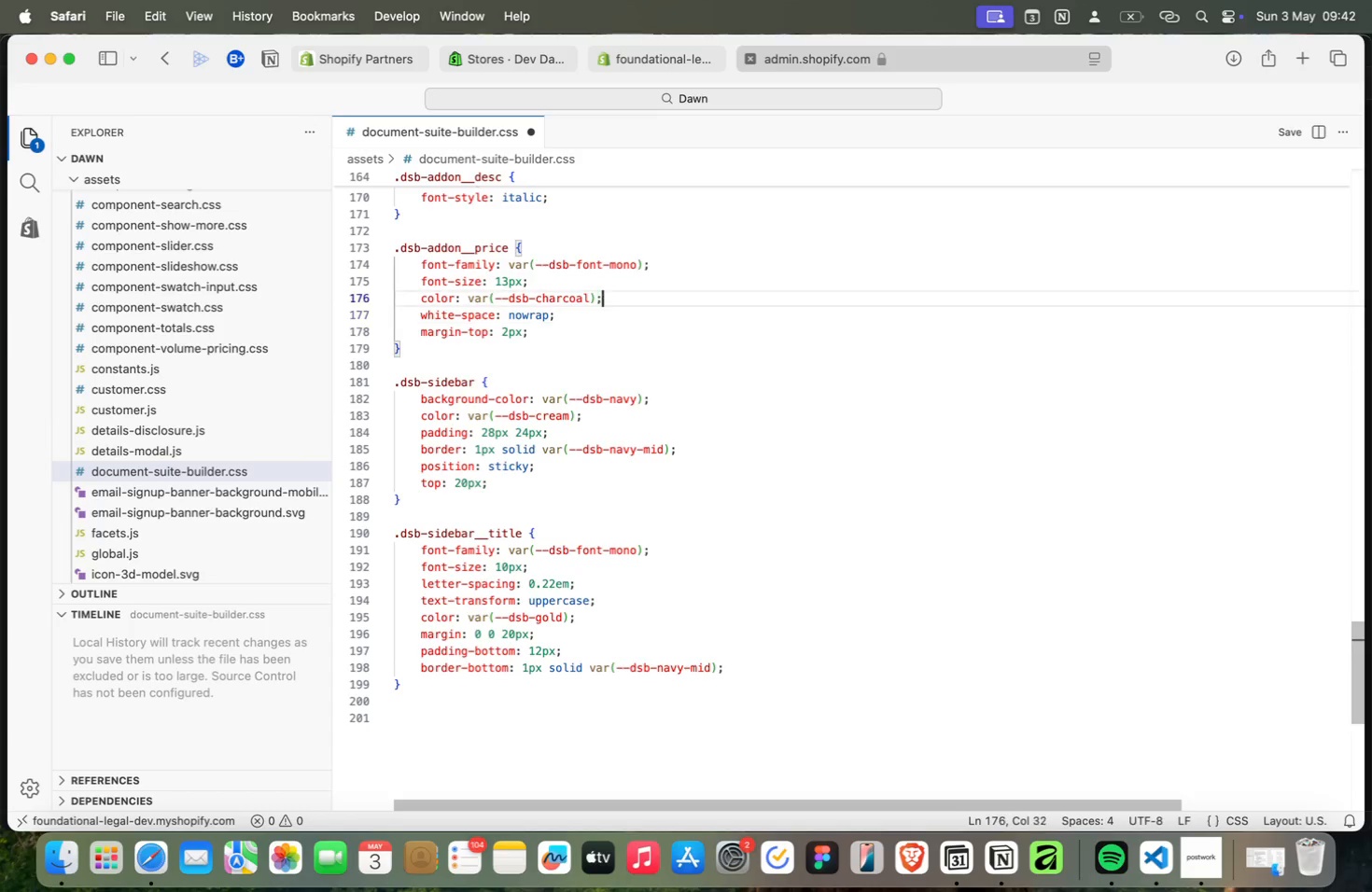 
key(ArrowUp)
 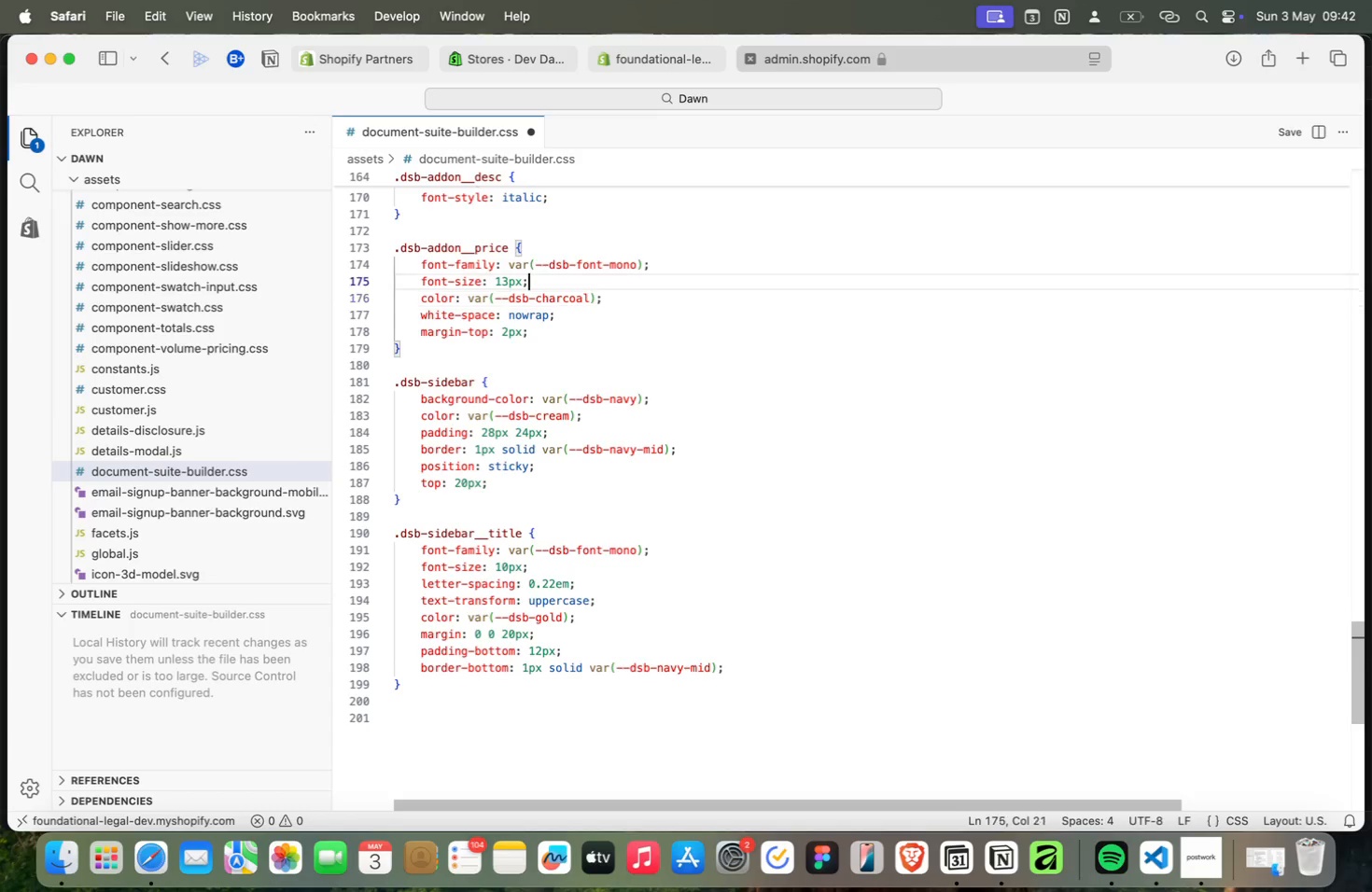 
key(ArrowUp)
 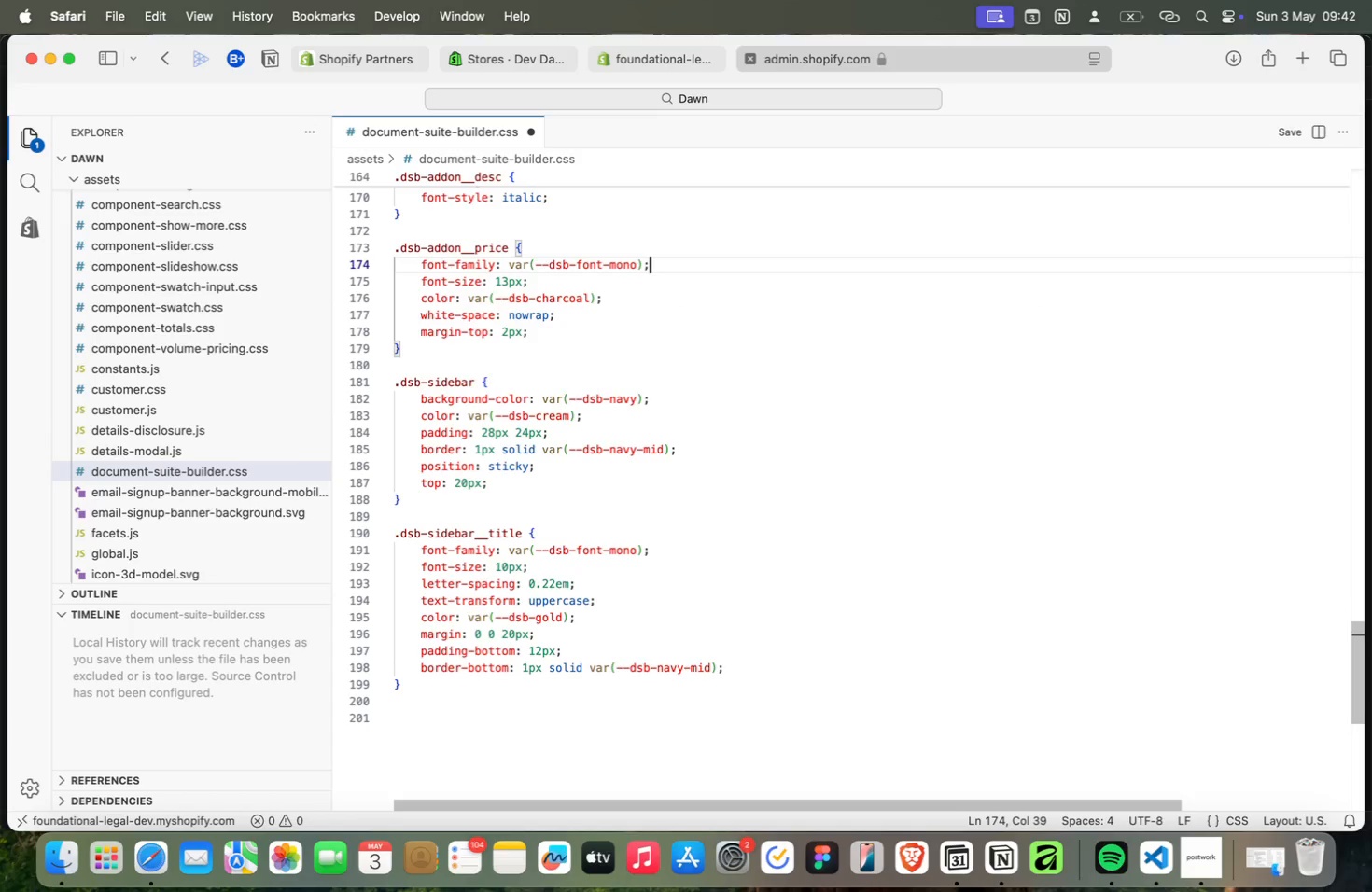 
key(ArrowUp)
 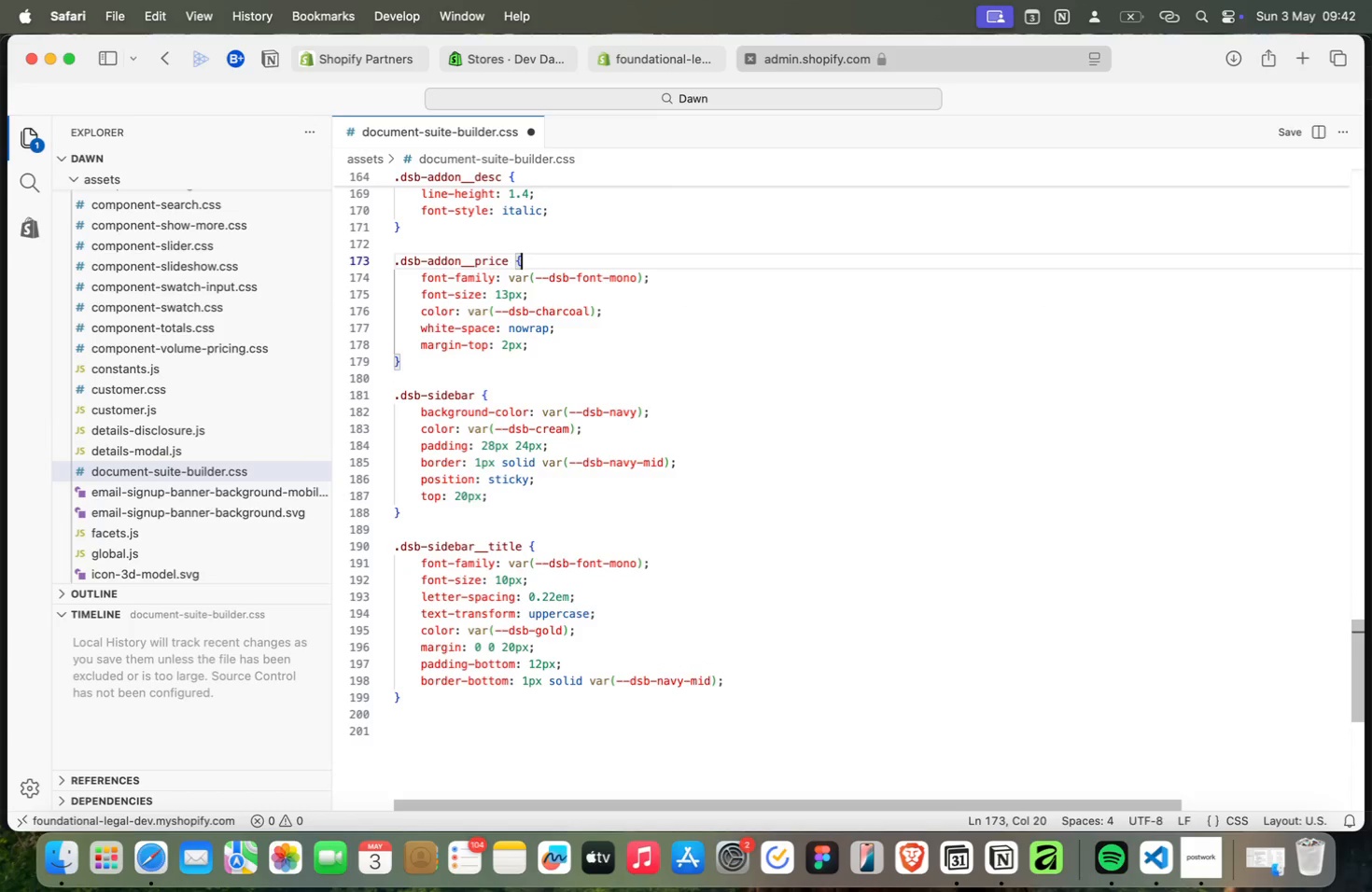 
key(ArrowUp)
 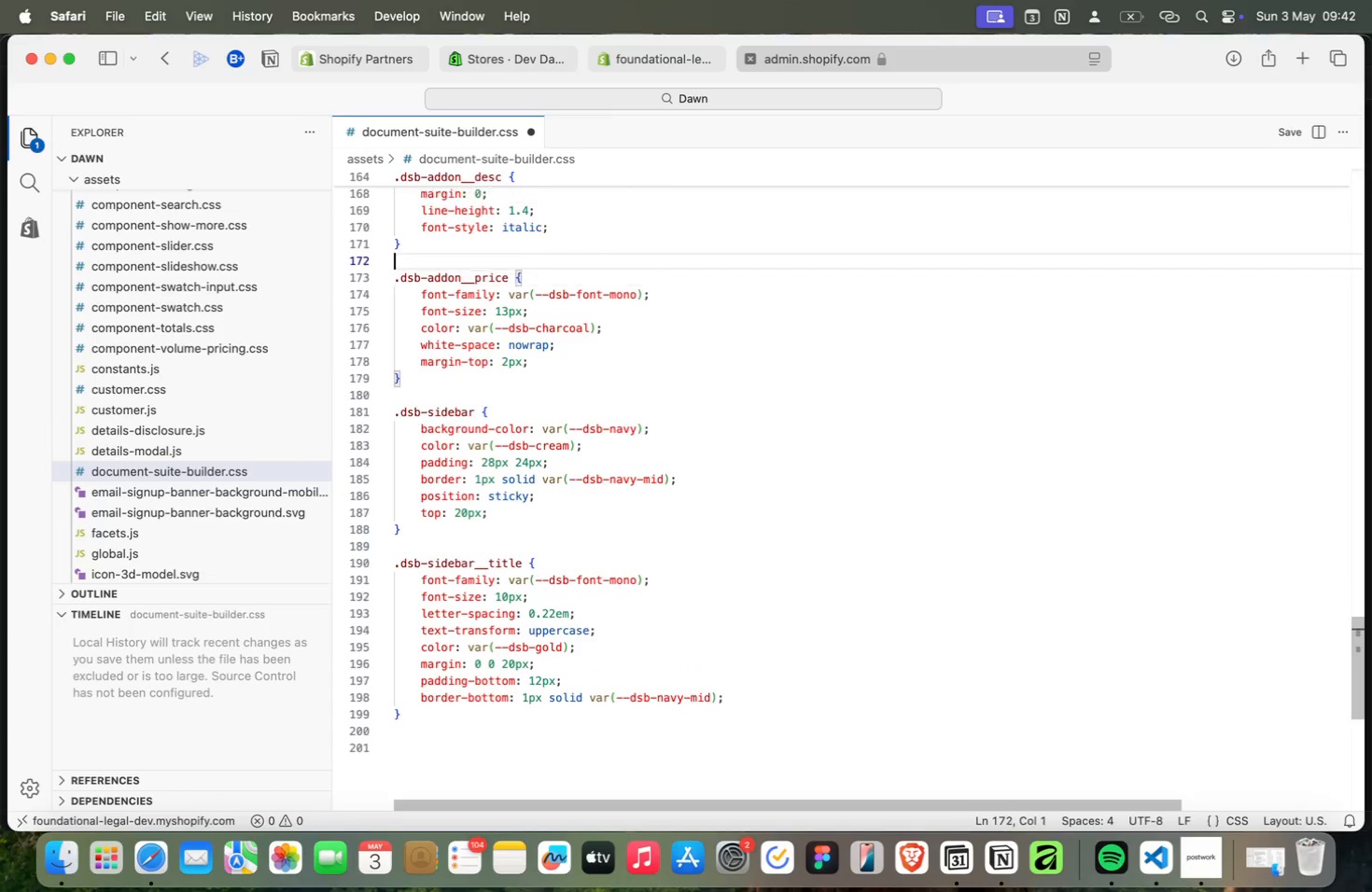 
key(ArrowUp)
 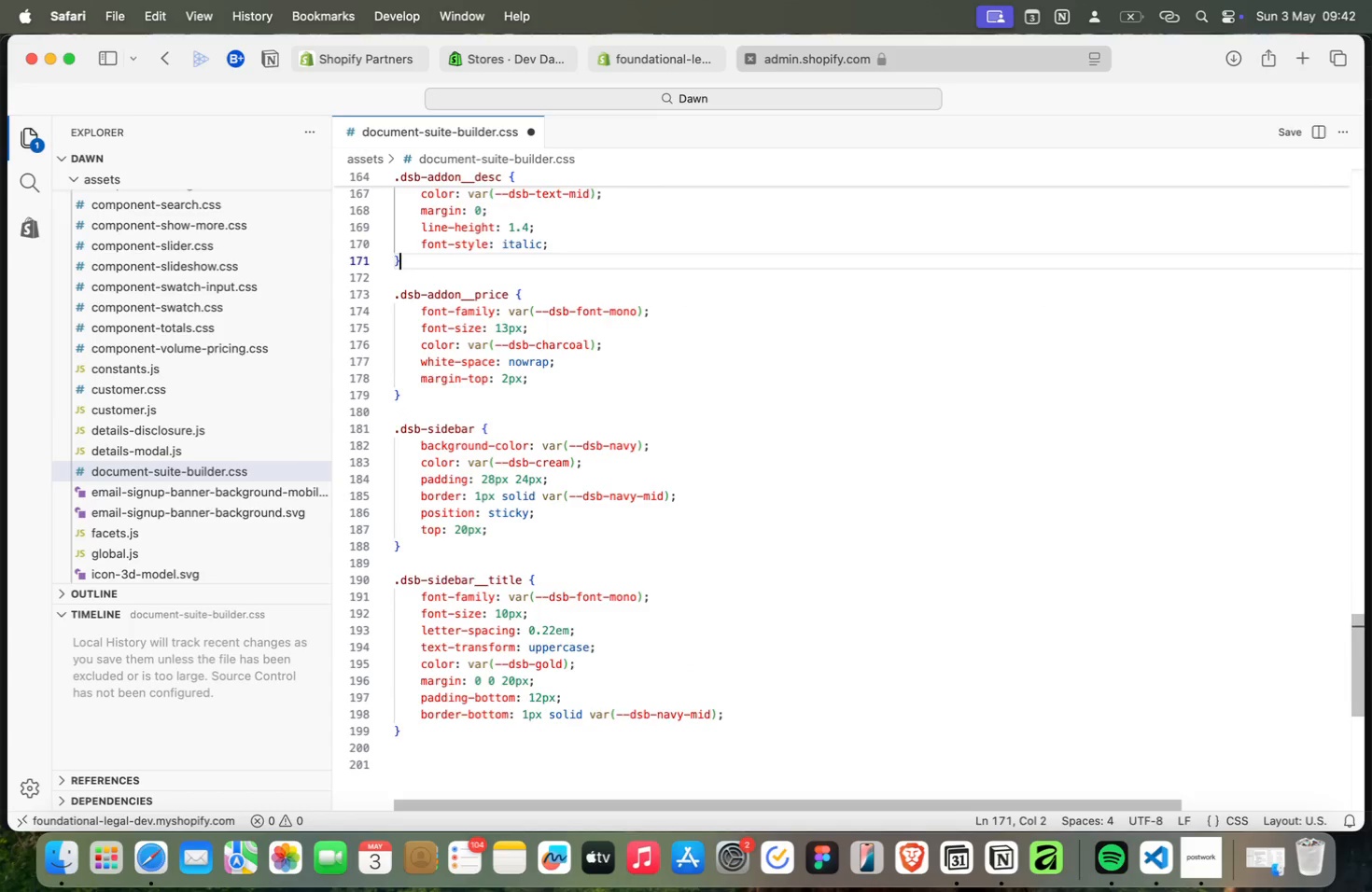 
key(ArrowUp)
 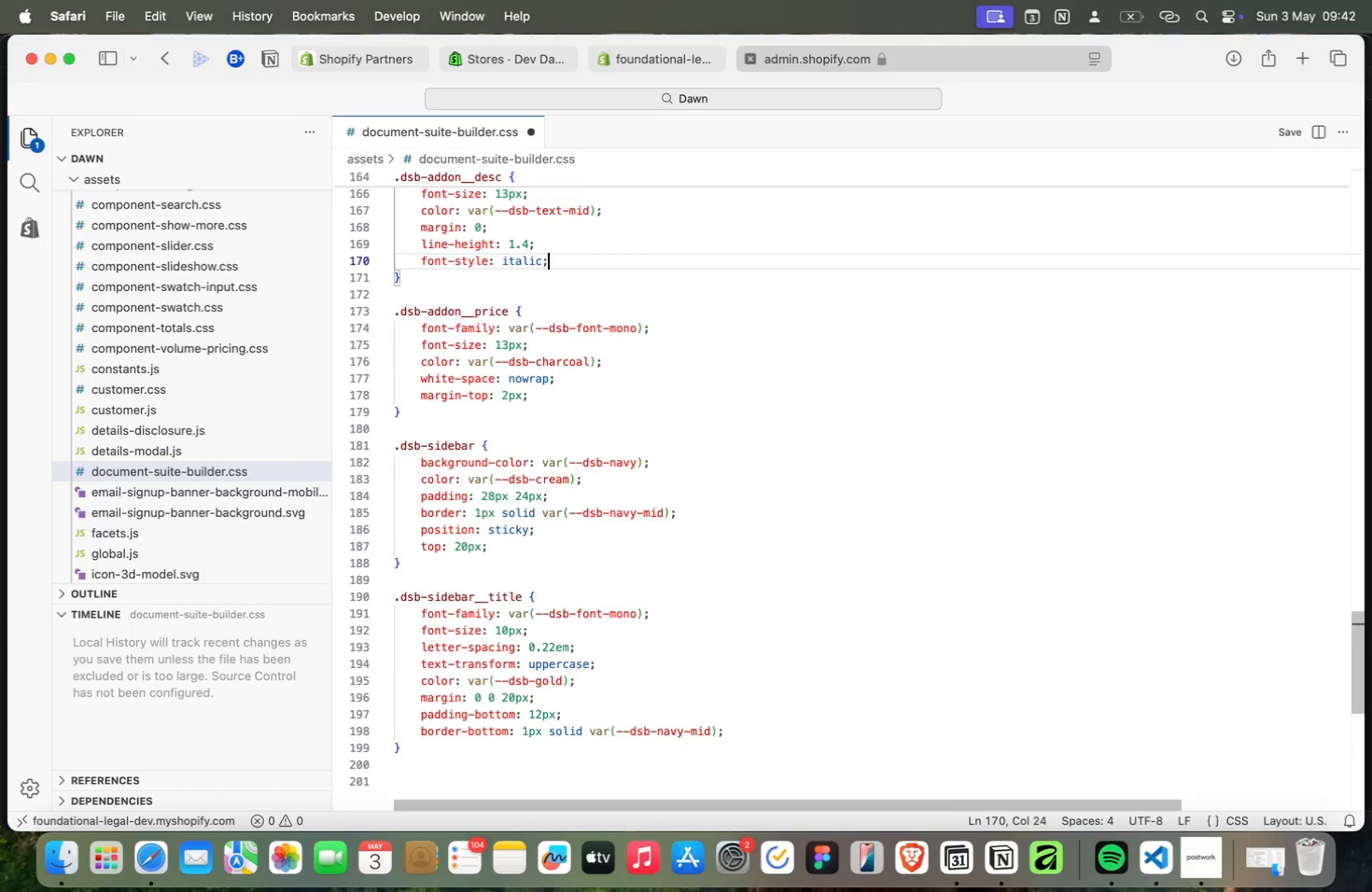 
key(ArrowUp)
 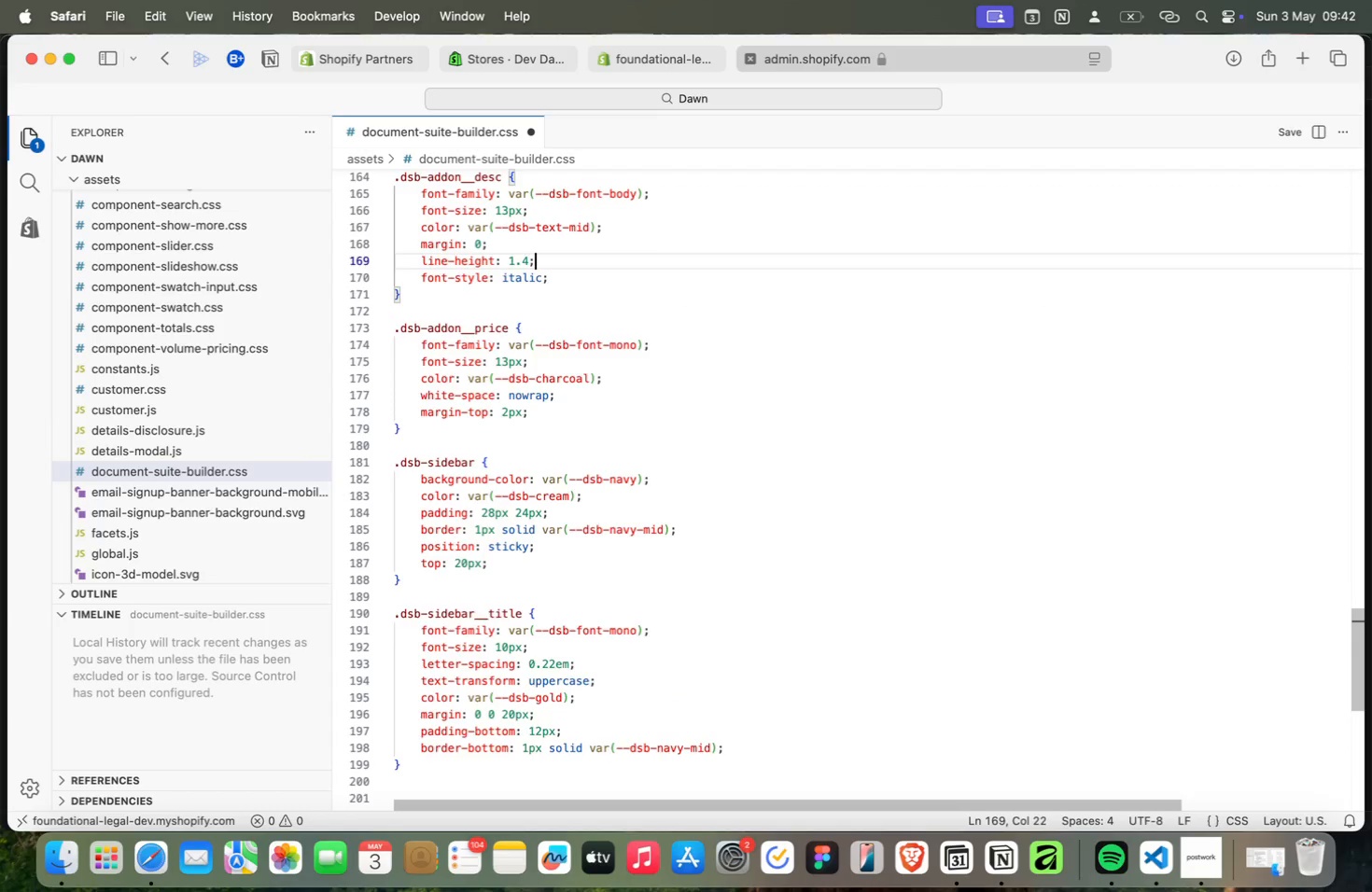 
key(ArrowUp)
 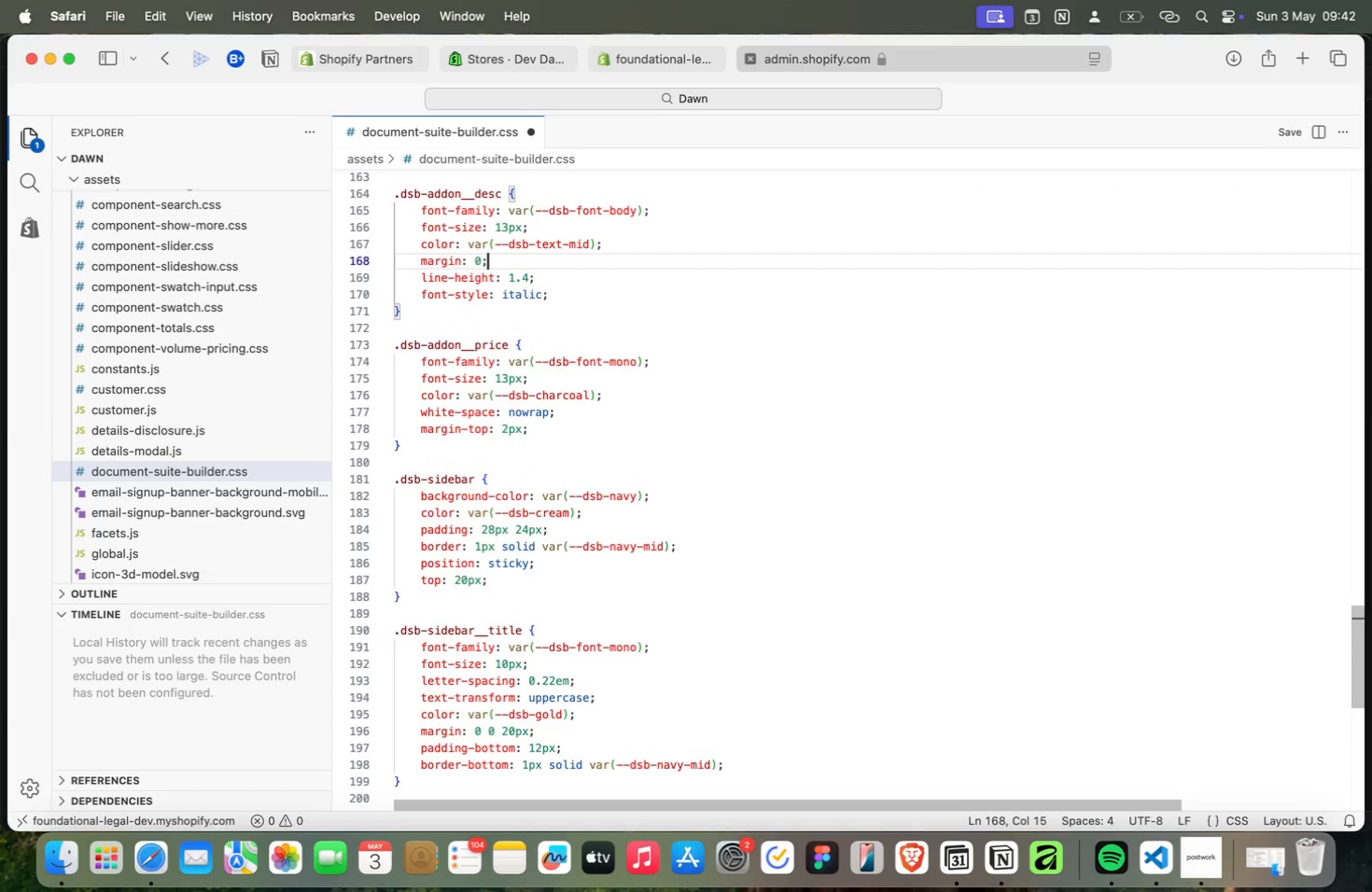 
key(ArrowUp)
 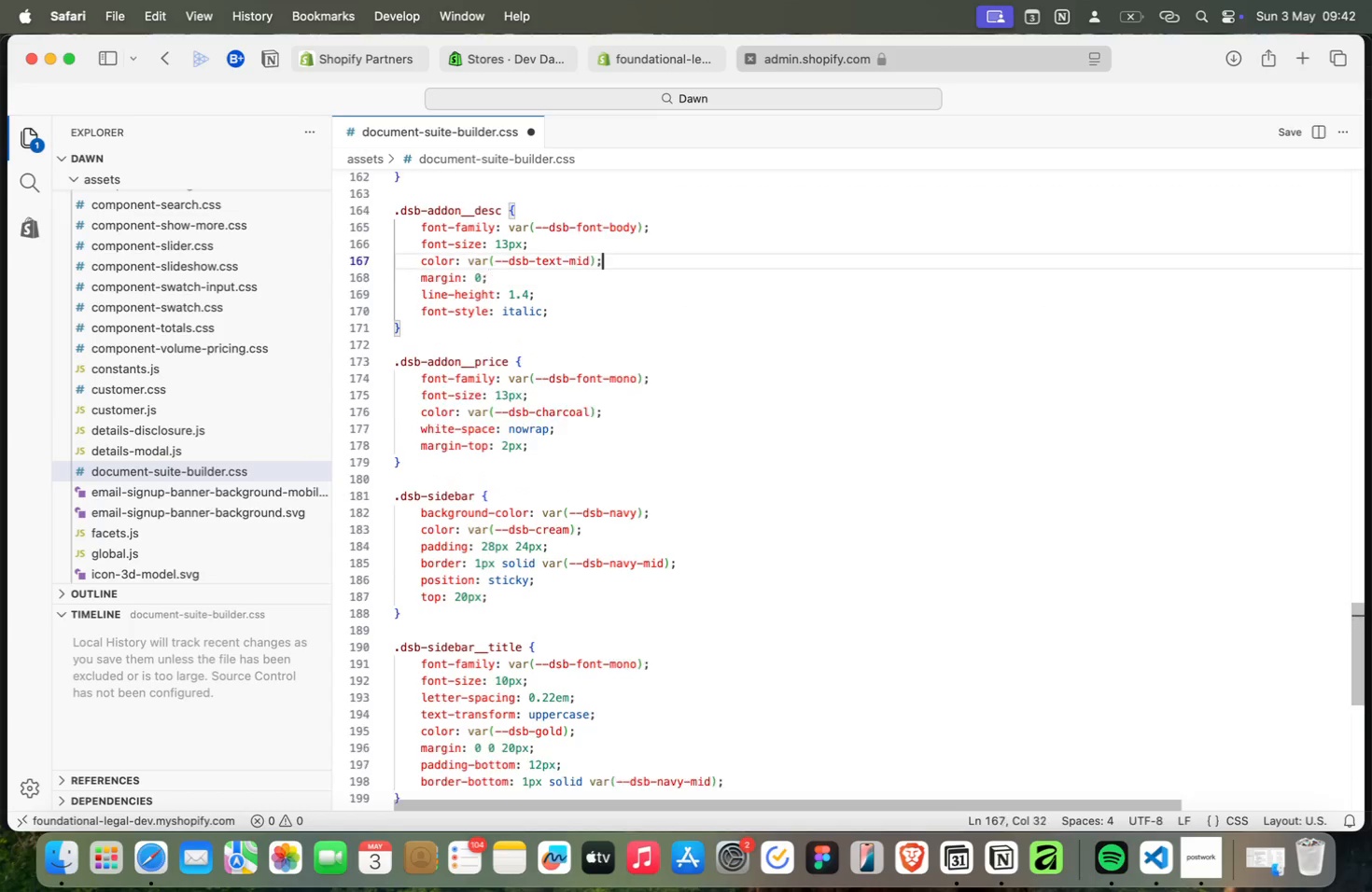 
key(ArrowUp)
 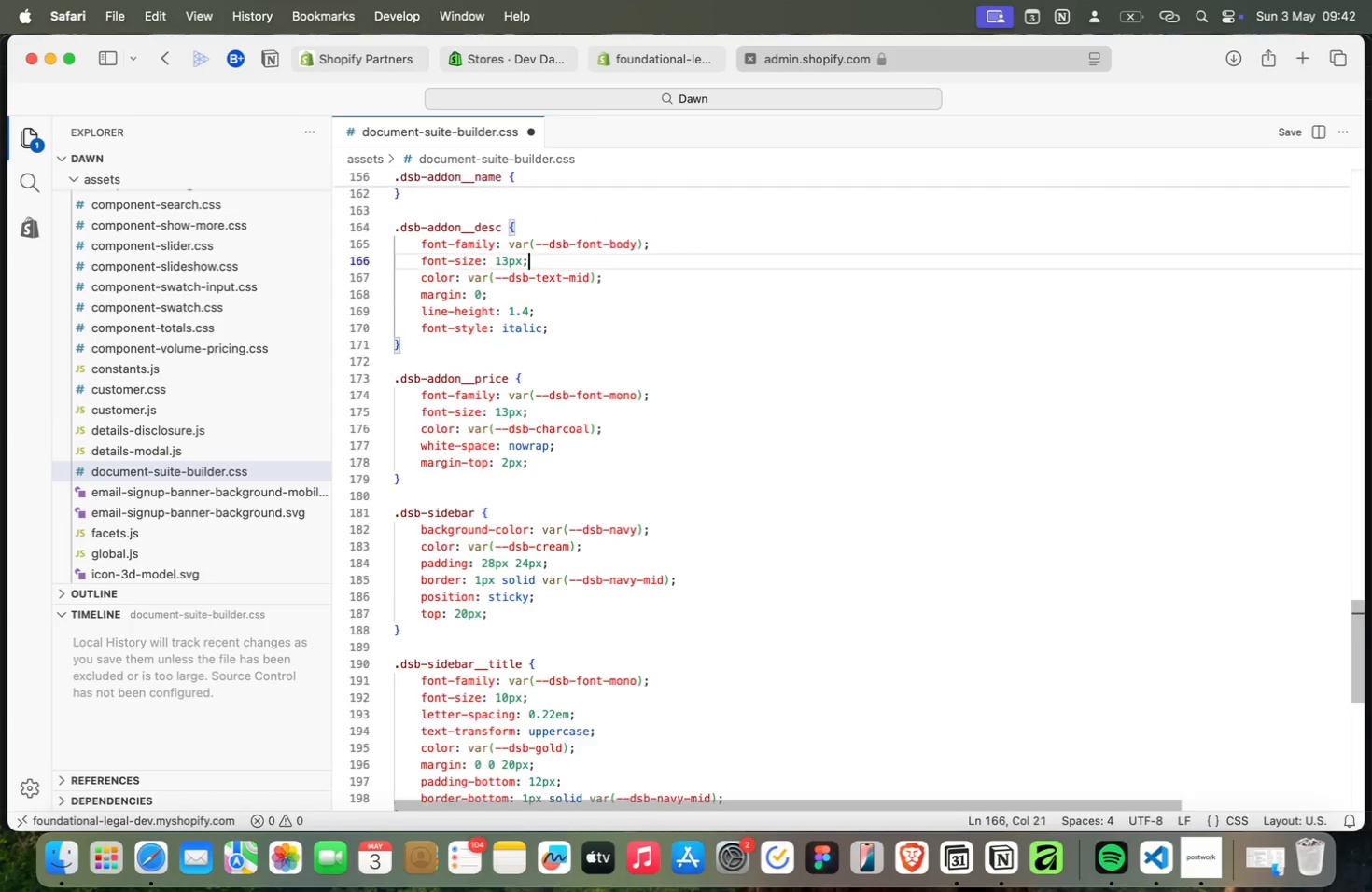 
key(ArrowUp)
 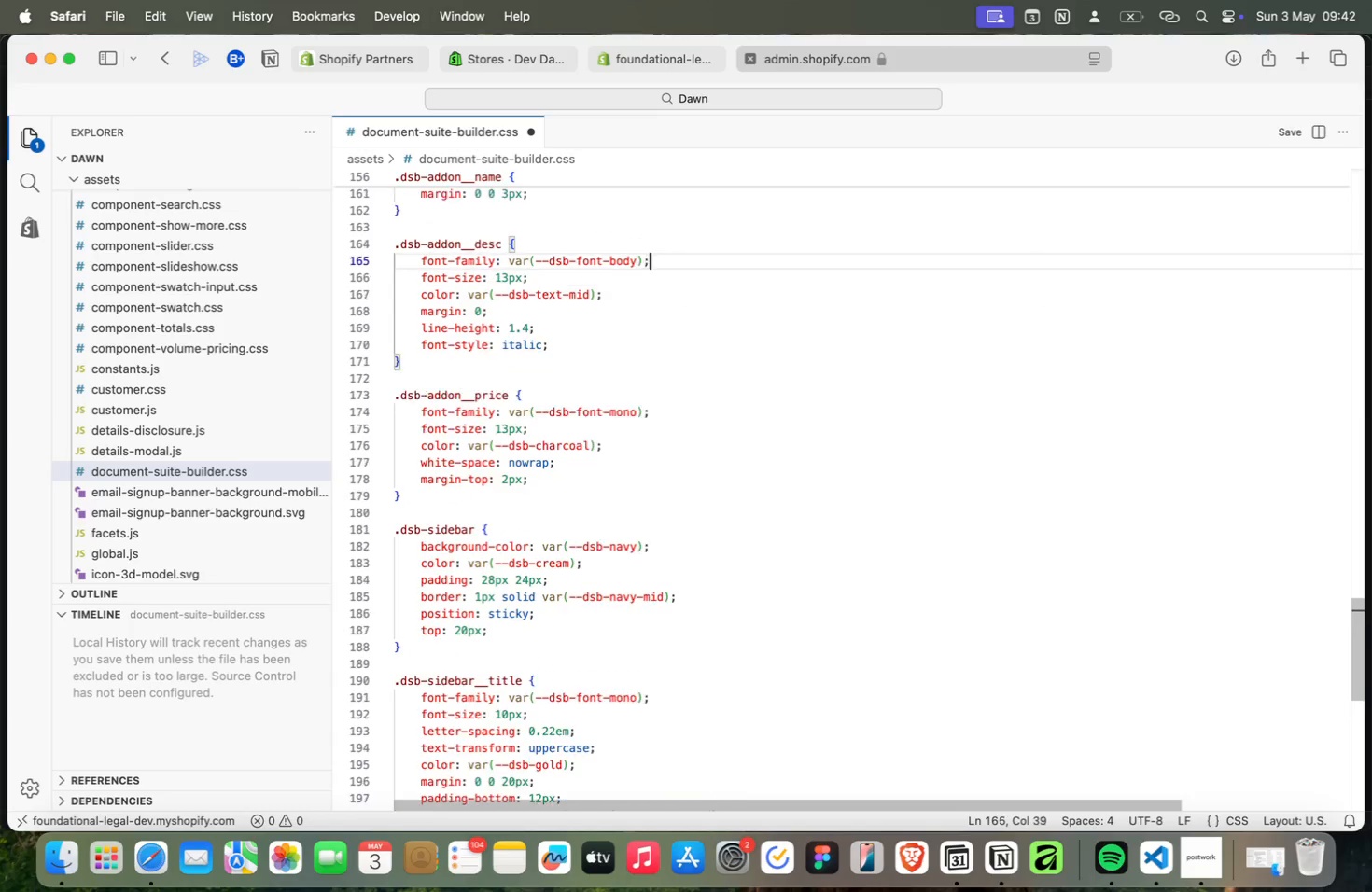 
key(ArrowUp)
 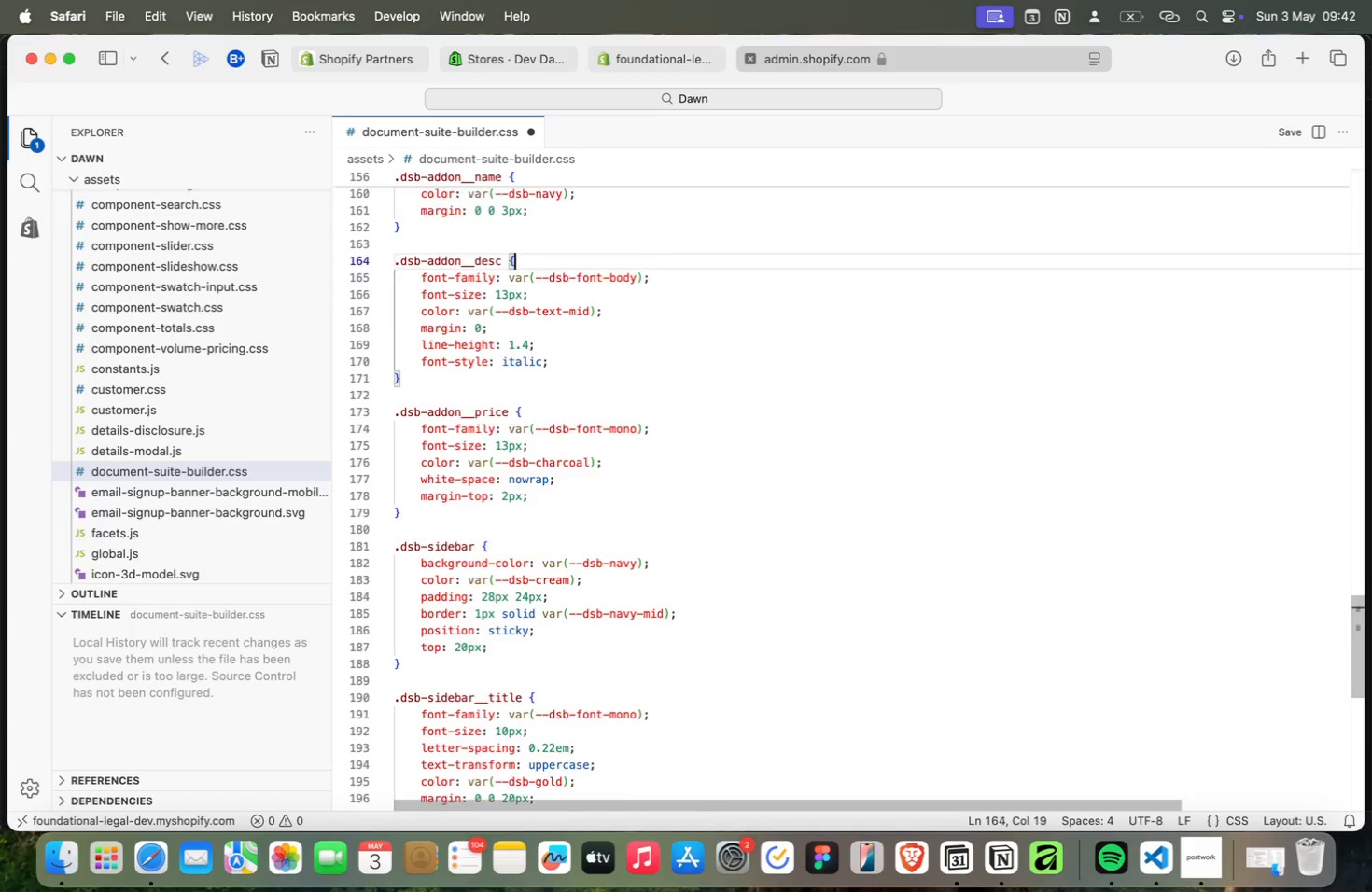 
key(ArrowUp)
 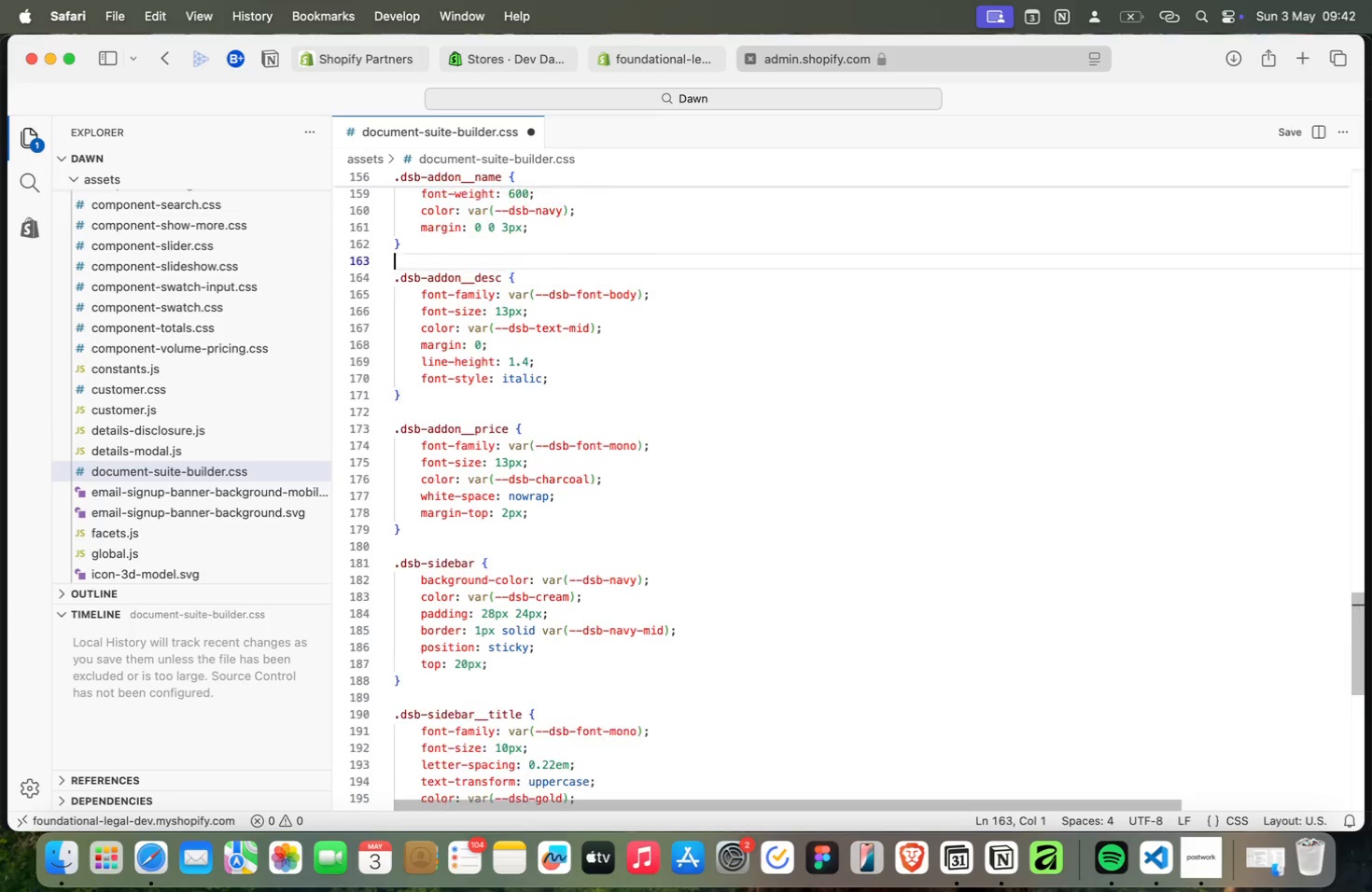 
key(ArrowUp)
 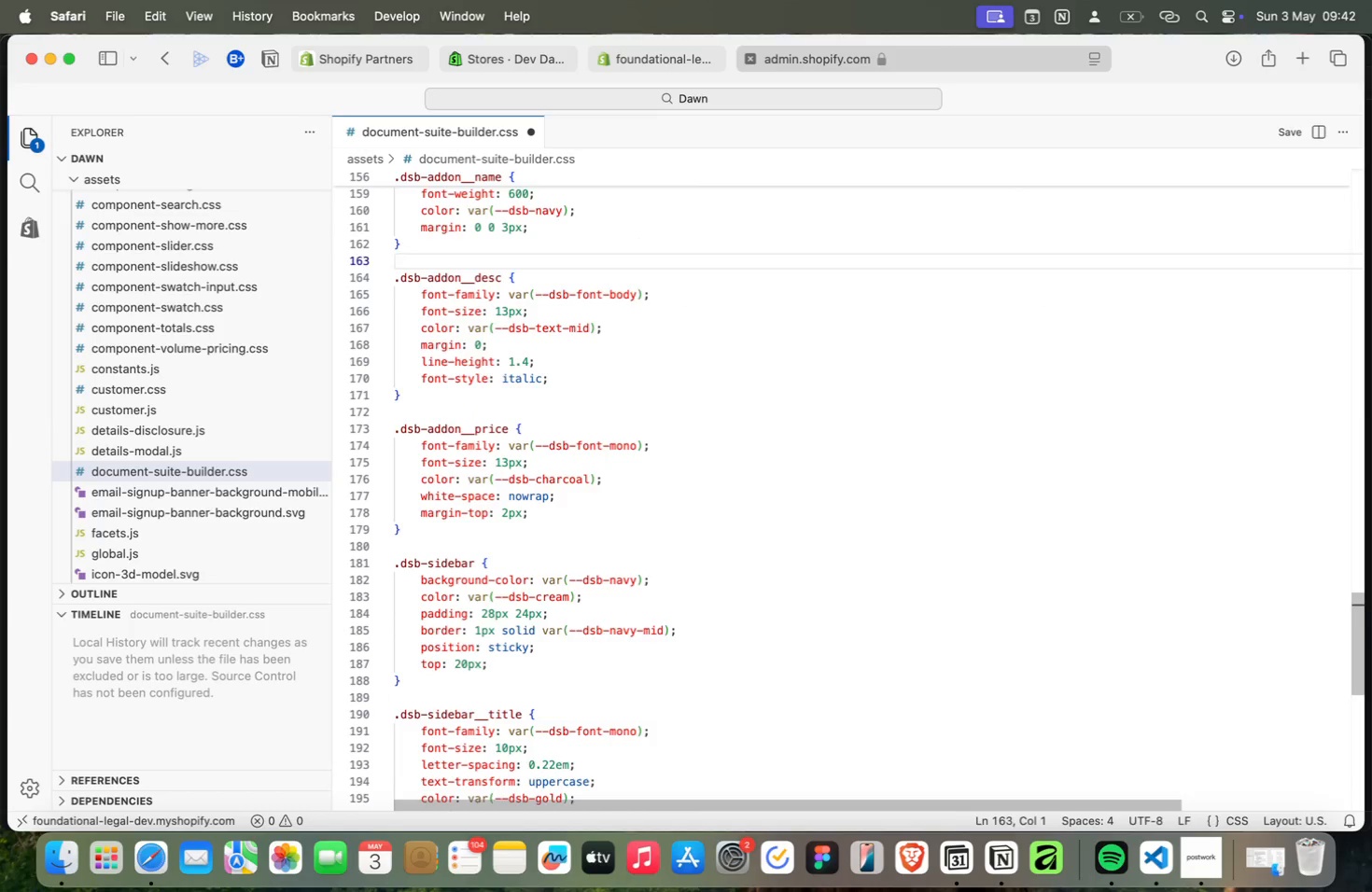 
key(ArrowDown)
 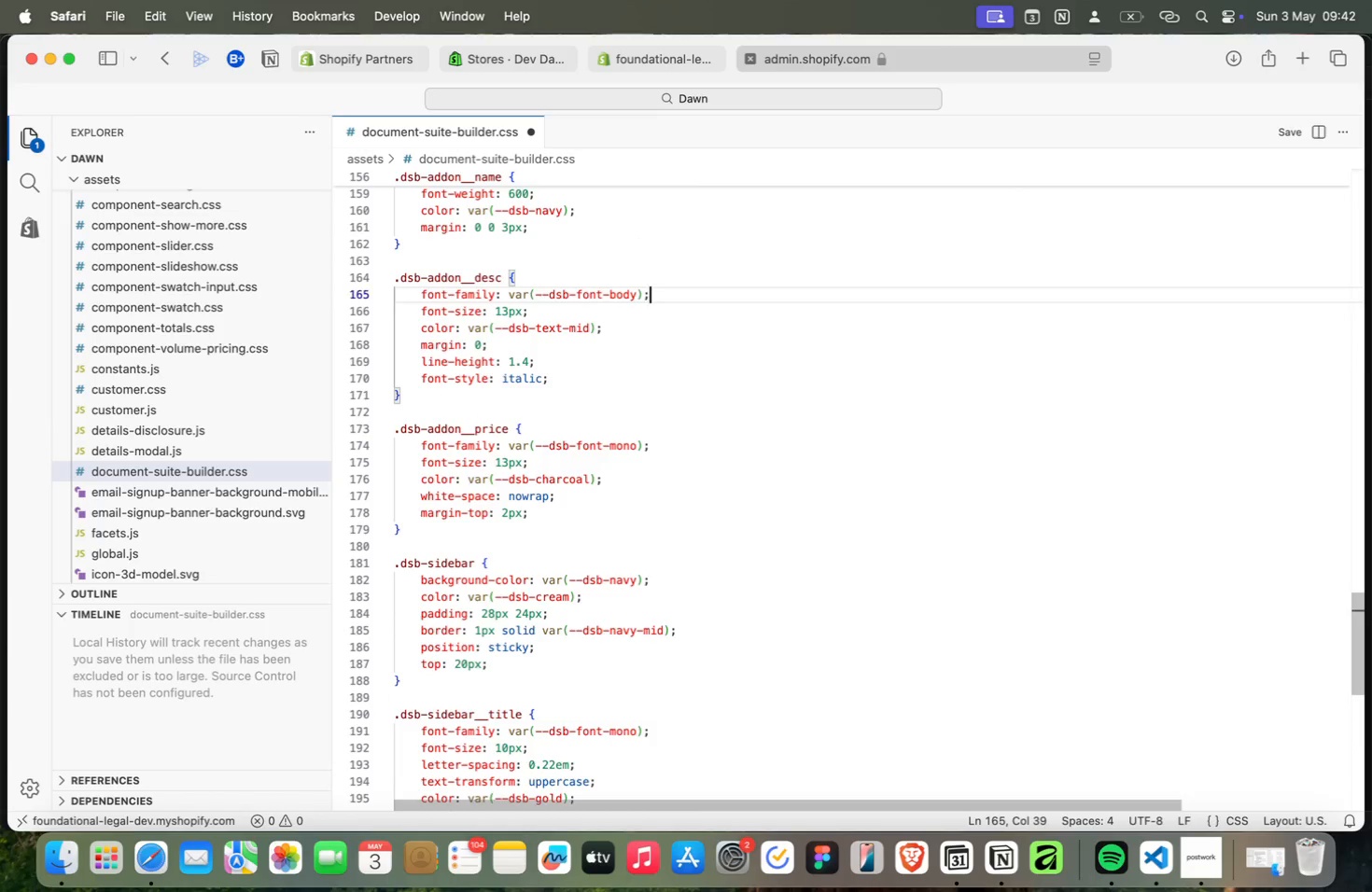 
key(ArrowDown)
 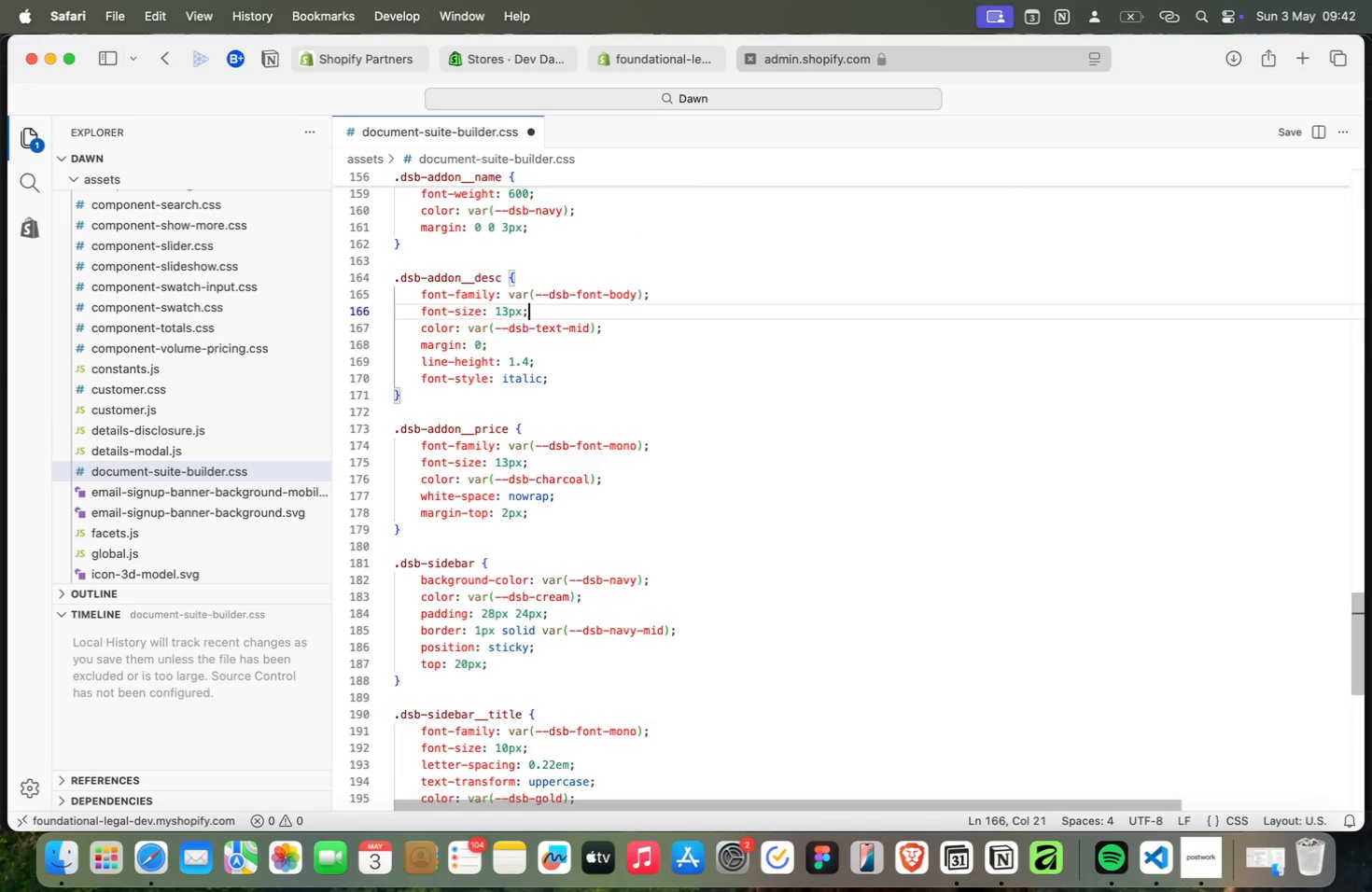 
key(ArrowDown)
 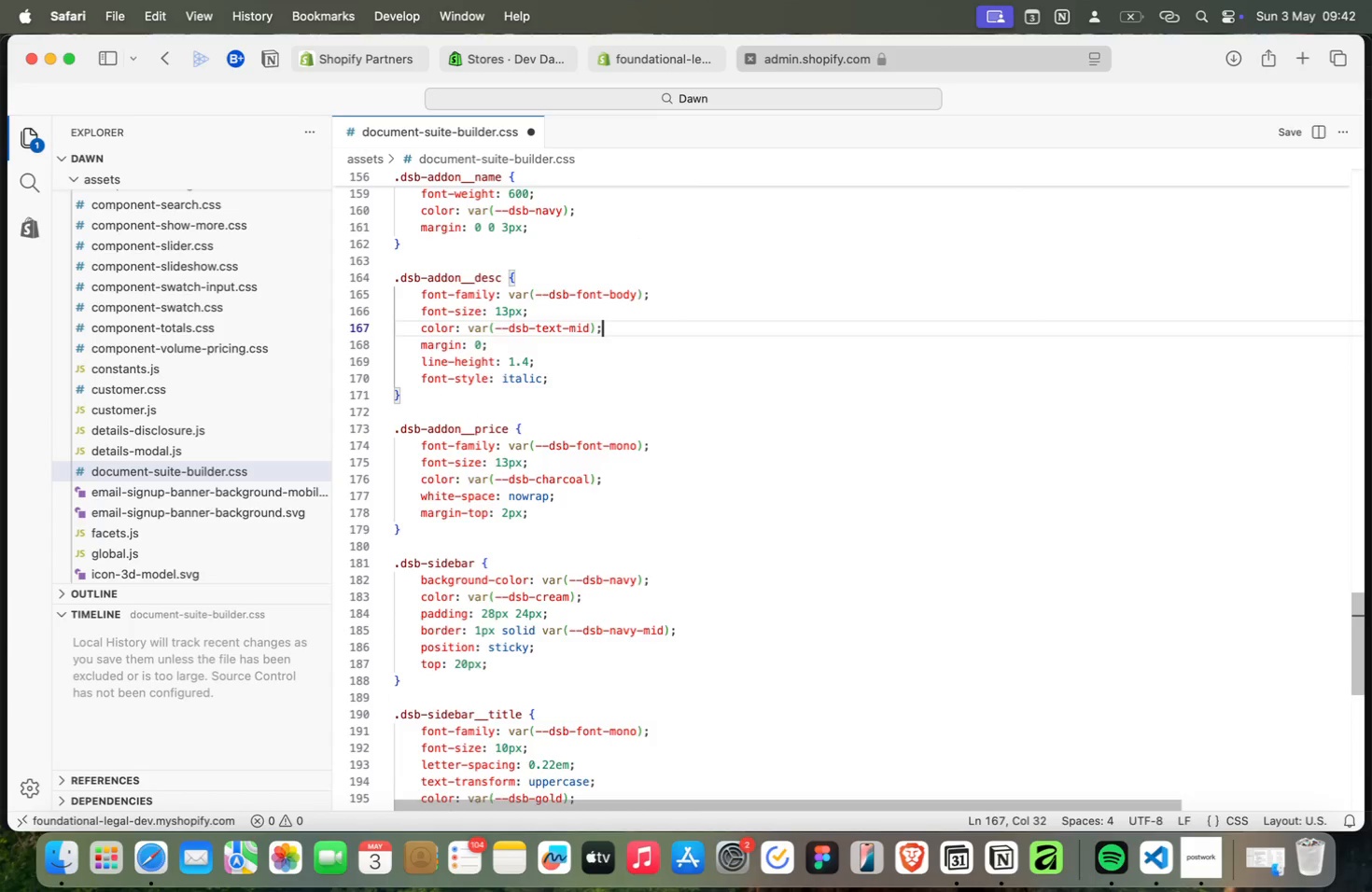 
key(ArrowDown)
 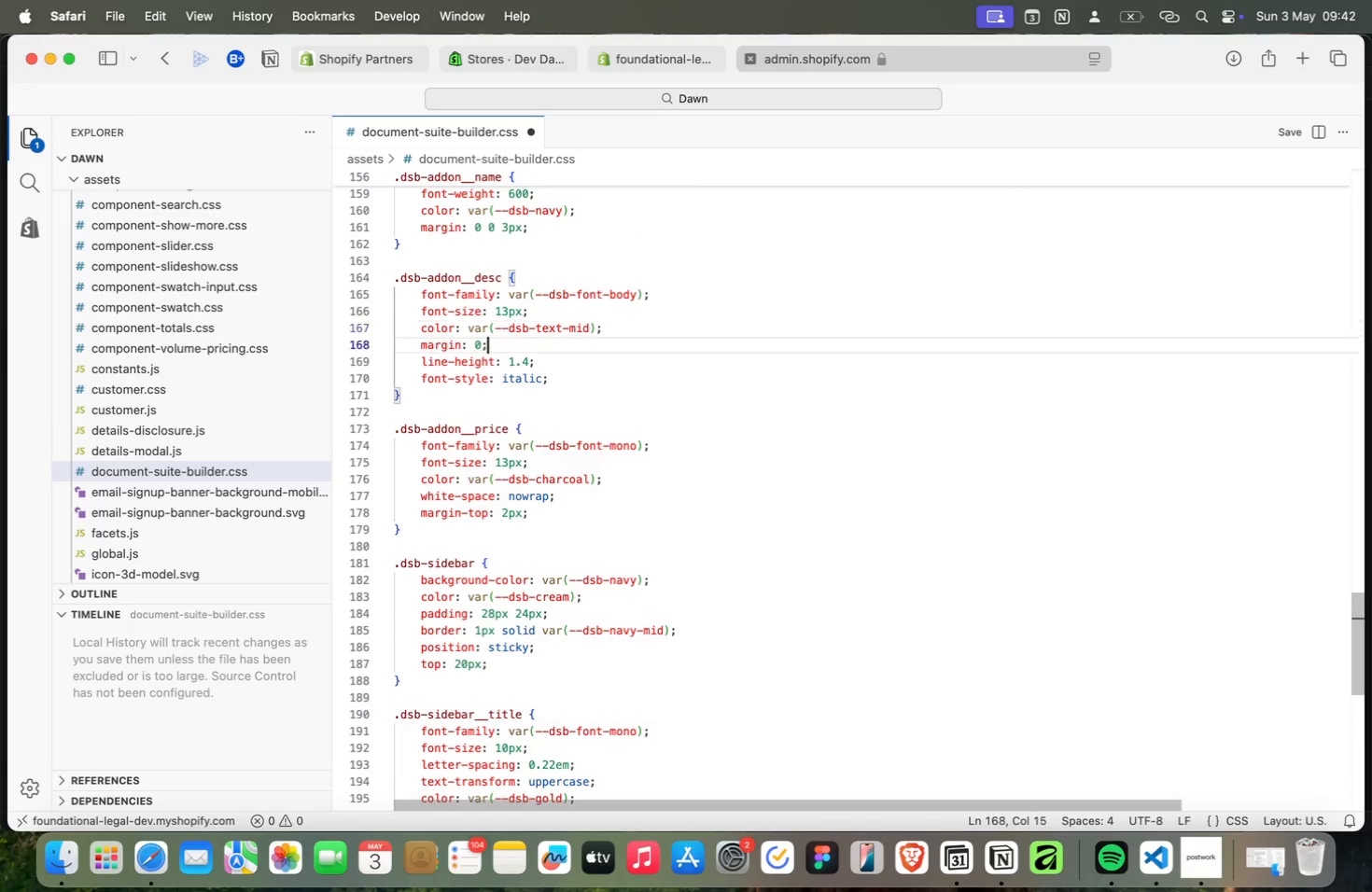 
key(ArrowDown)
 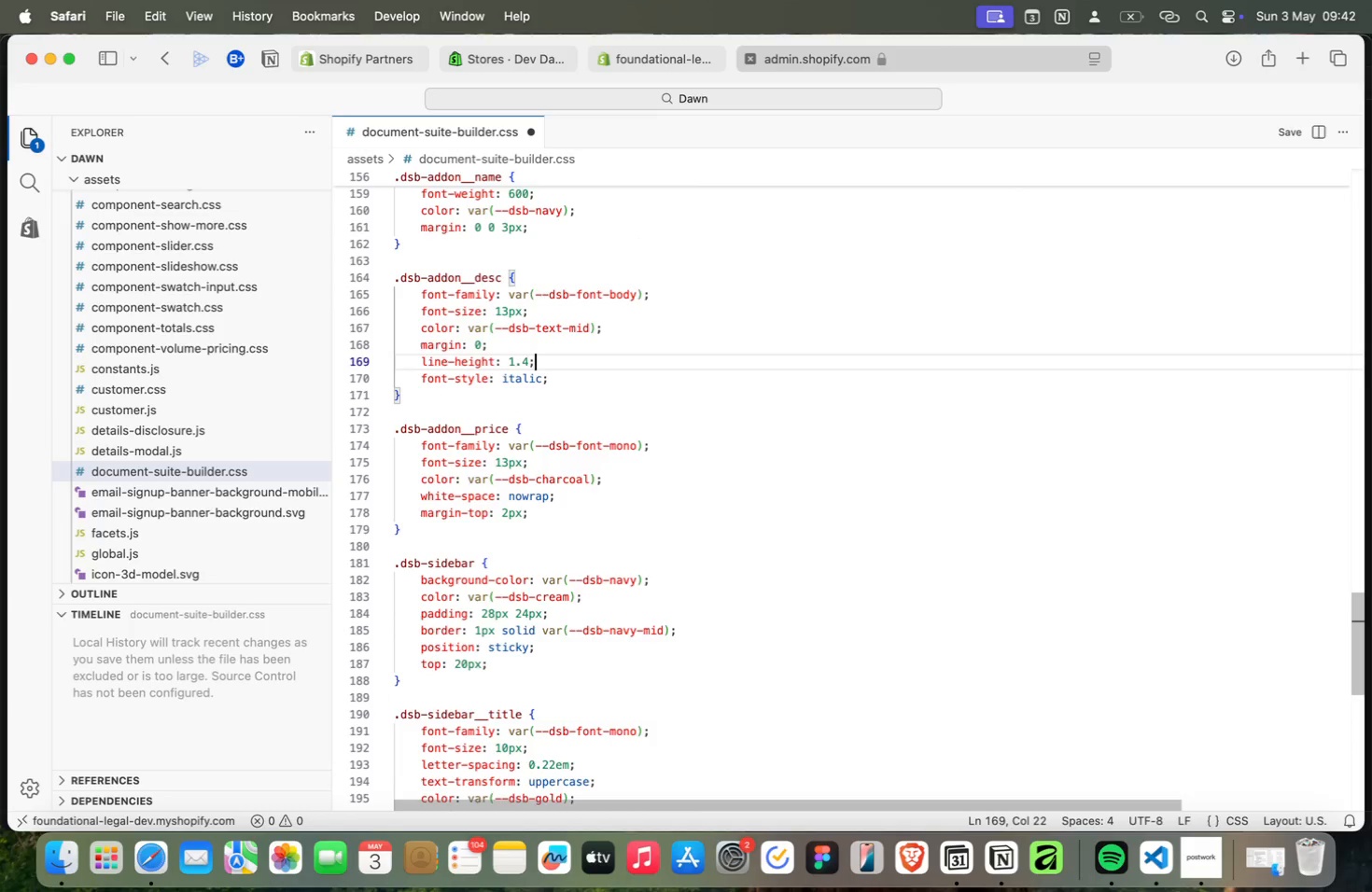 
key(ArrowDown)
 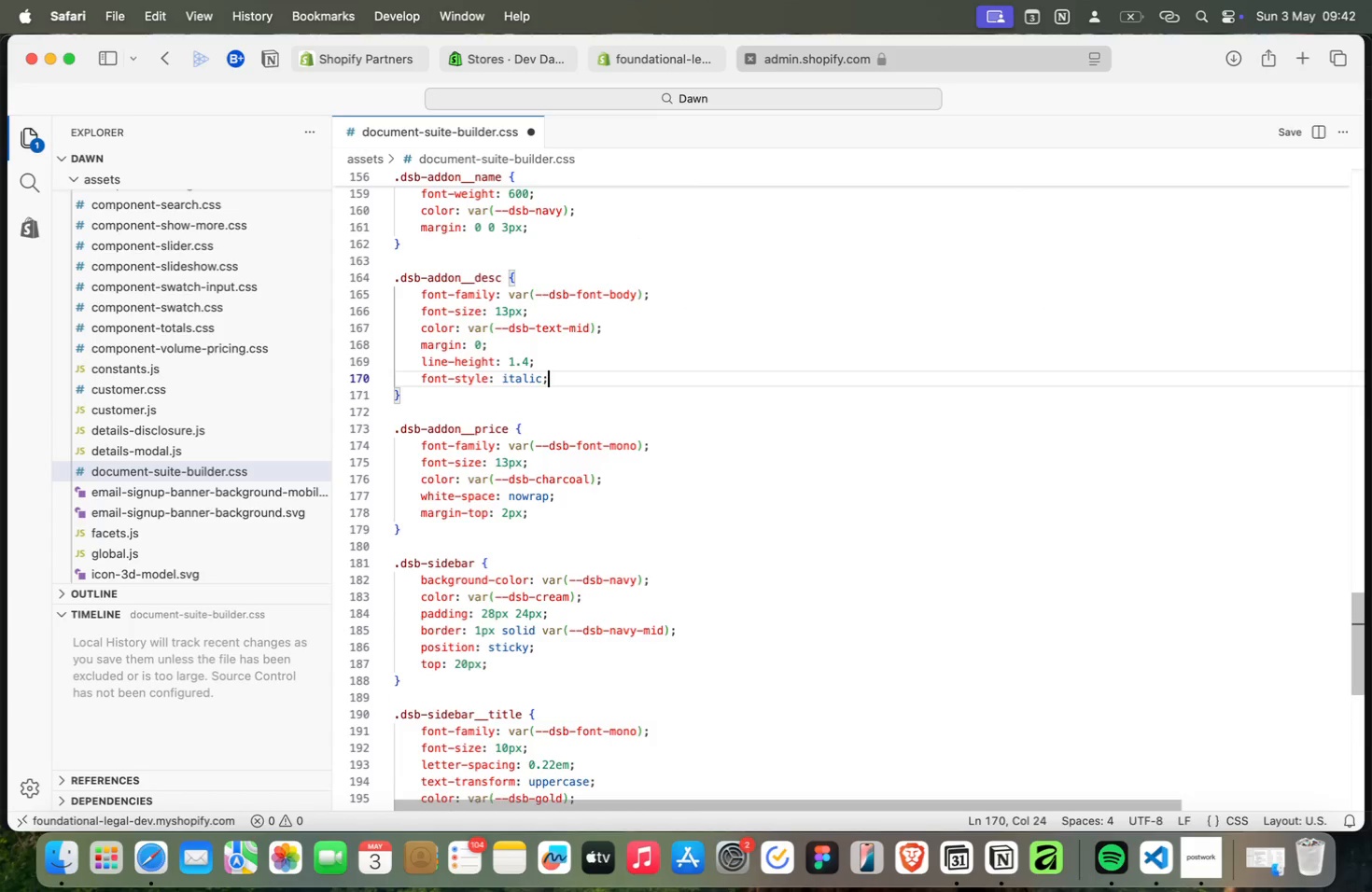 
key(ArrowDown)
 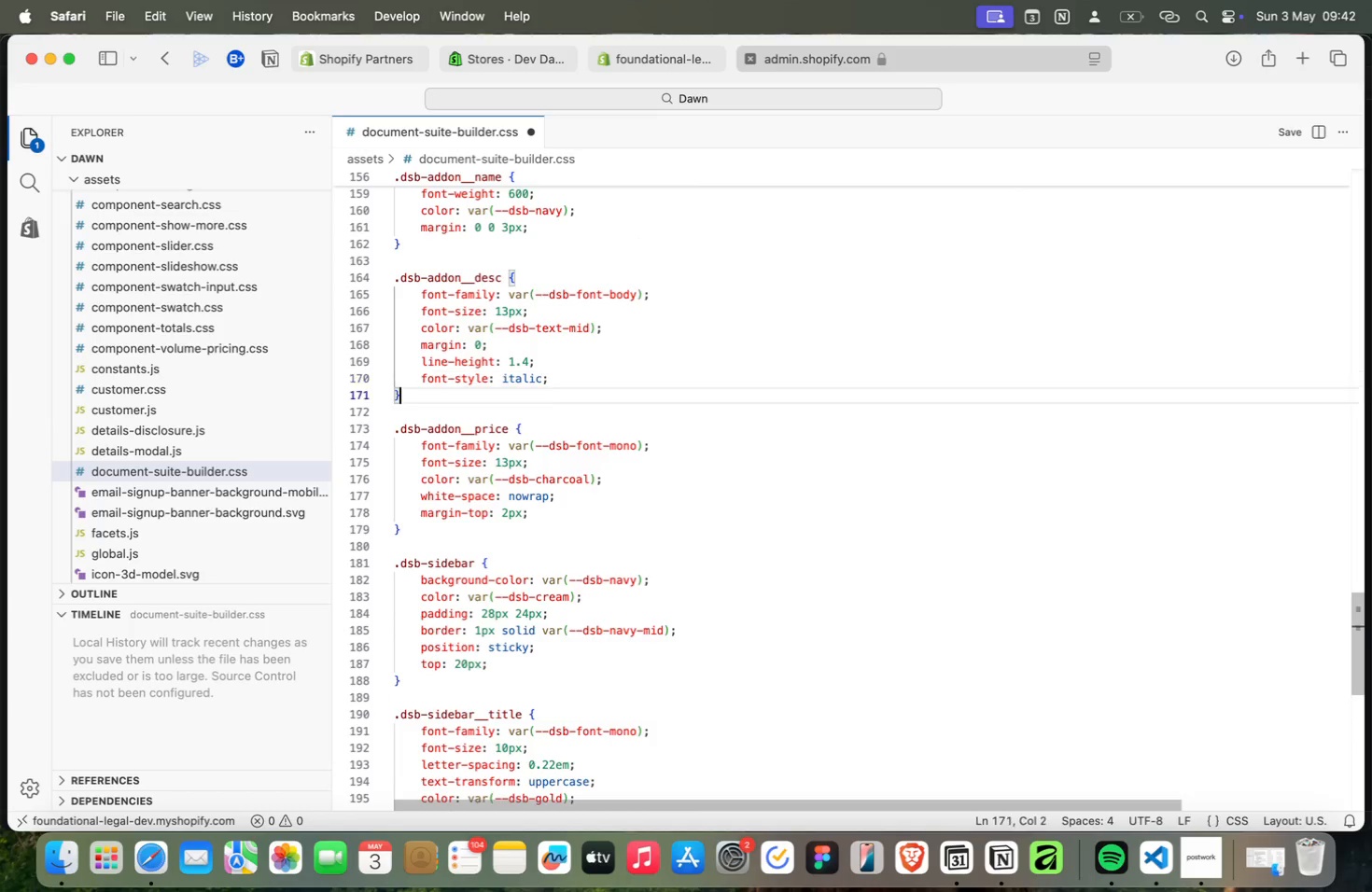 
key(ArrowDown)
 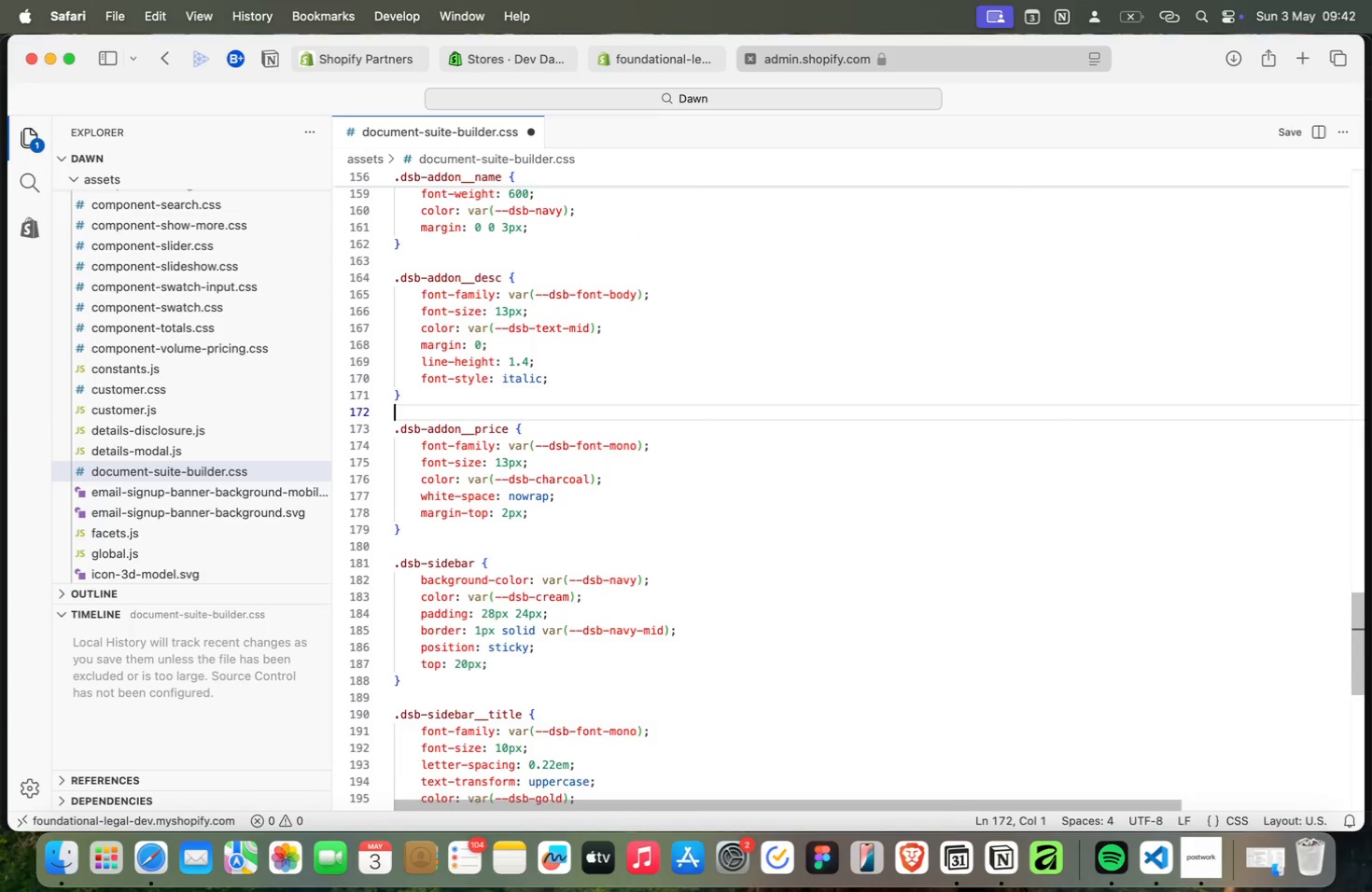 
key(ArrowDown)
 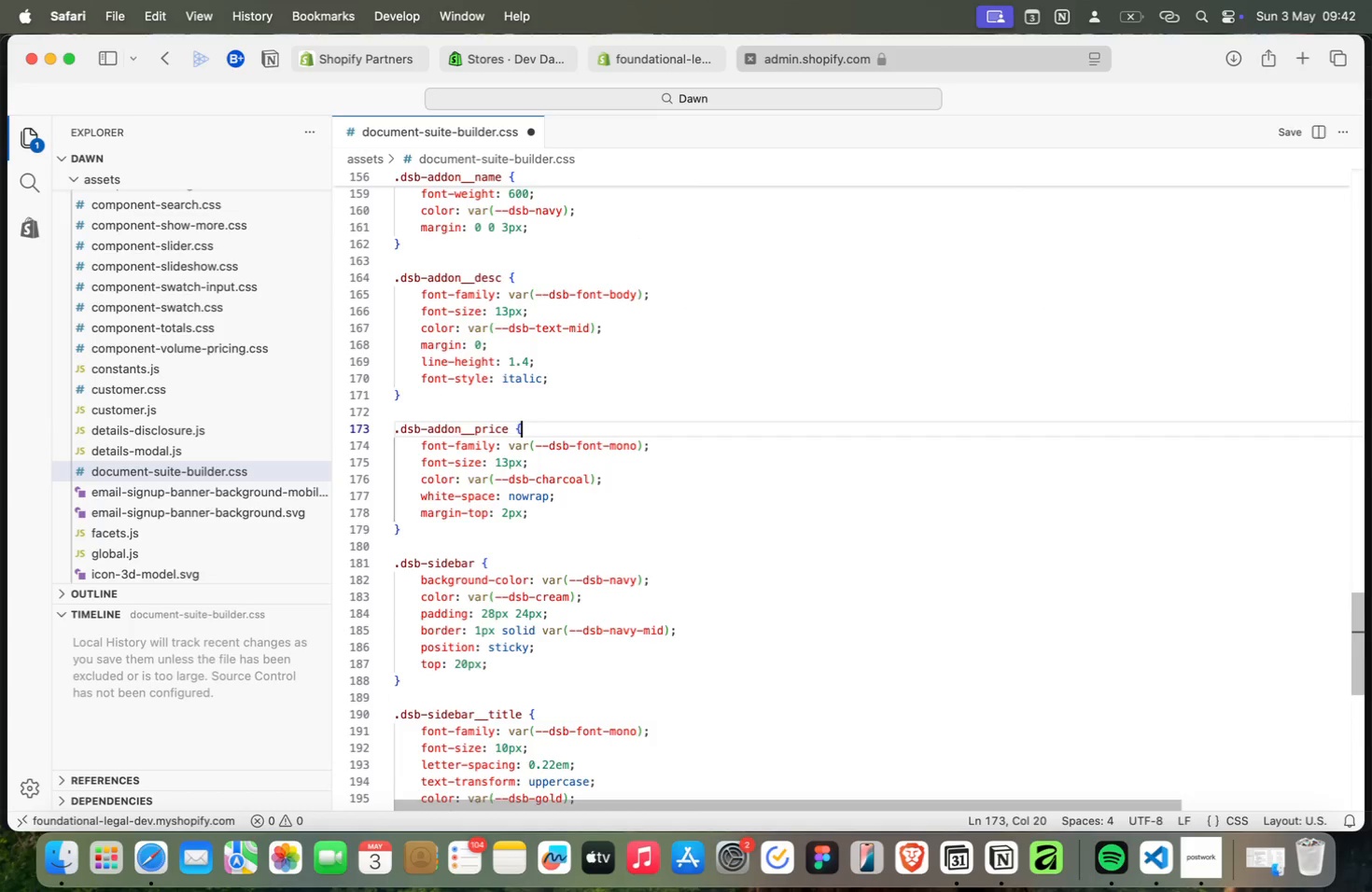 
key(ArrowDown)
 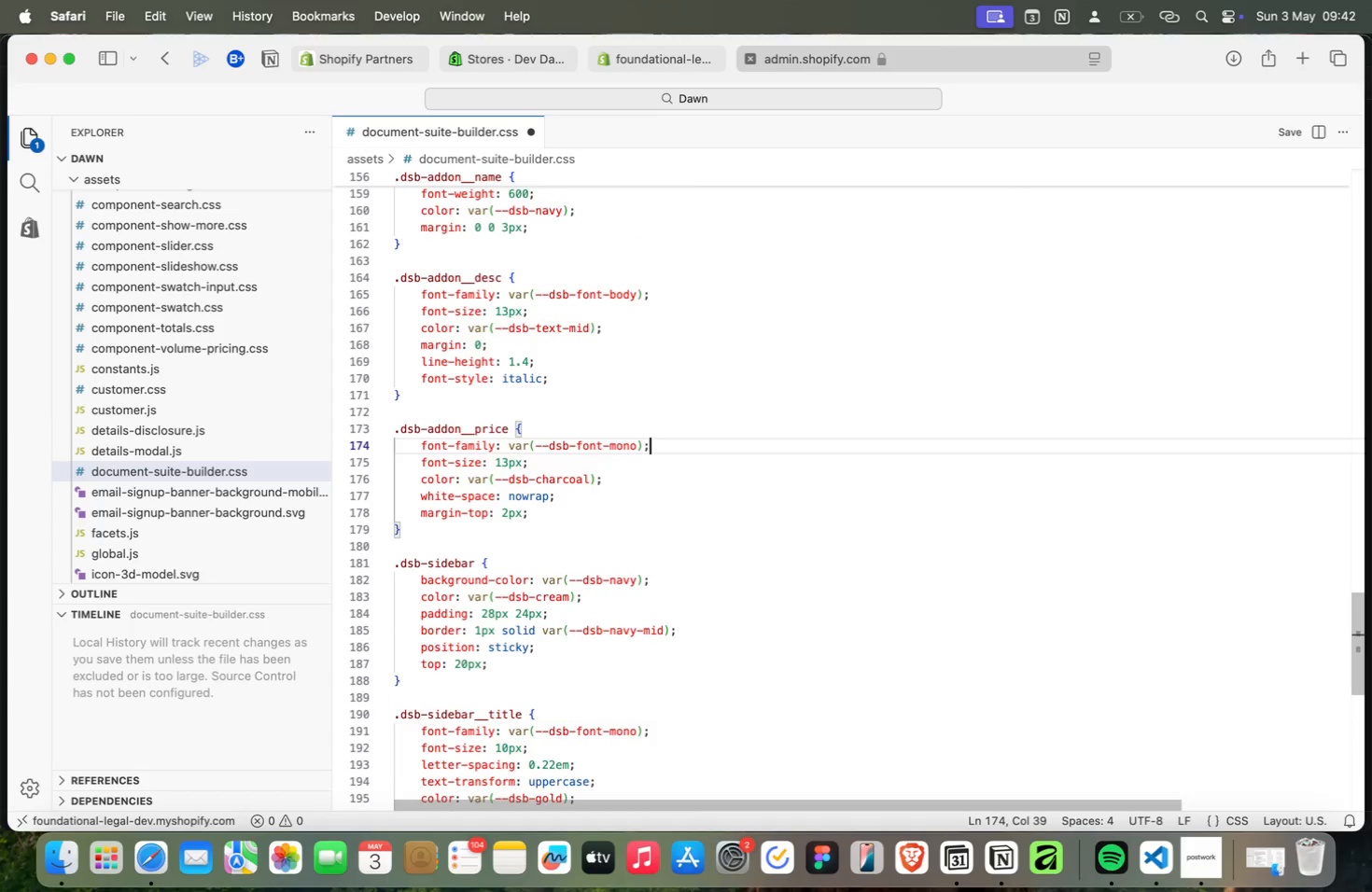 
key(ArrowDown)